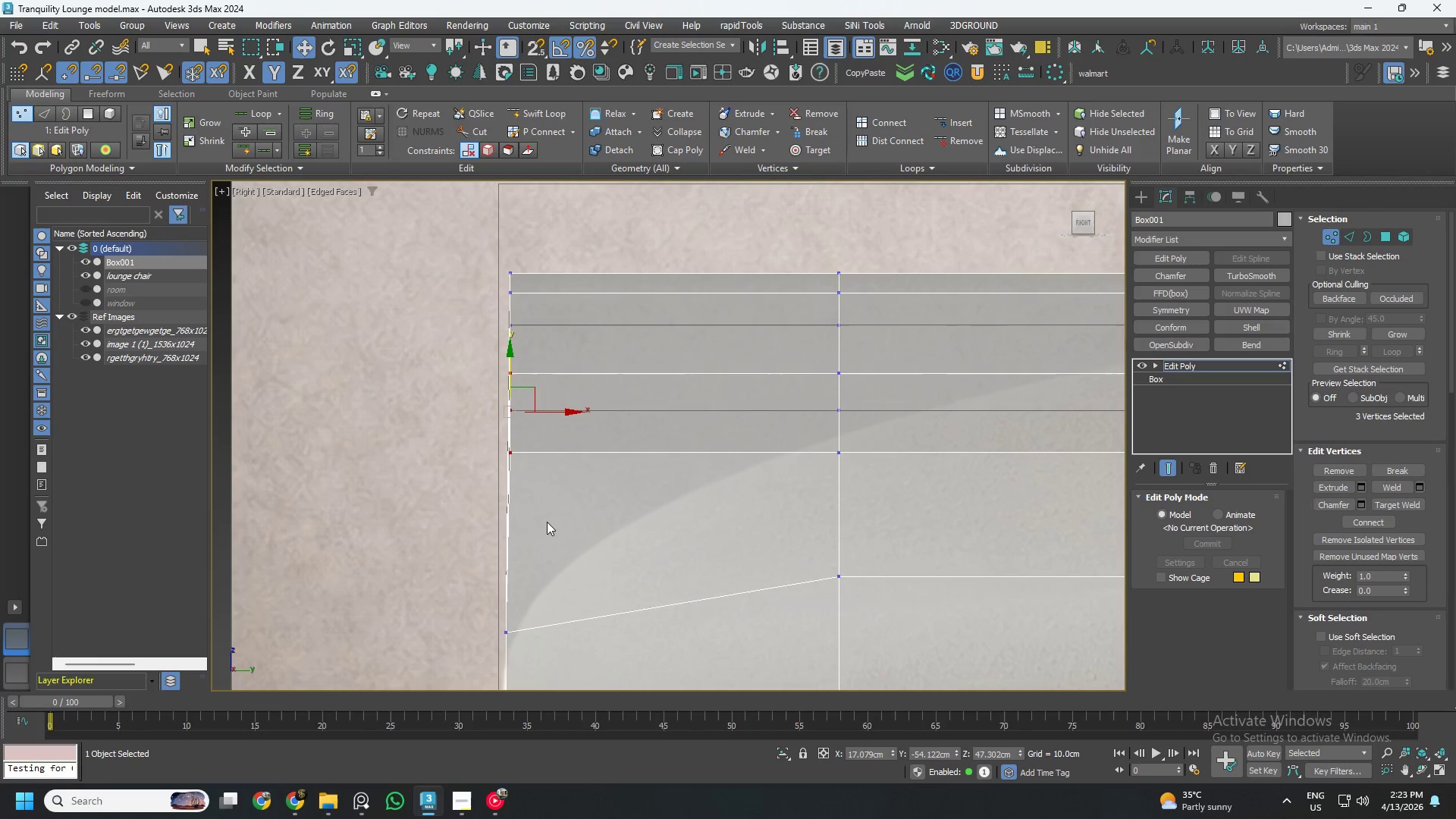 
left_click_drag(start_coordinate=[547, 522], to_coordinate=[454, 342])
 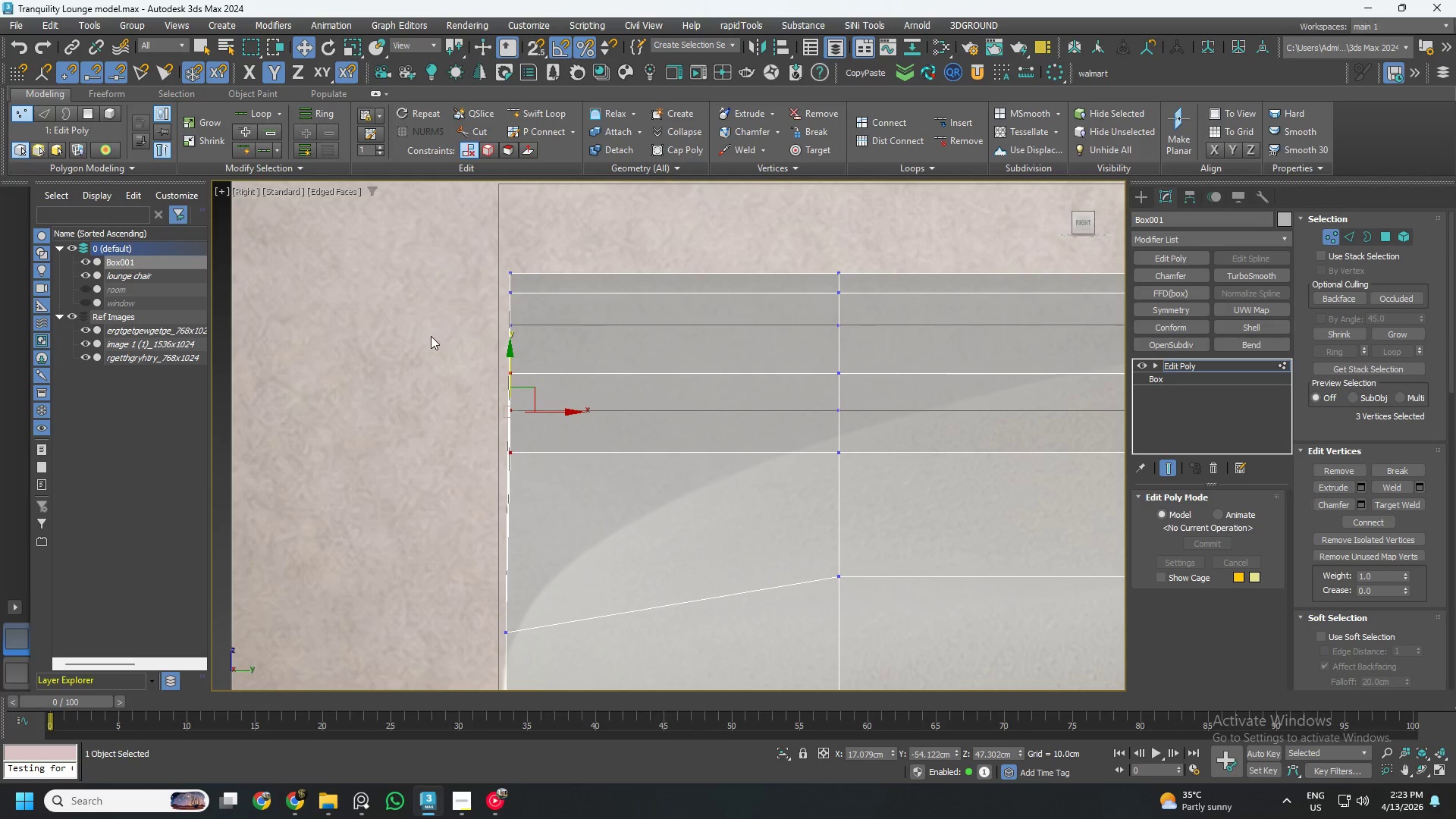 
left_click_drag(start_coordinate=[441, 319], to_coordinate=[602, 534])
 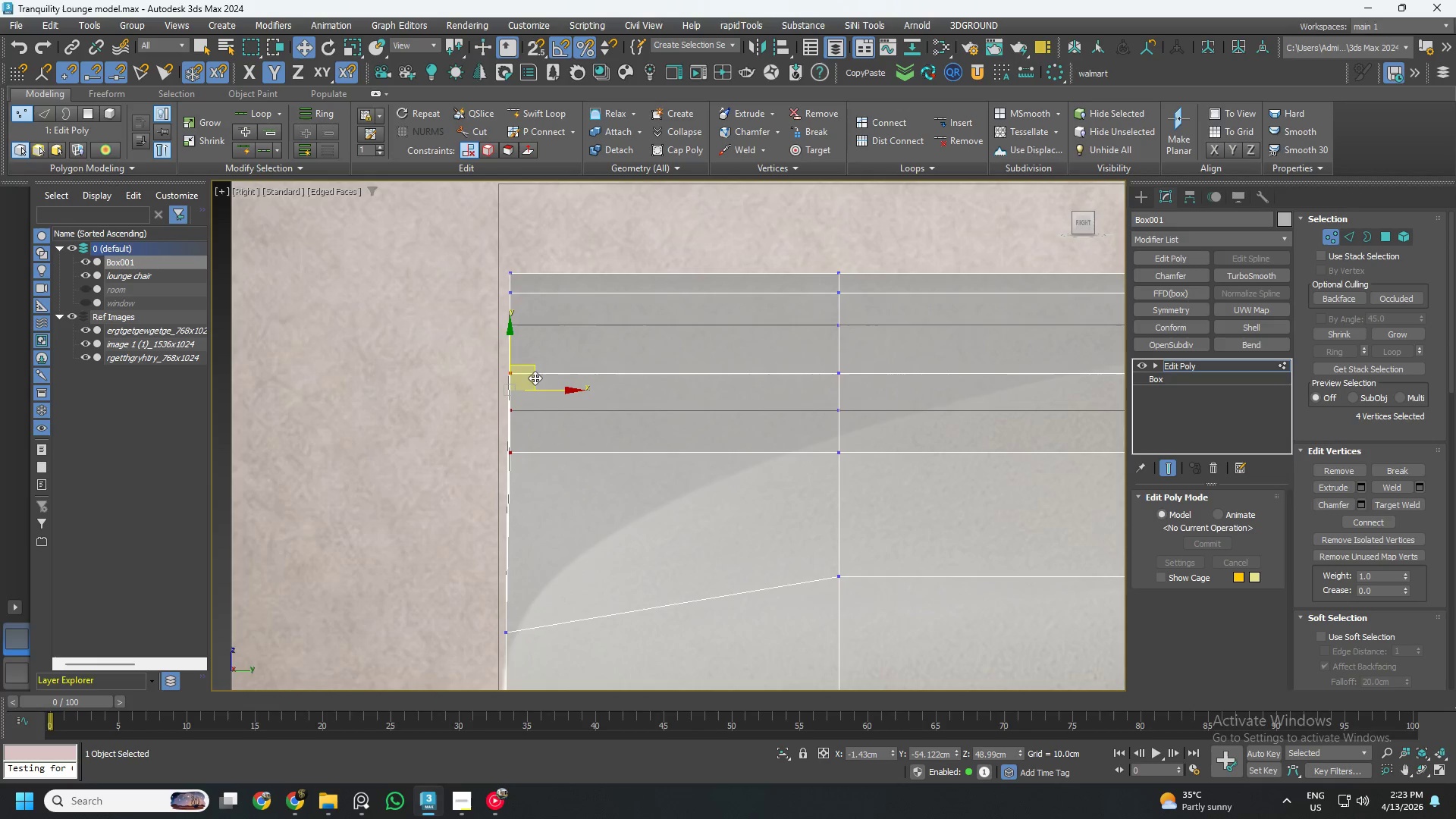 
scroll: coordinate [538, 381], scroll_direction: down, amount: 2.0
 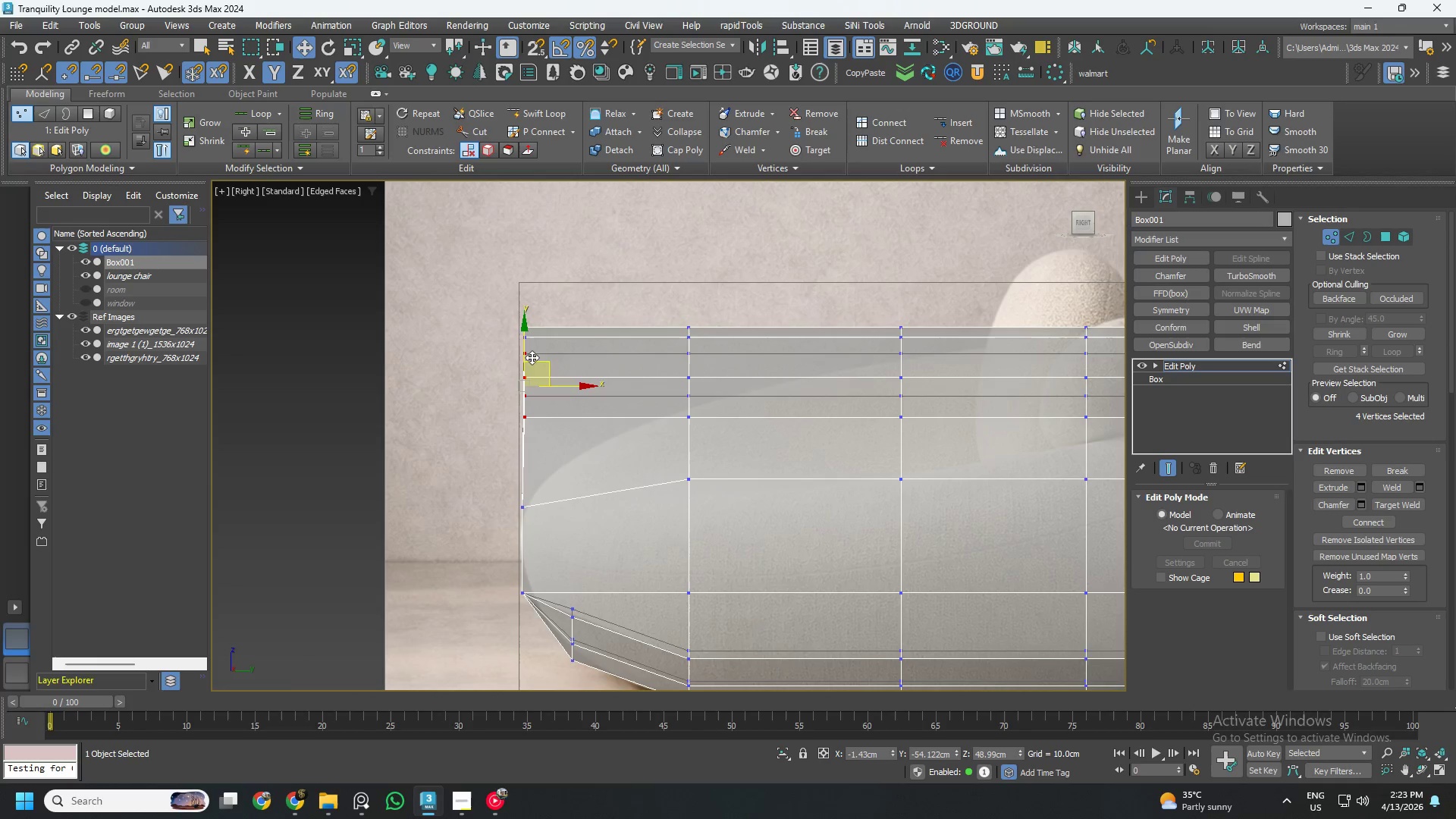 
left_click_drag(start_coordinate=[526, 347], to_coordinate=[526, 388])
 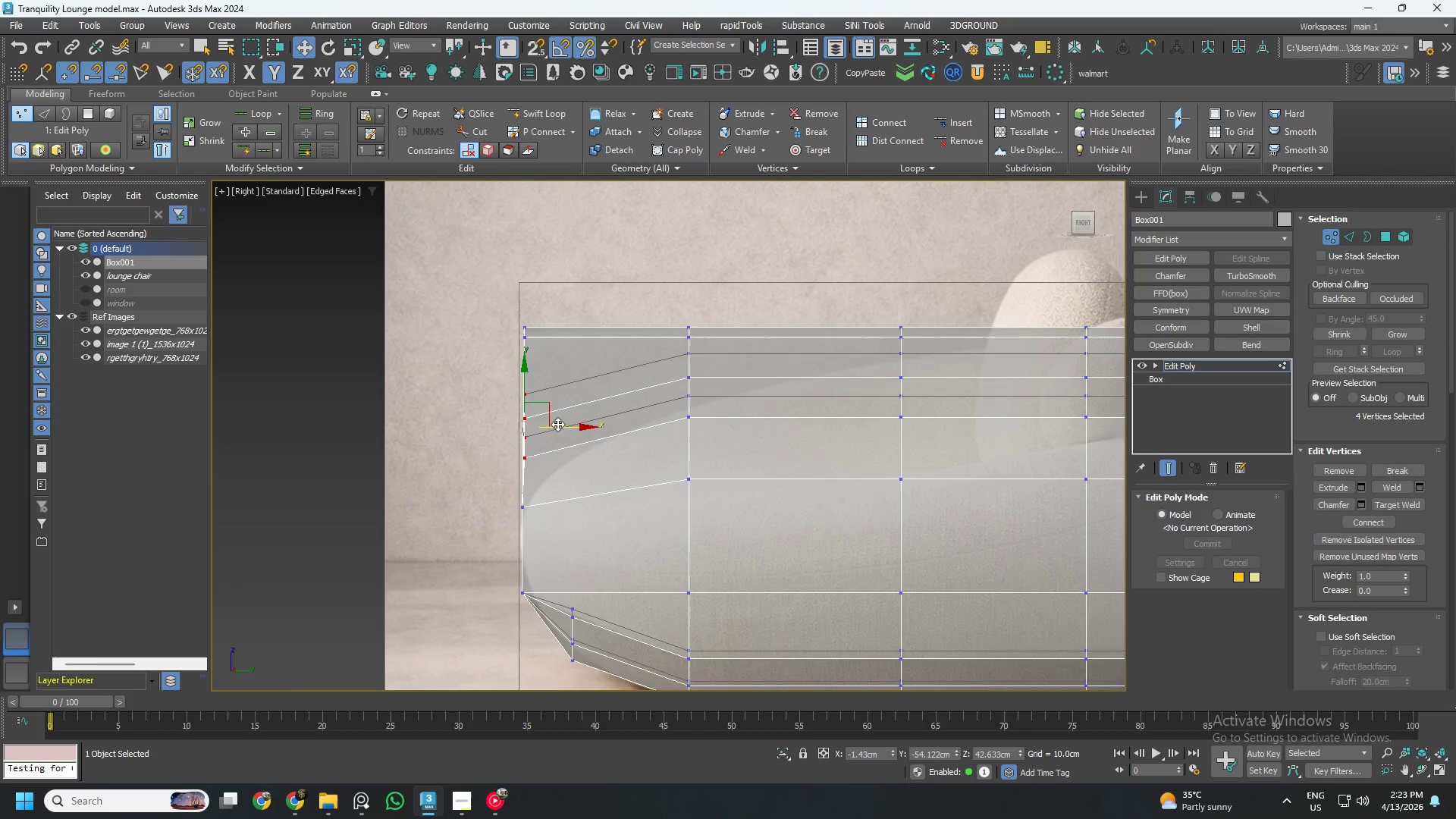 
left_click_drag(start_coordinate=[557, 424], to_coordinate=[601, 428])
 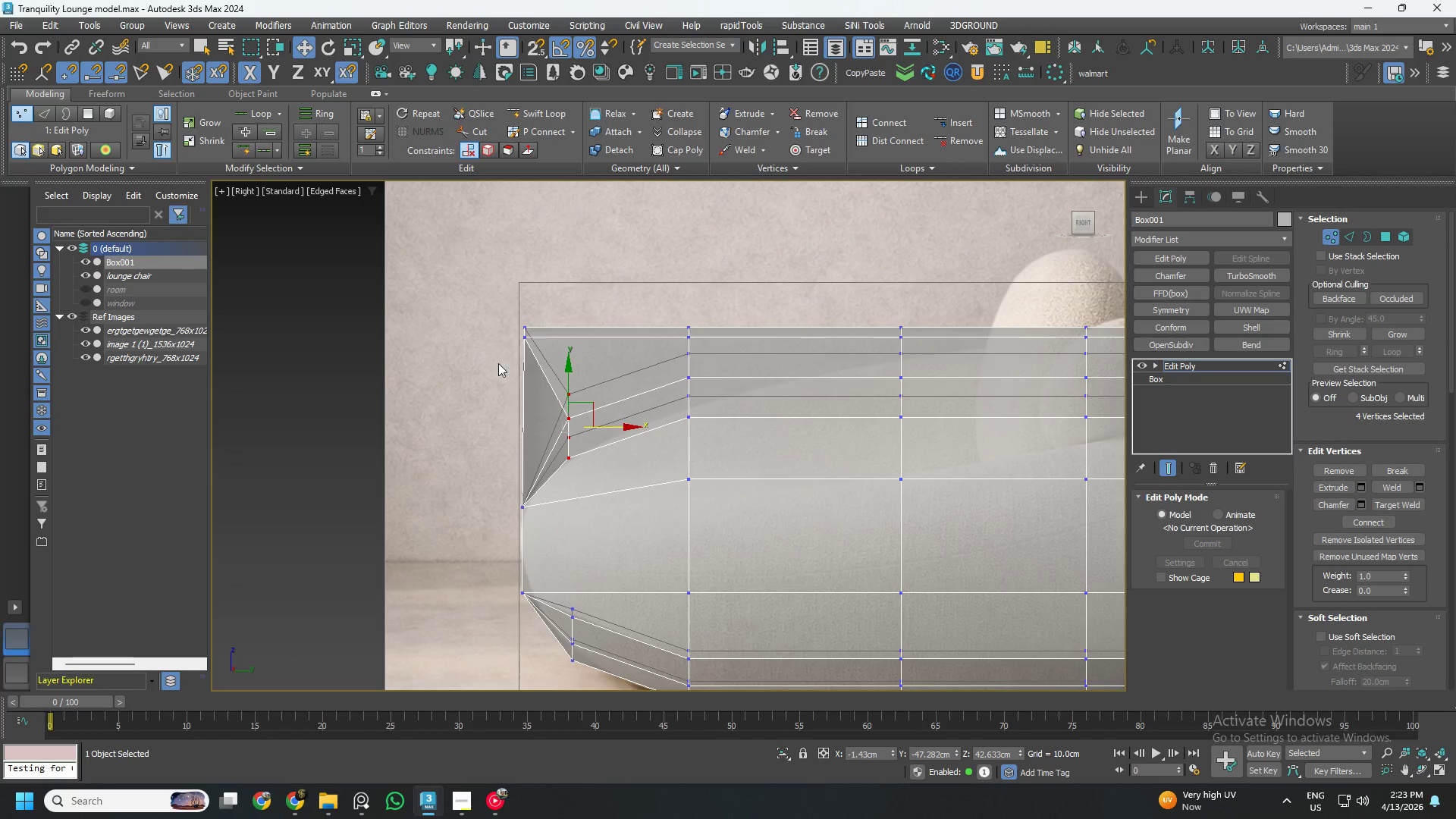 
left_click_drag(start_coordinate=[485, 303], to_coordinate=[575, 363])
 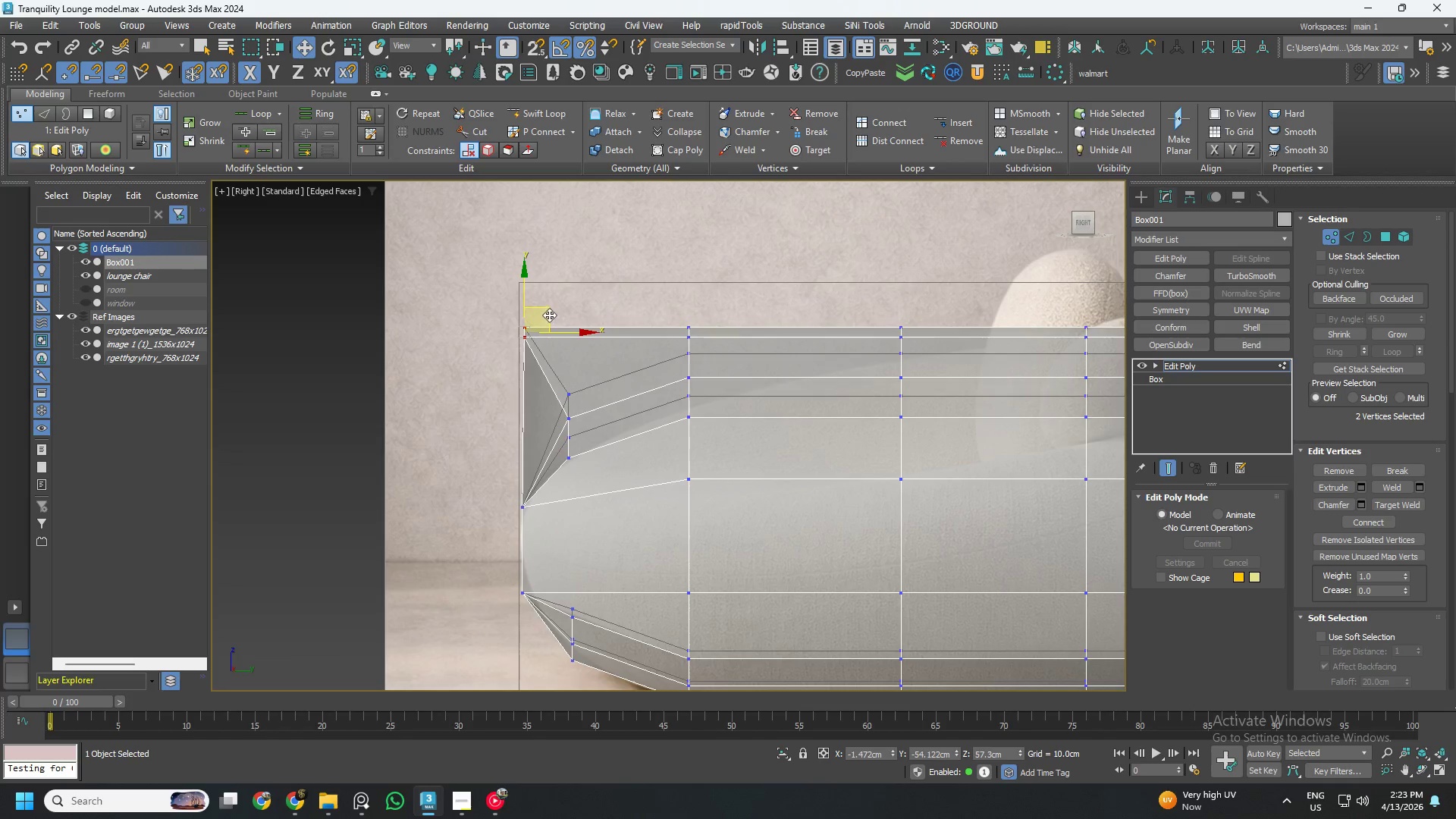 
left_click_drag(start_coordinate=[548, 314], to_coordinate=[623, 333])
 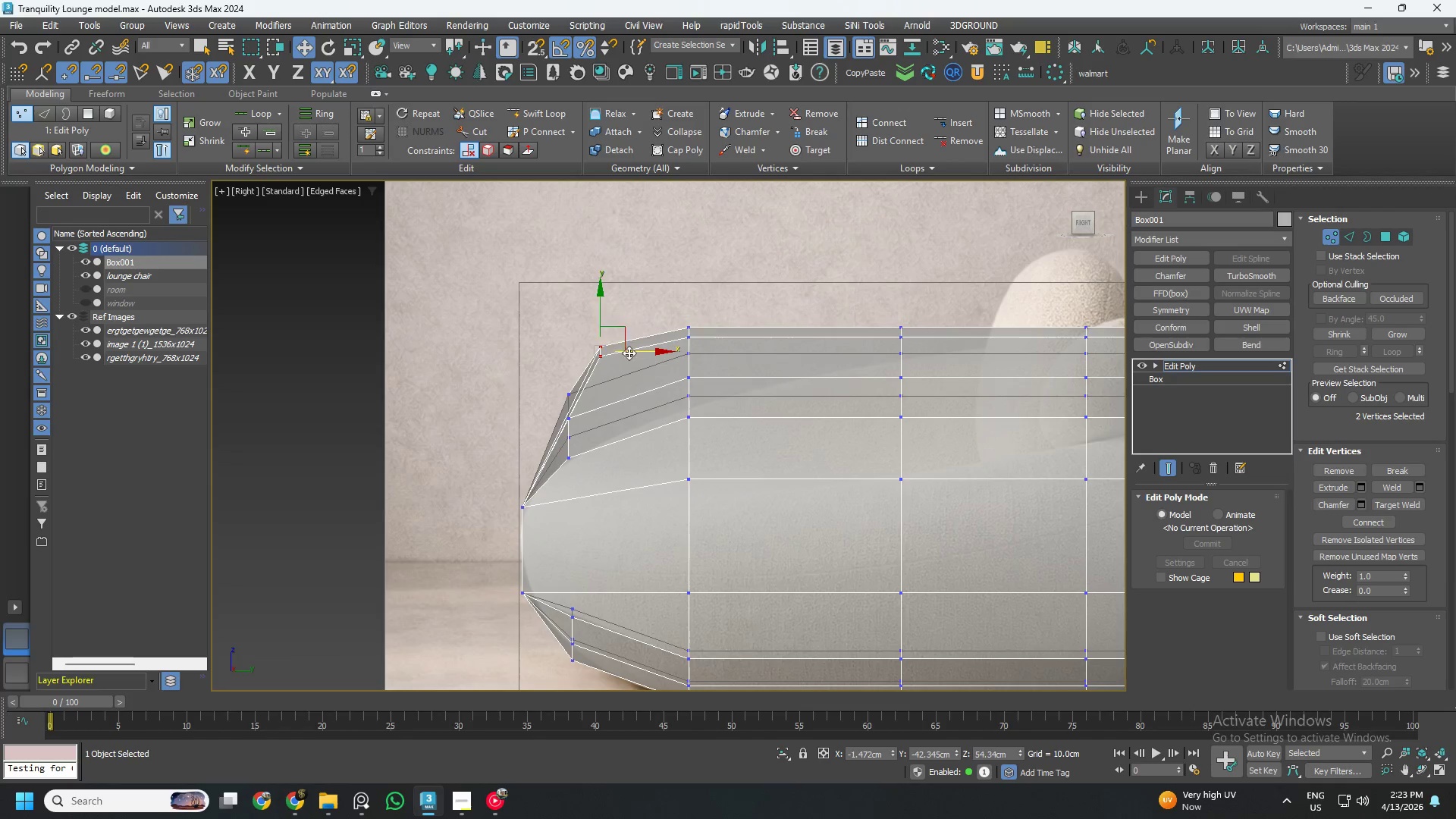 
hold_key(key=AltLeft, duration=0.64)
 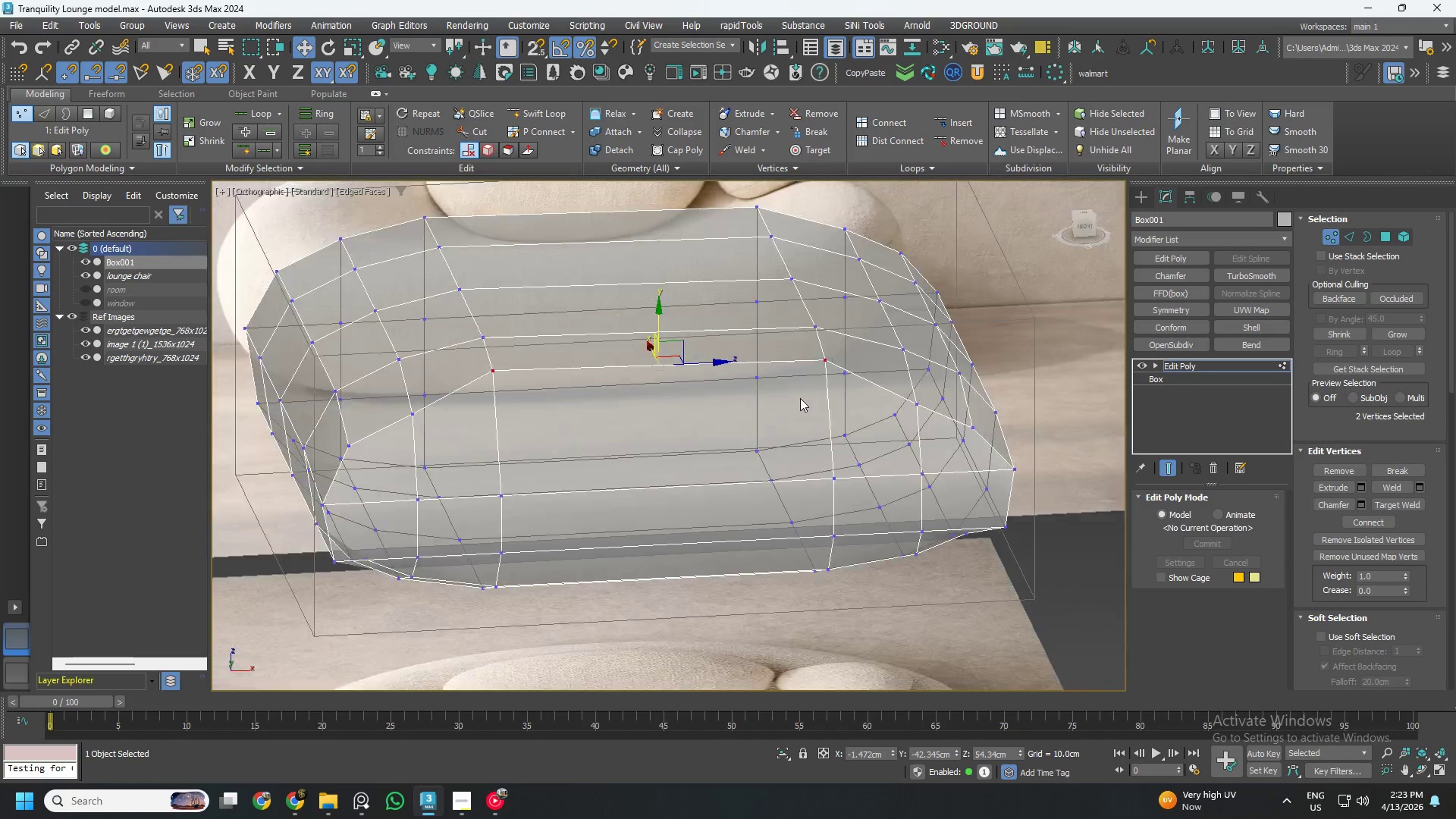 
hold_key(key=AltLeft, duration=1.5)
 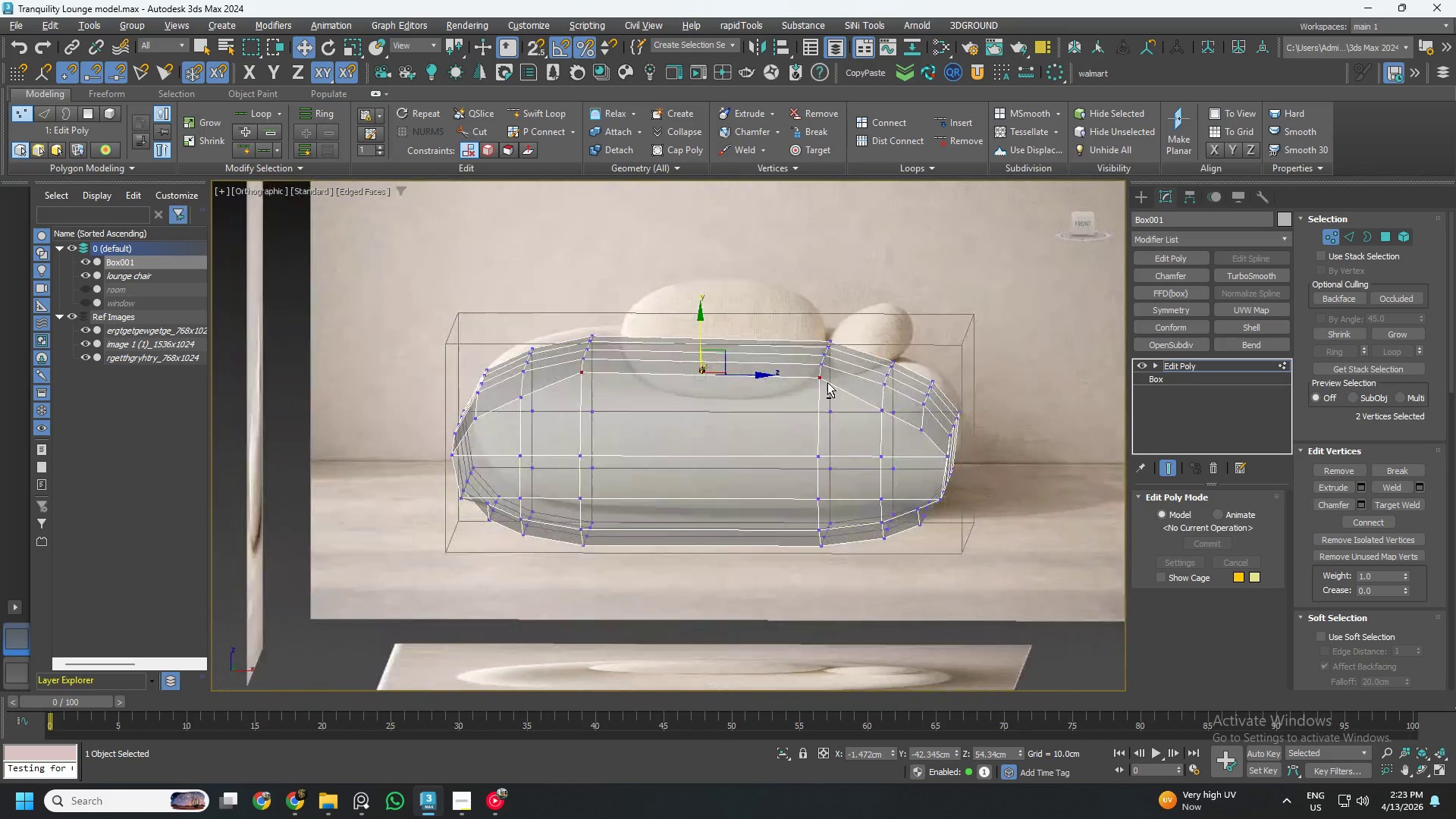 
scroll: coordinate [800, 398], scroll_direction: down, amount: 2.0
 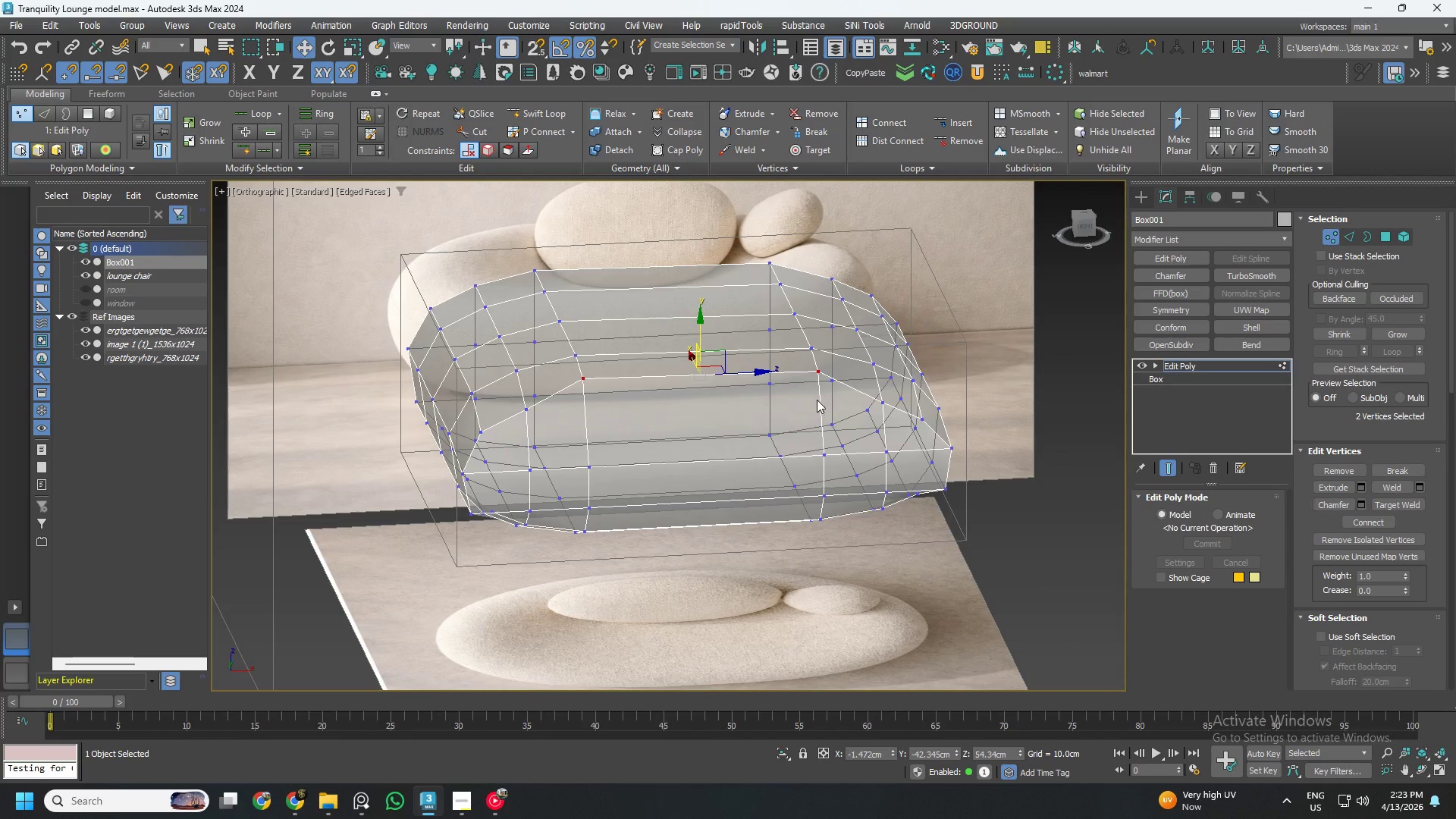 
hold_key(key=AltLeft, duration=1.5)
 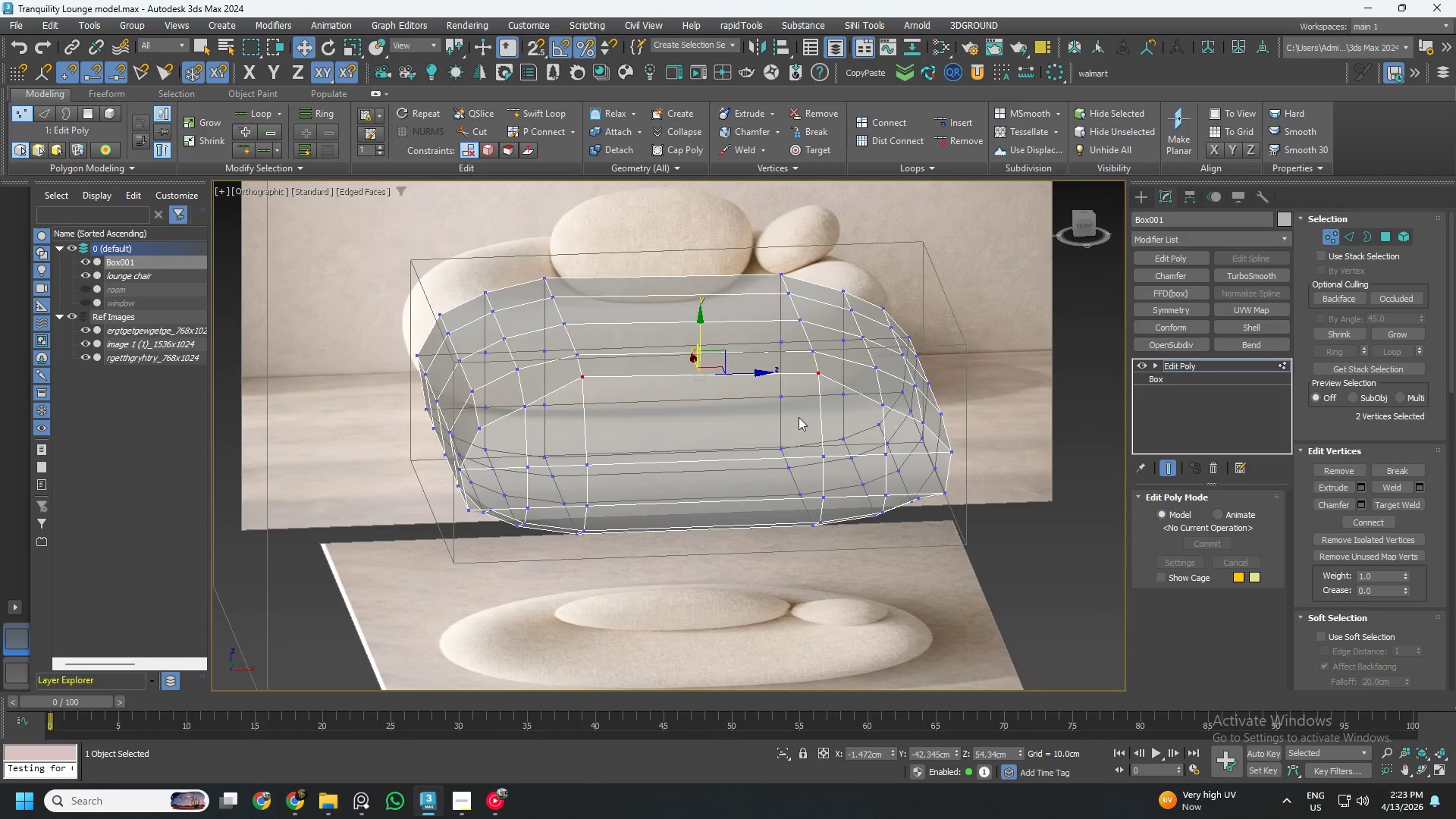 
hold_key(key=AltLeft, duration=1.11)
 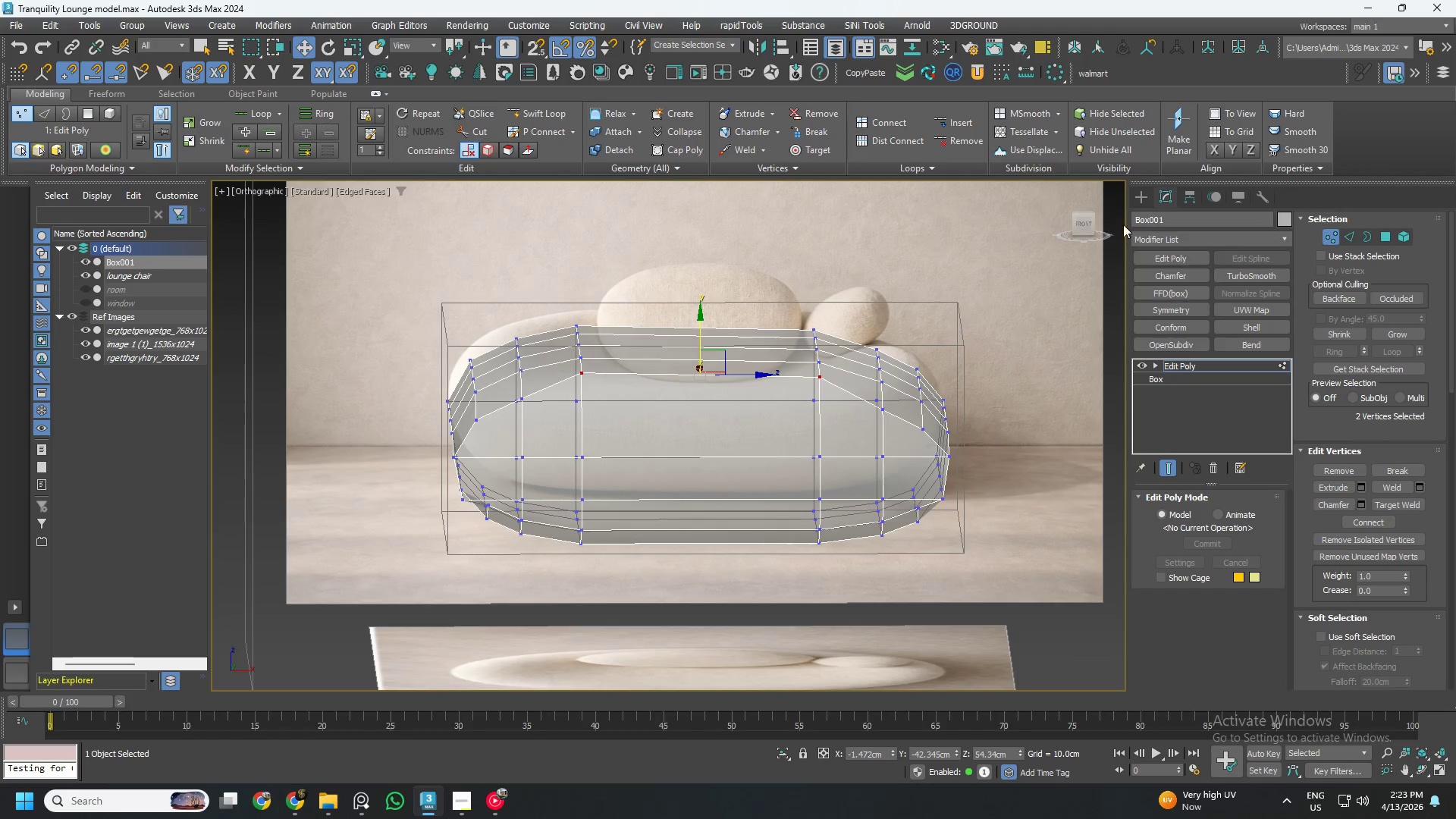 
left_click([1085, 223])
 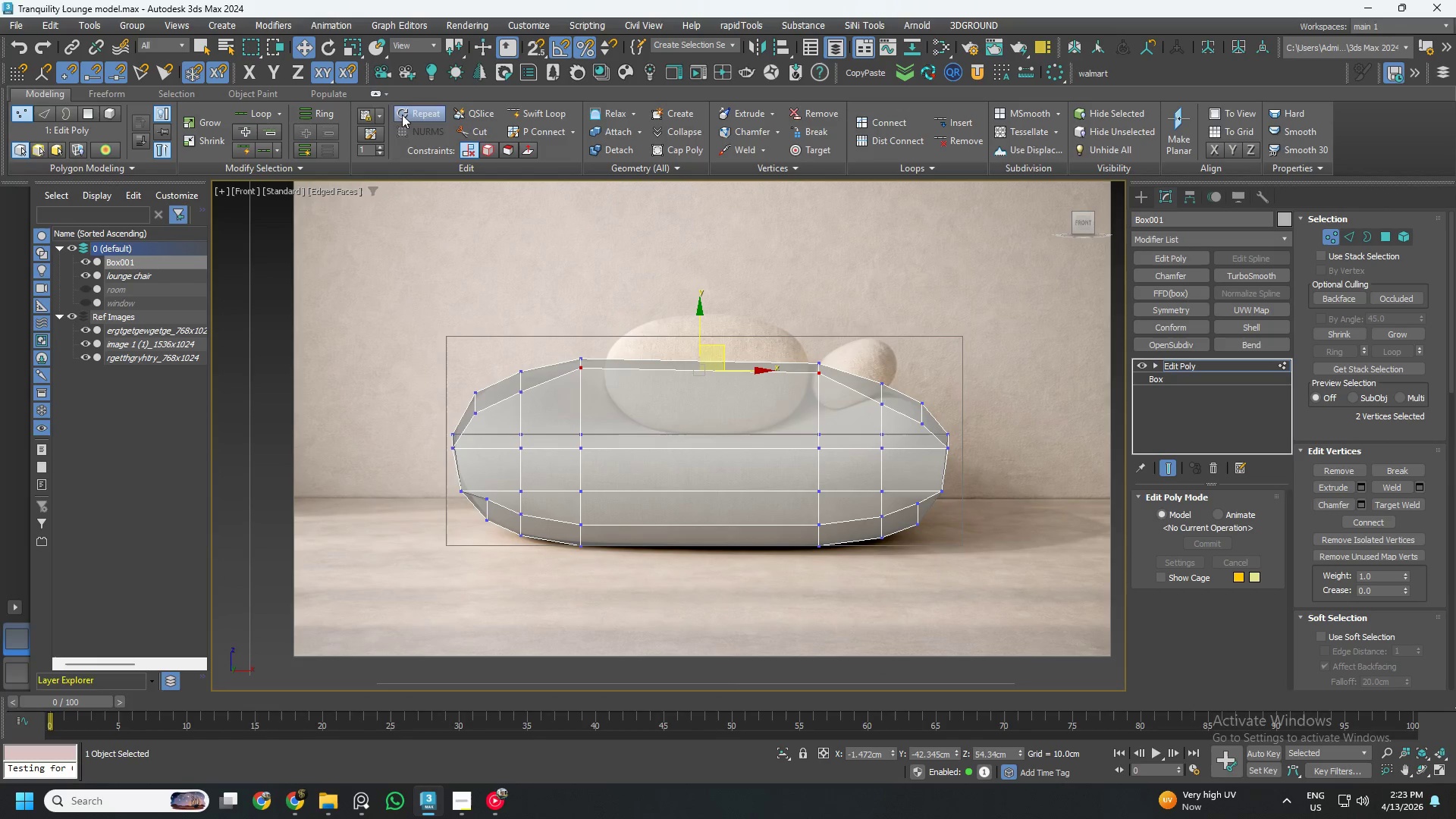 
left_click([472, 134])
 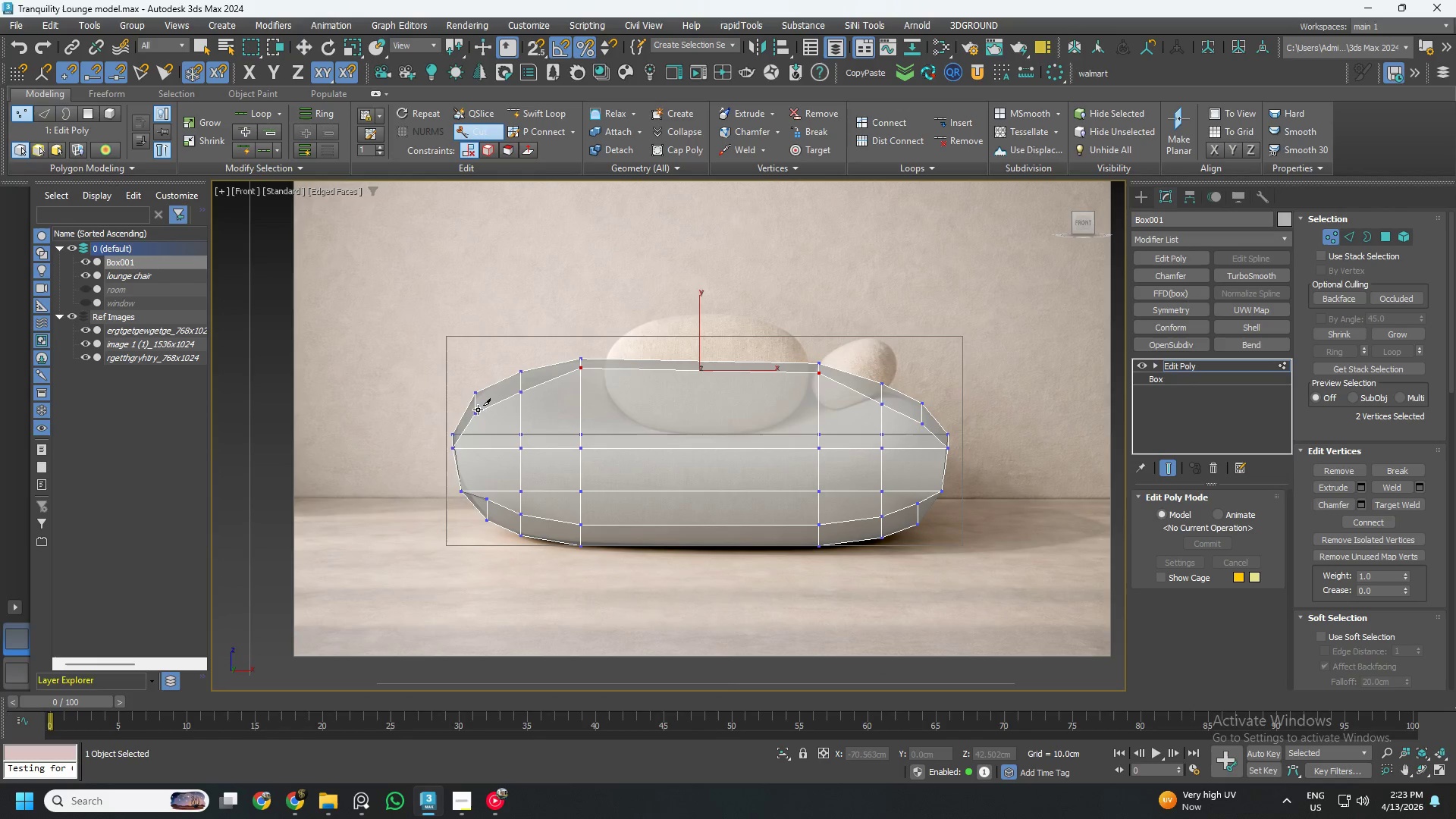 
left_click([478, 410])
 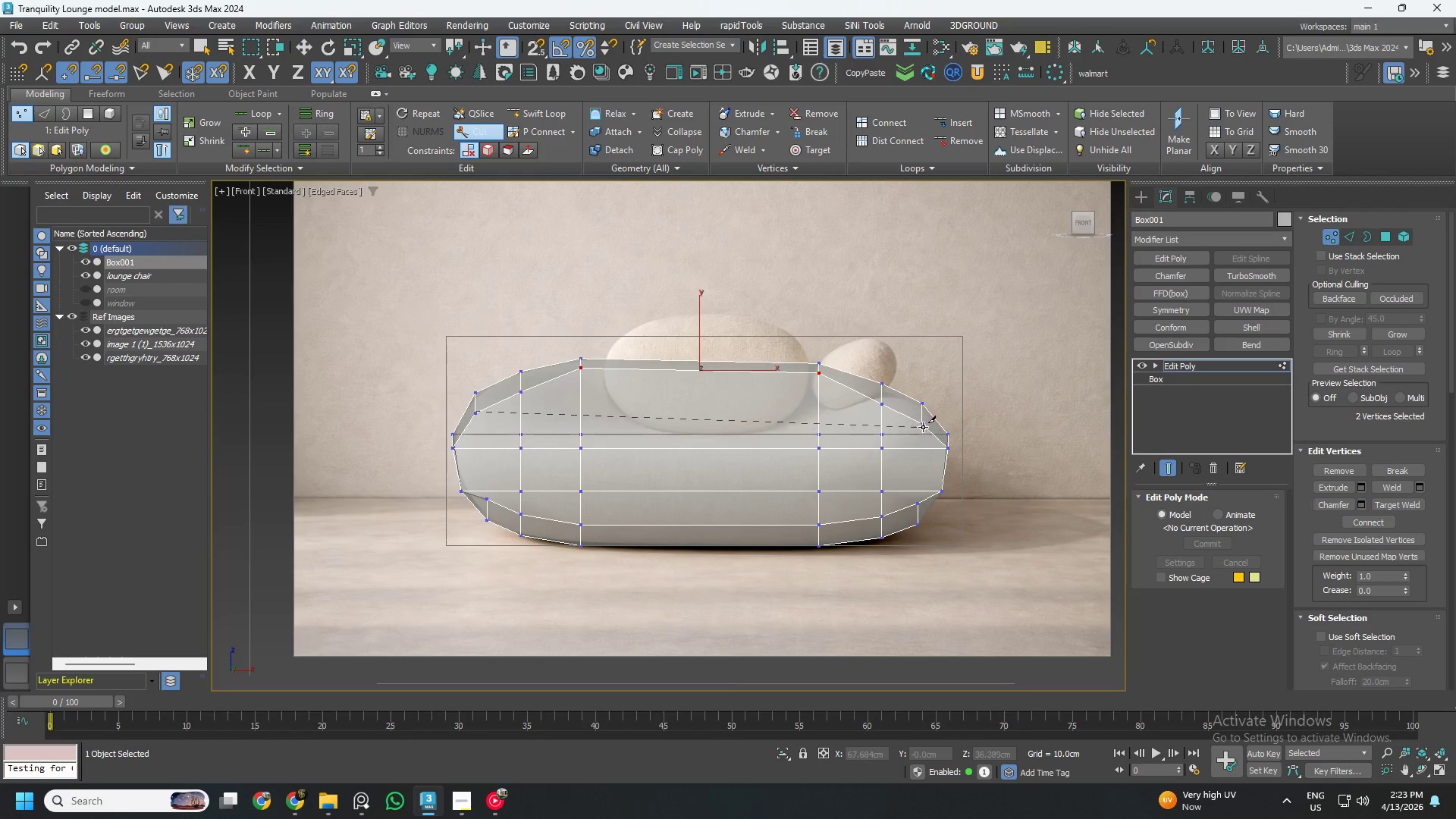 
left_click([922, 426])
 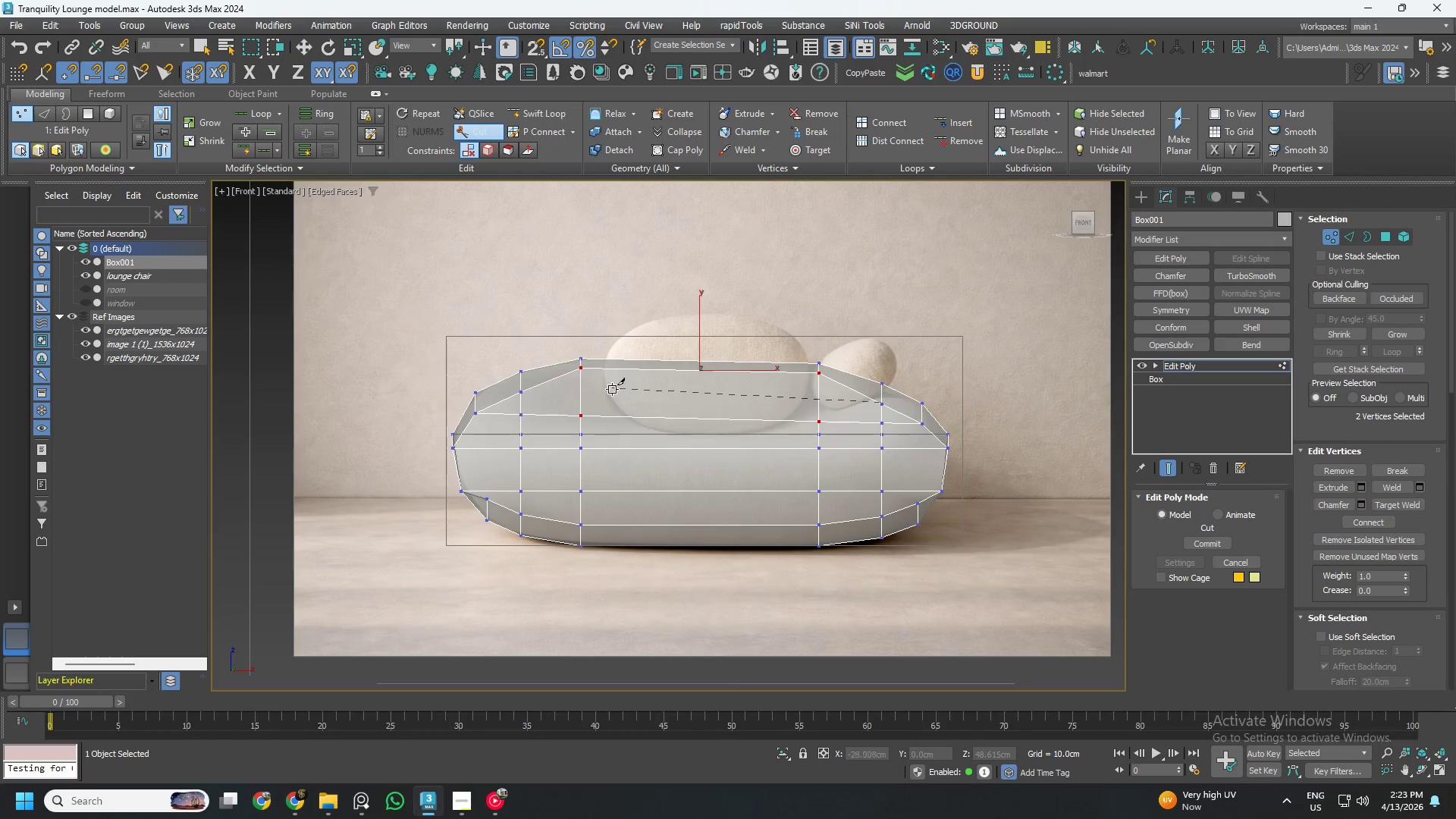 
left_click([520, 391])
 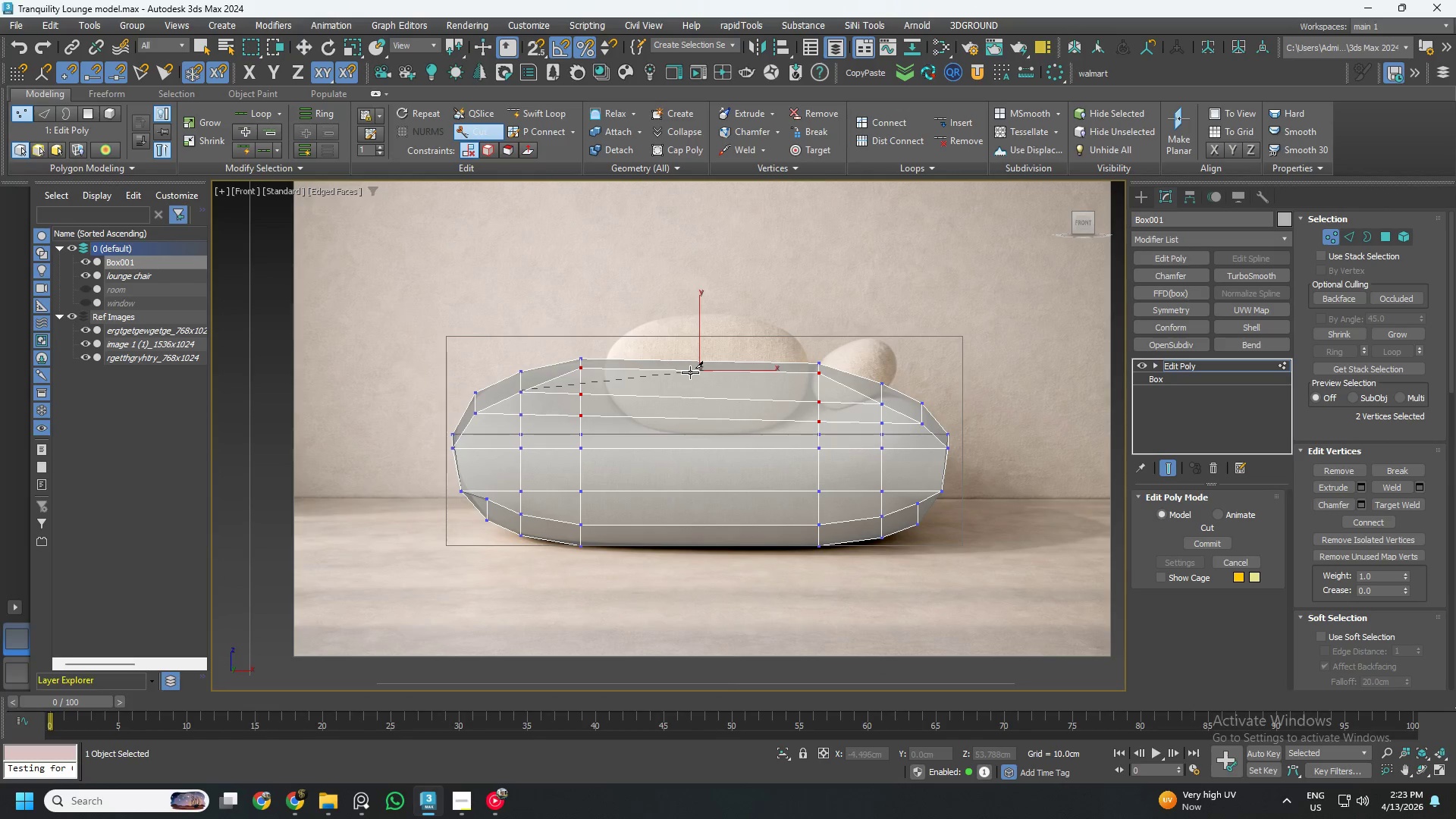 
right_click([672, 385])
 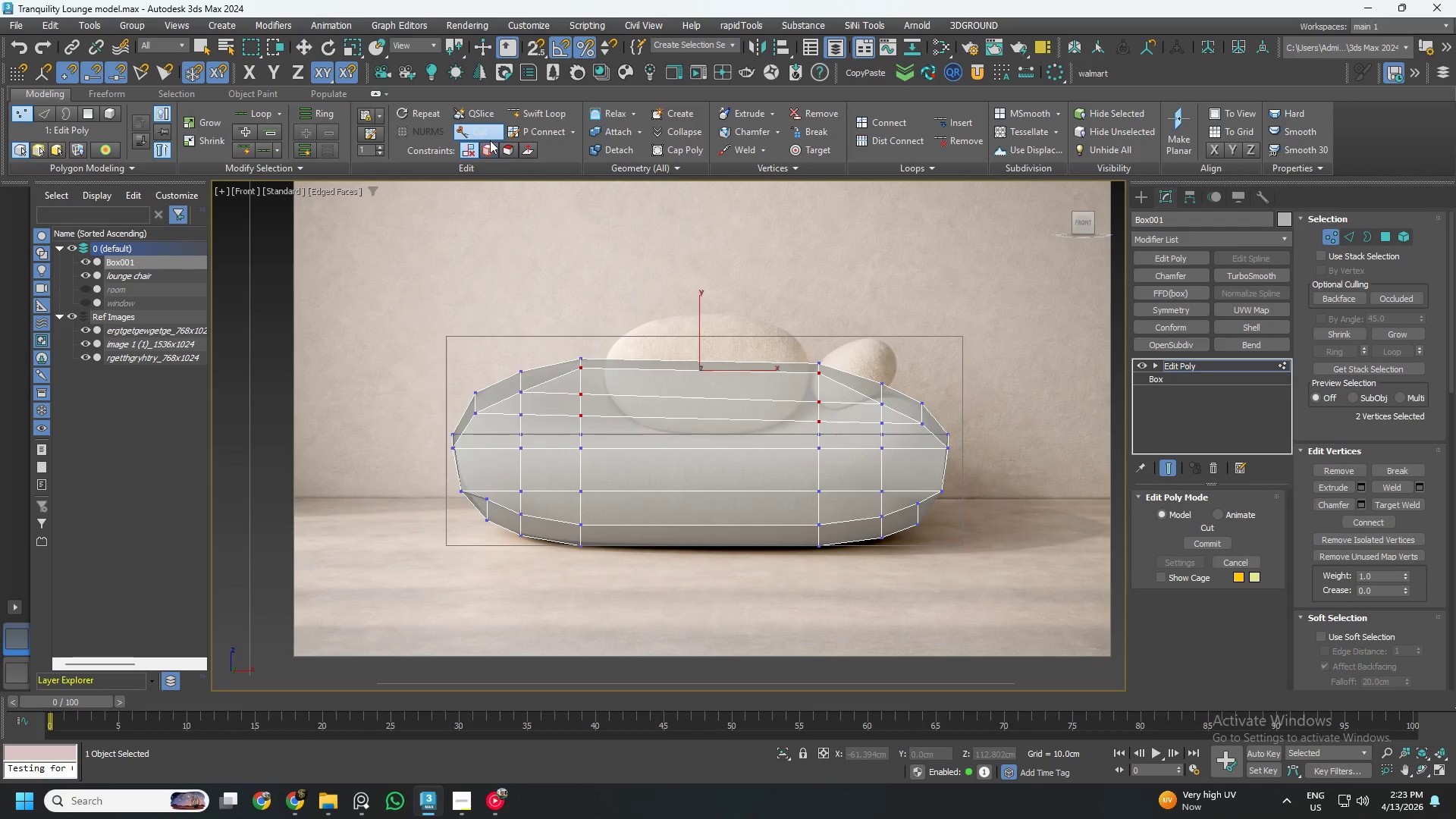 
left_click([477, 130])
 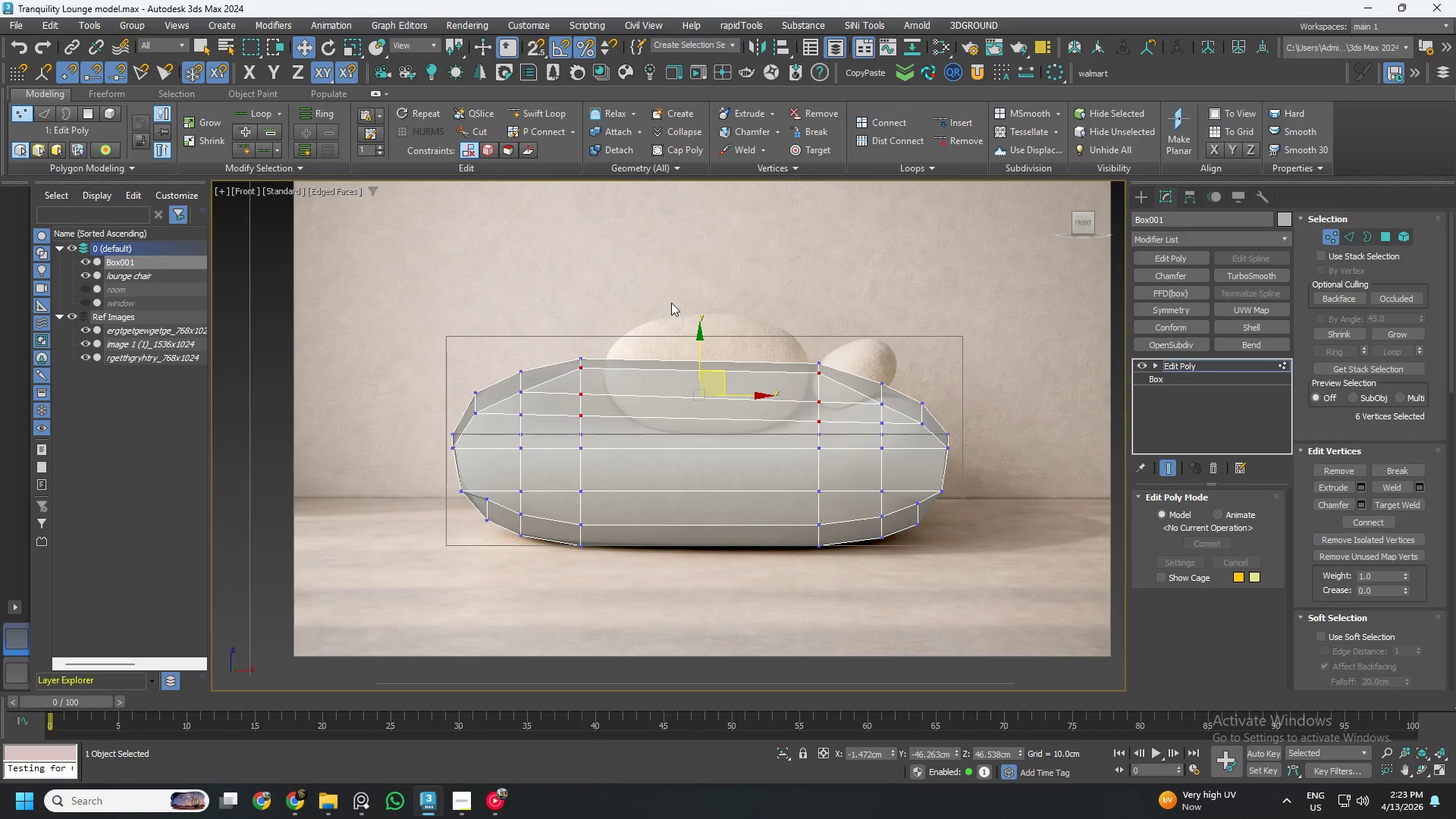 
hold_key(key=AltLeft, duration=1.5)
 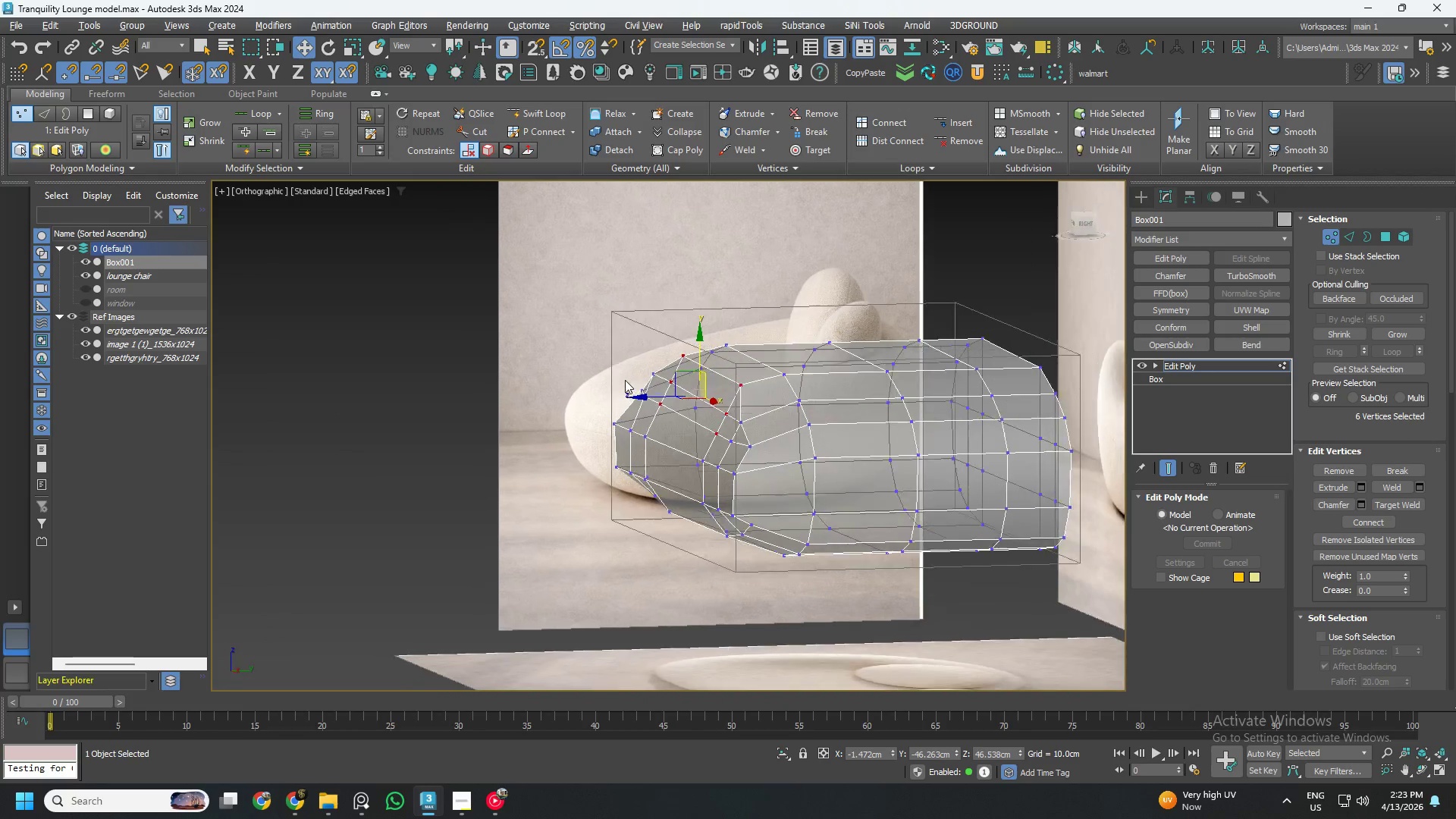 
key(Alt+AltLeft)
 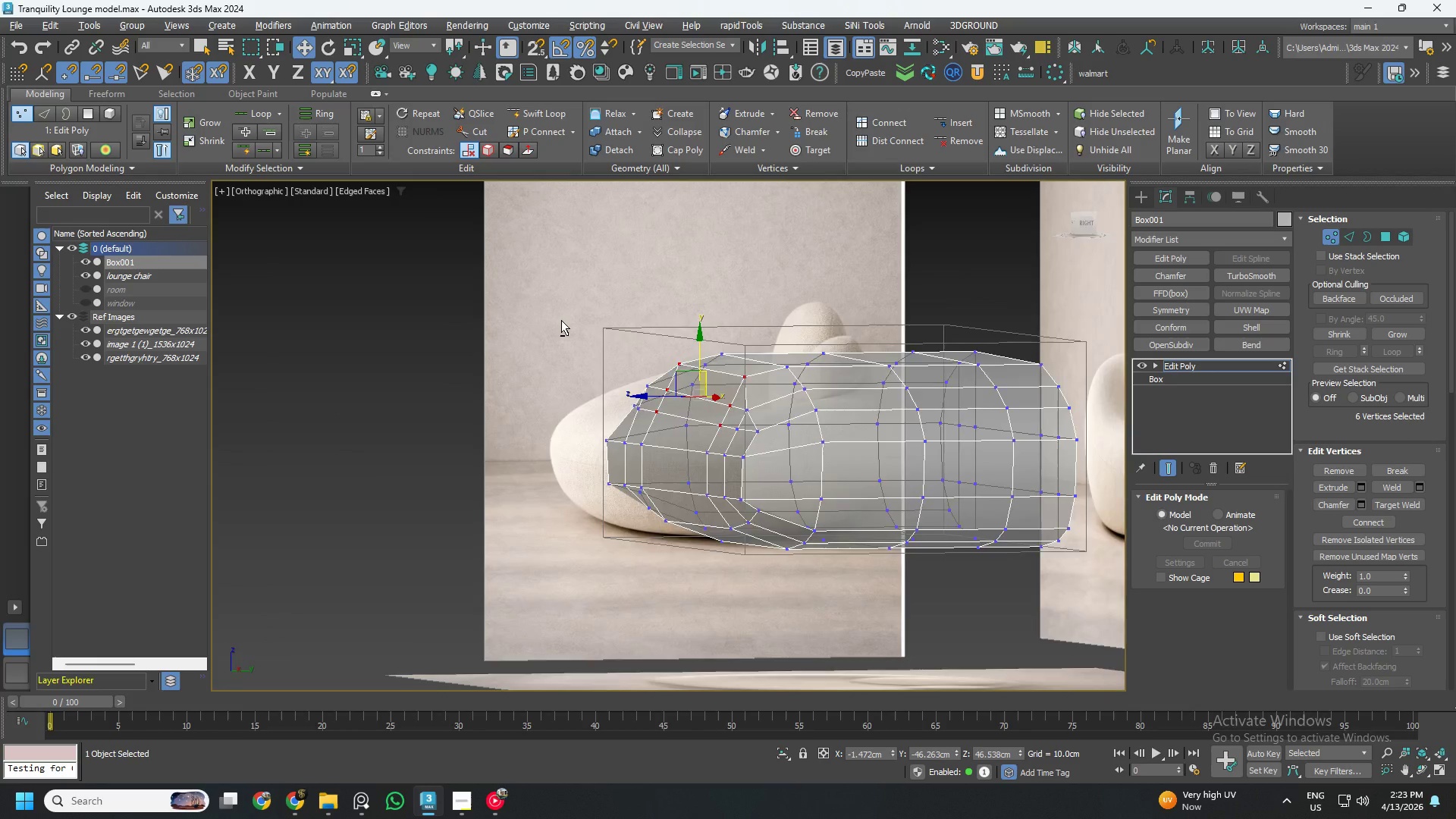 
key(Alt+AltLeft)
 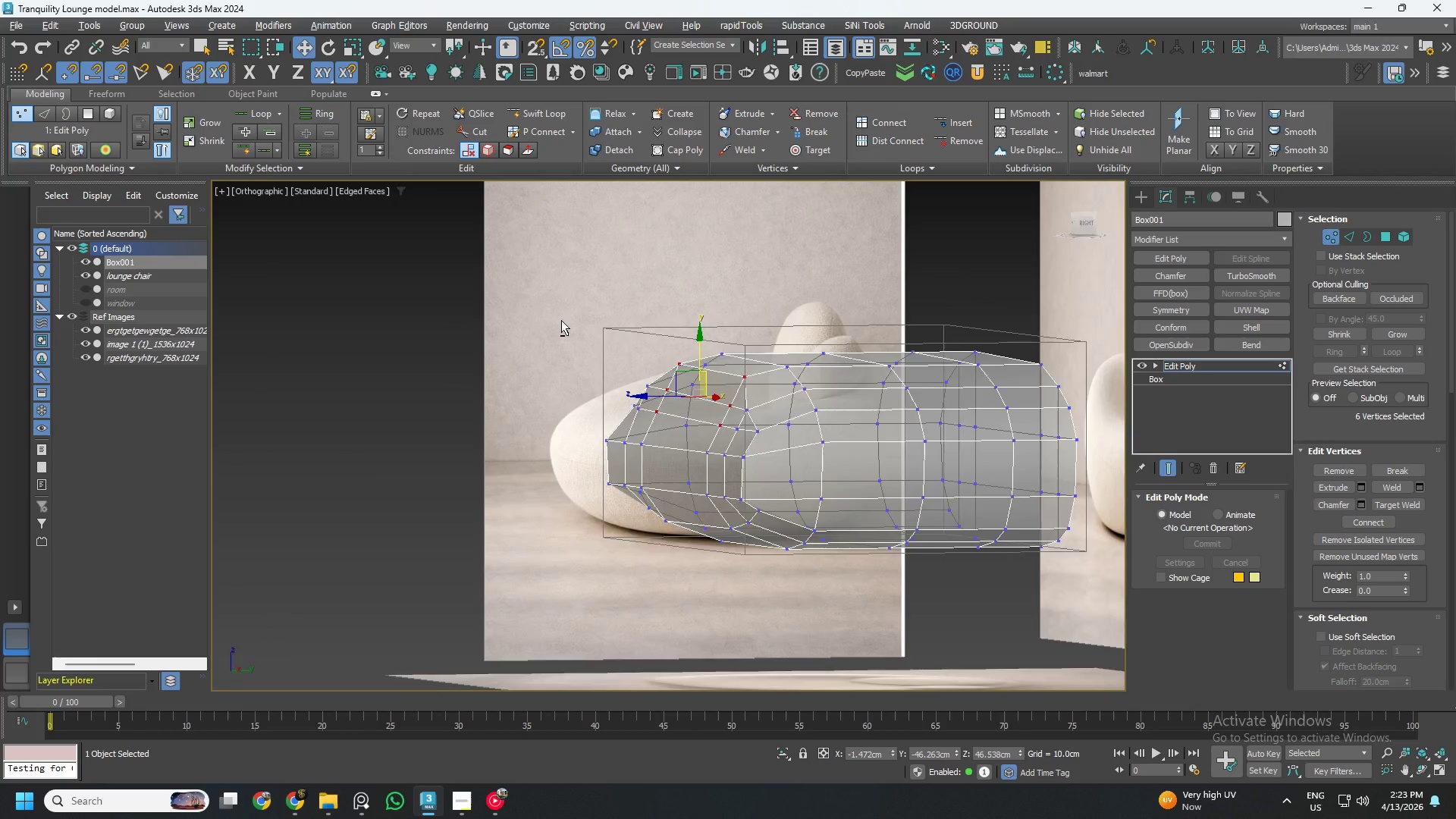 
key(Alt+AltLeft)
 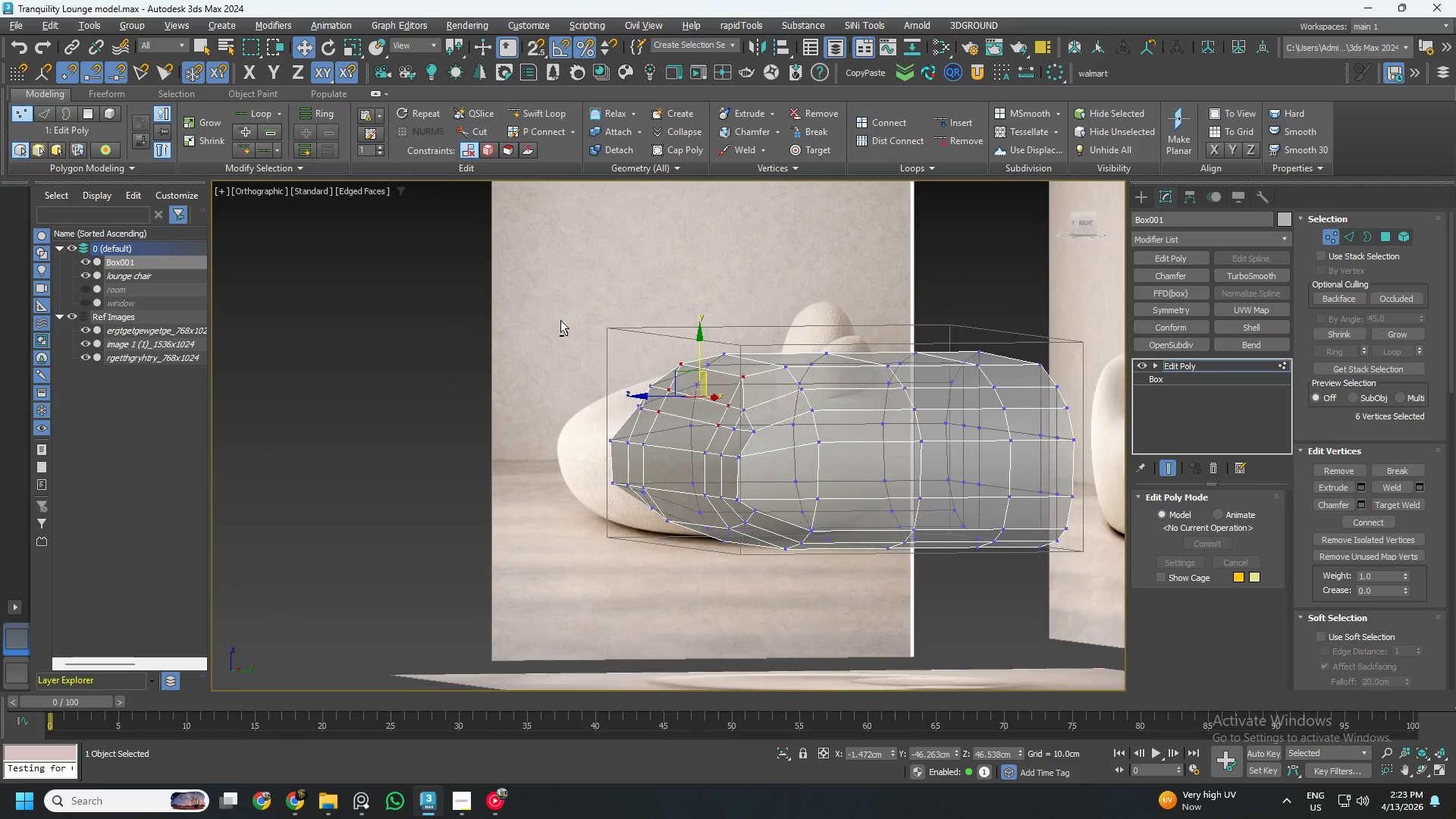 
key(Alt+AltLeft)
 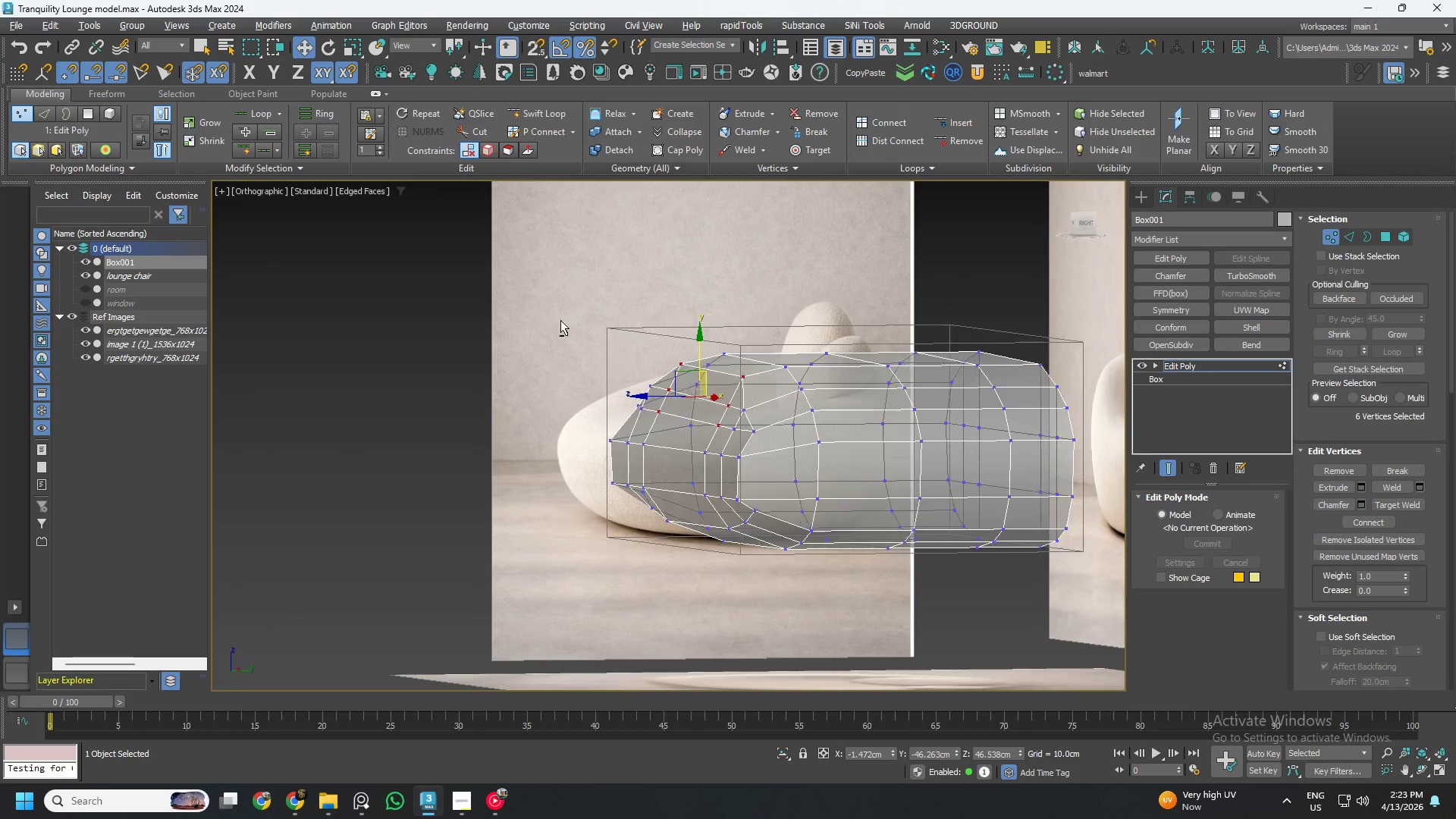 
key(Alt+AltLeft)
 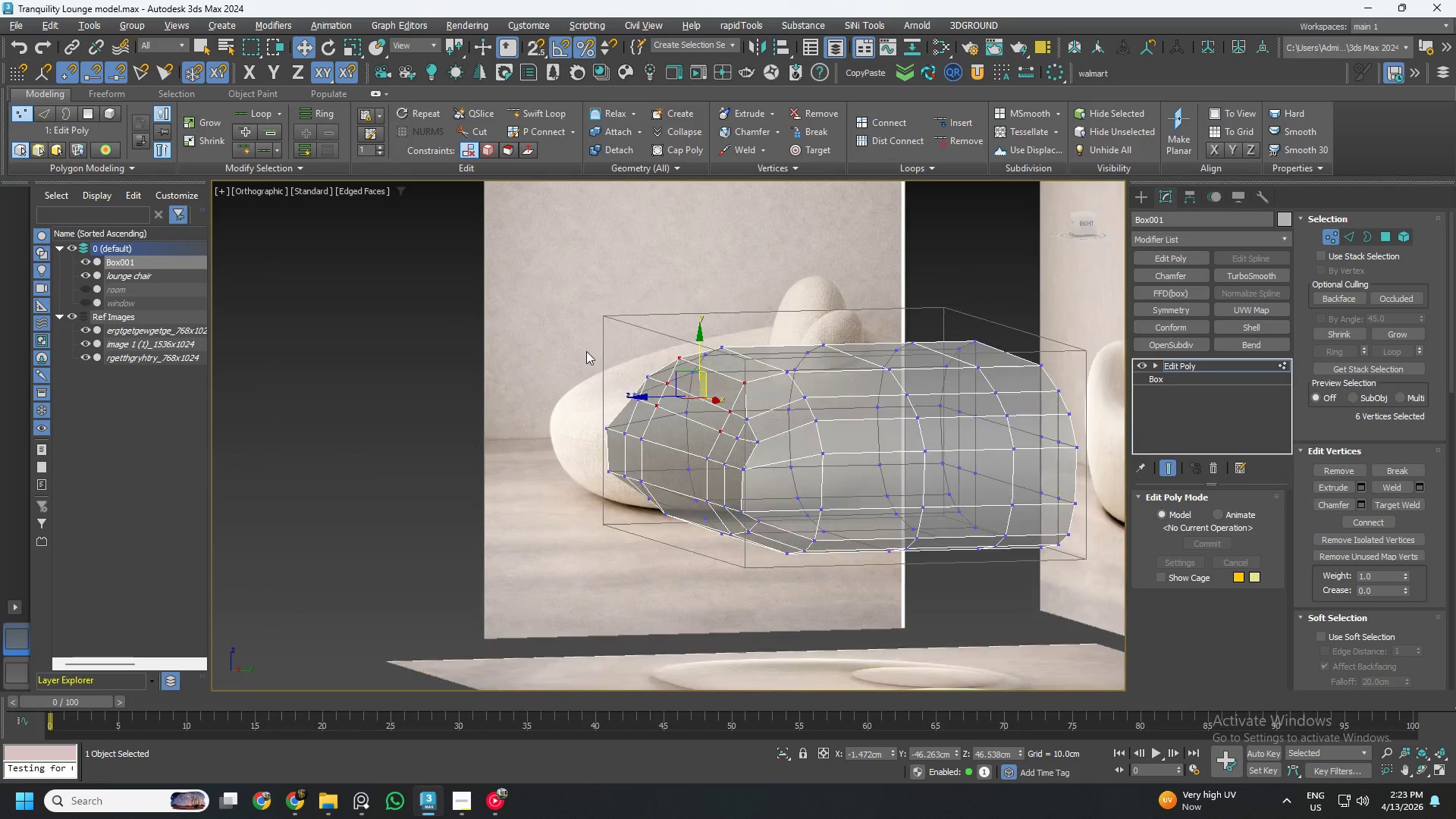 
key(Alt+AltLeft)
 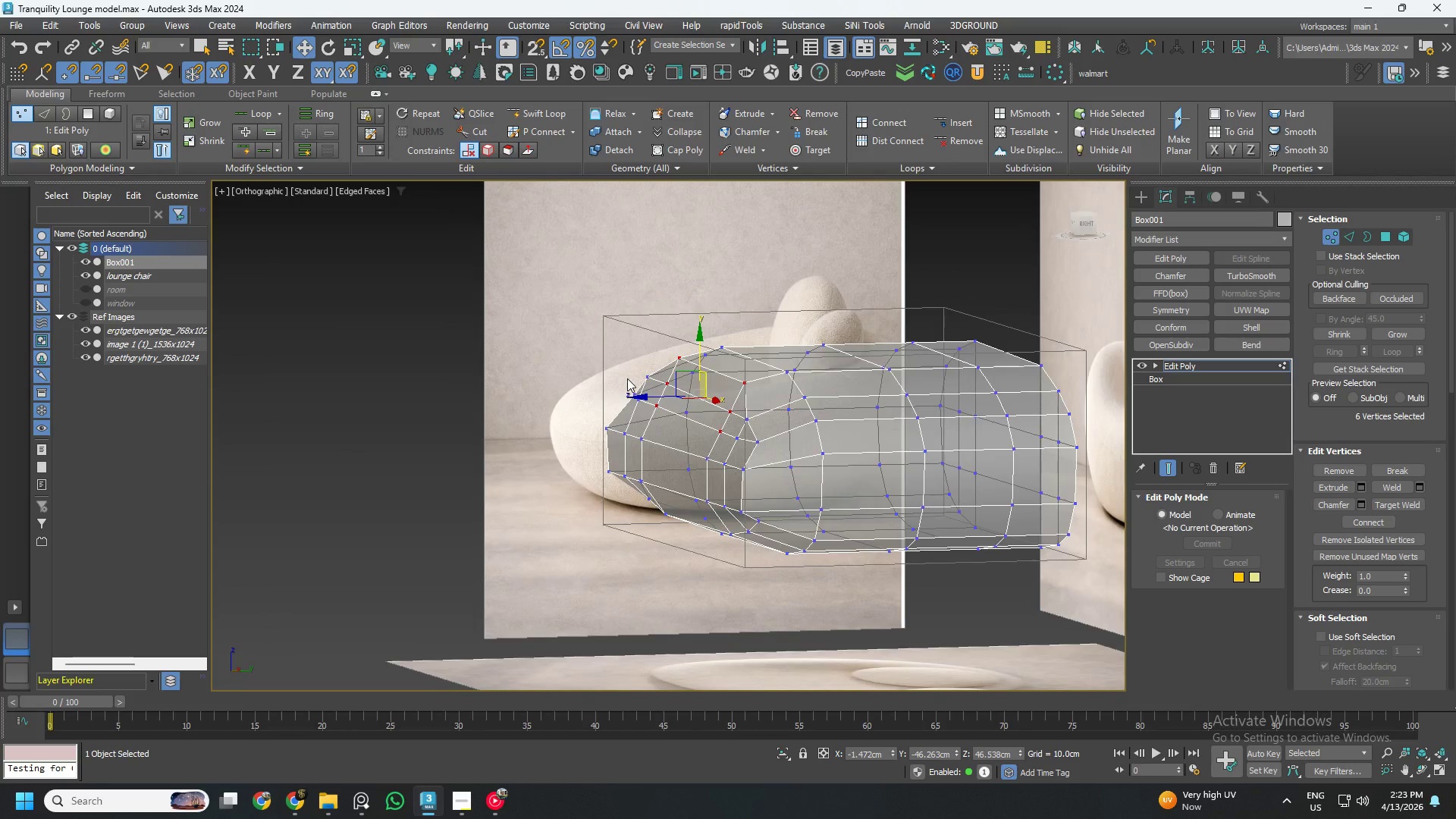 
hold_key(key=AltLeft, duration=1.11)
 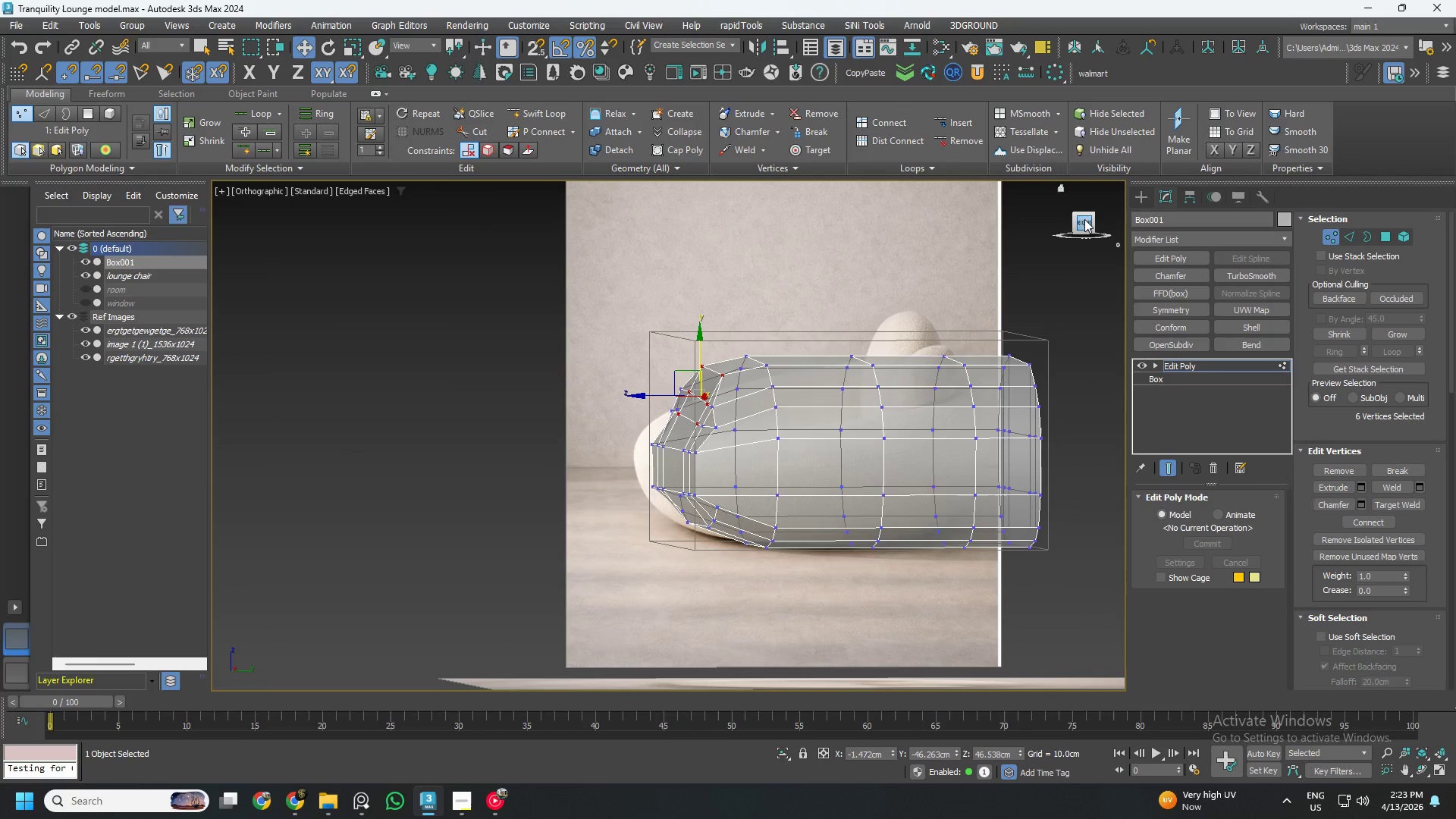 
left_click([1084, 219])
 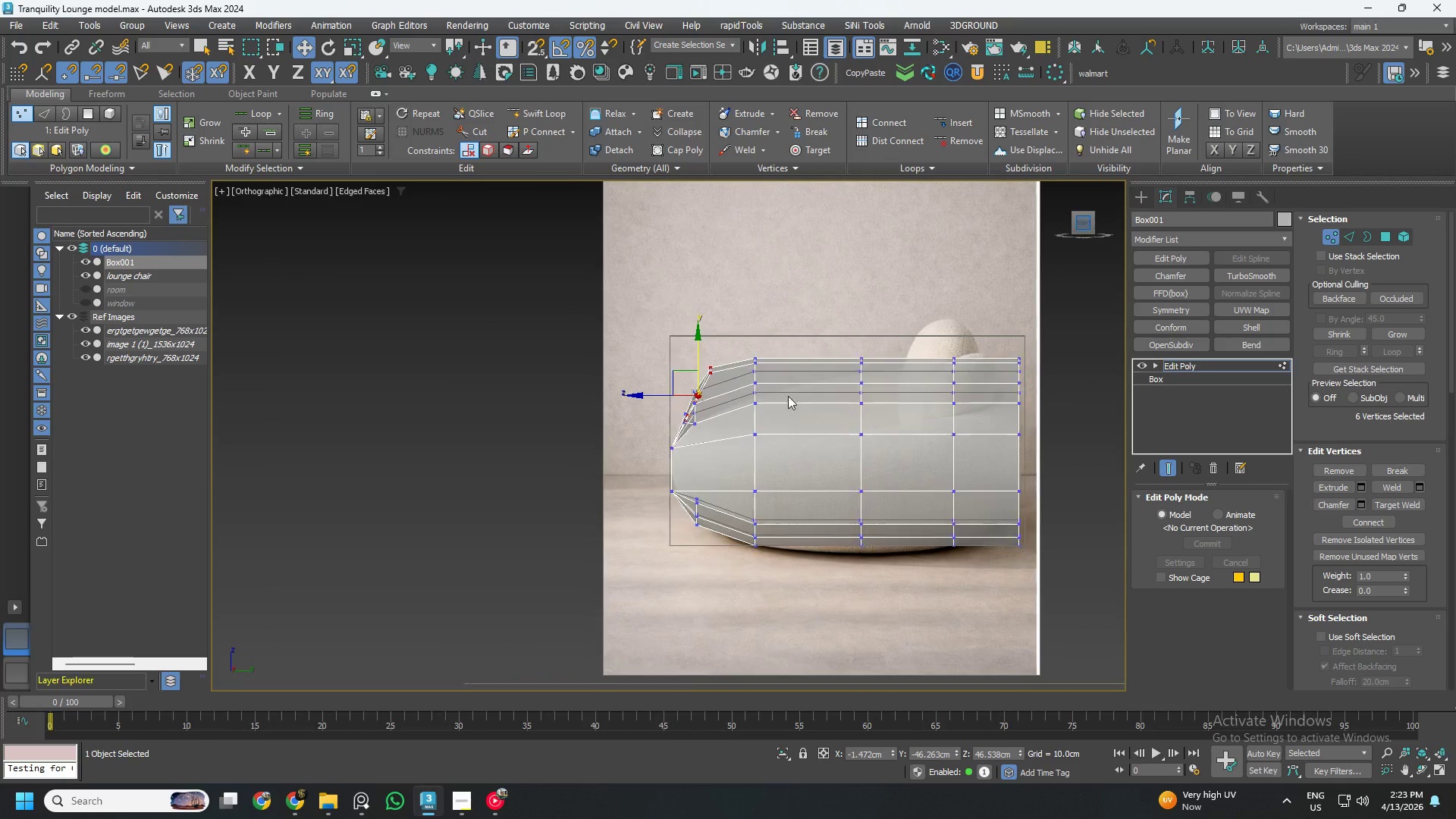 
scroll: coordinate [659, 424], scroll_direction: up, amount: 5.0
 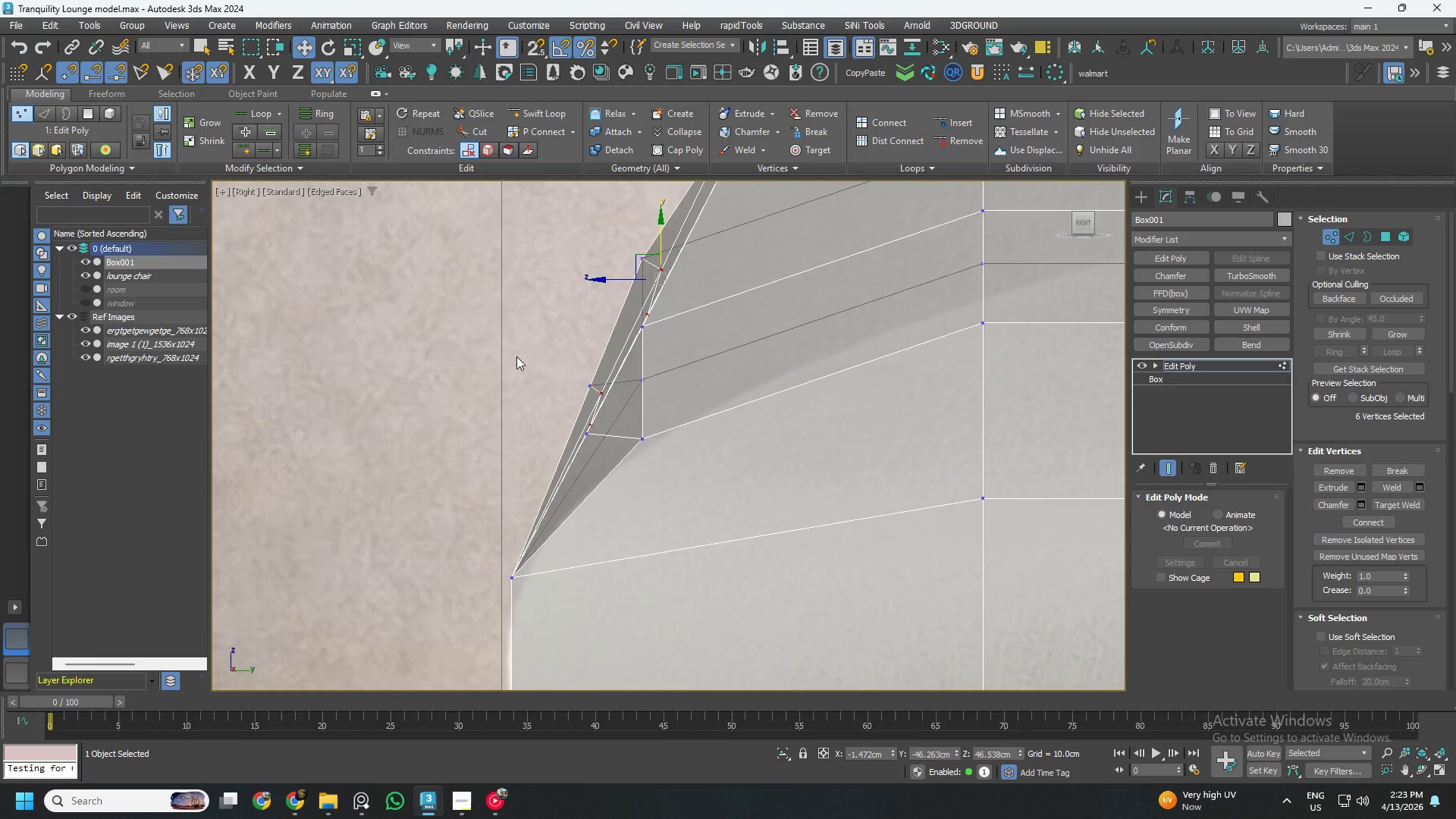 
left_click_drag(start_coordinate=[516, 348], to_coordinate=[623, 446])
 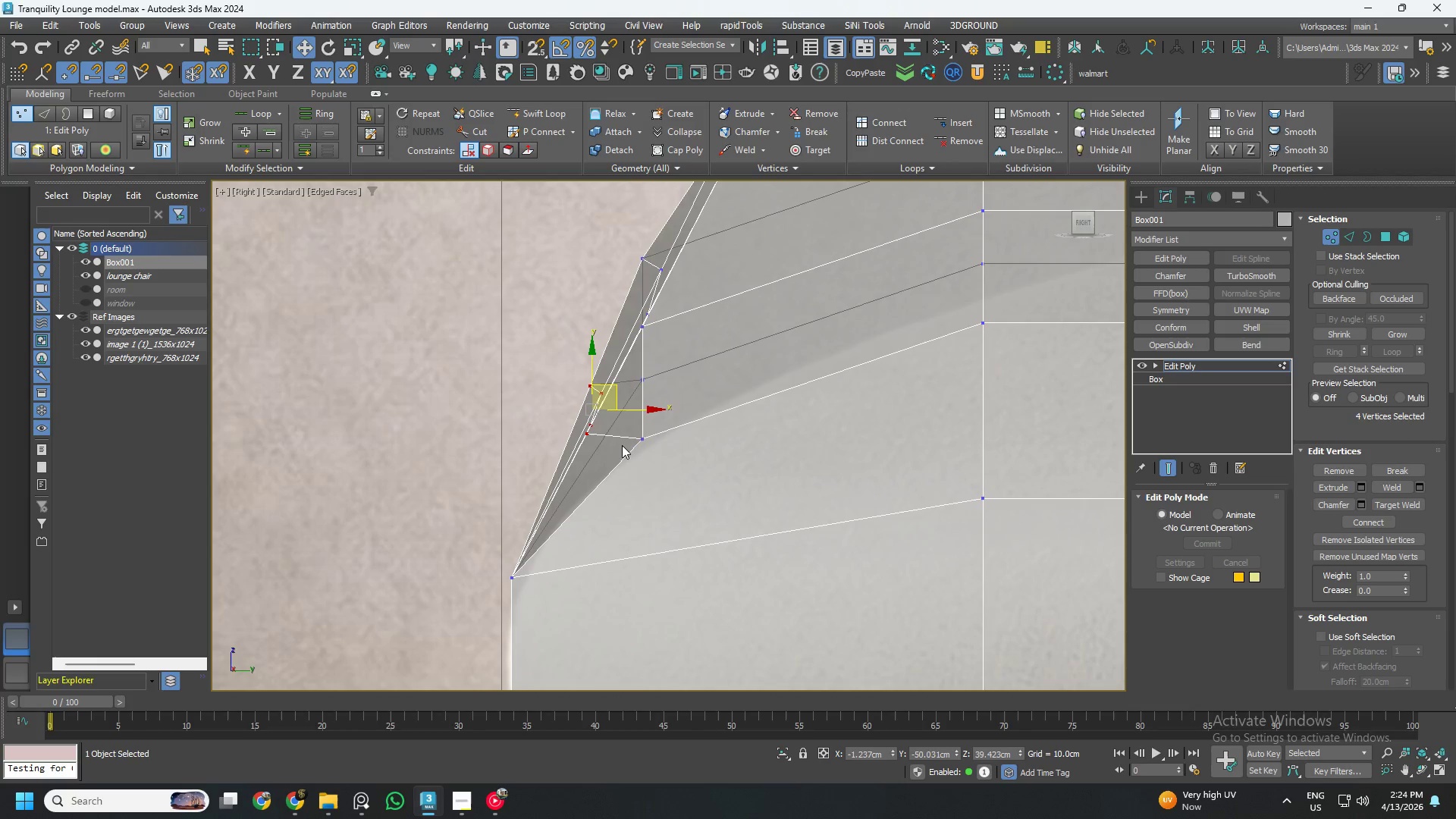 
key(R)
 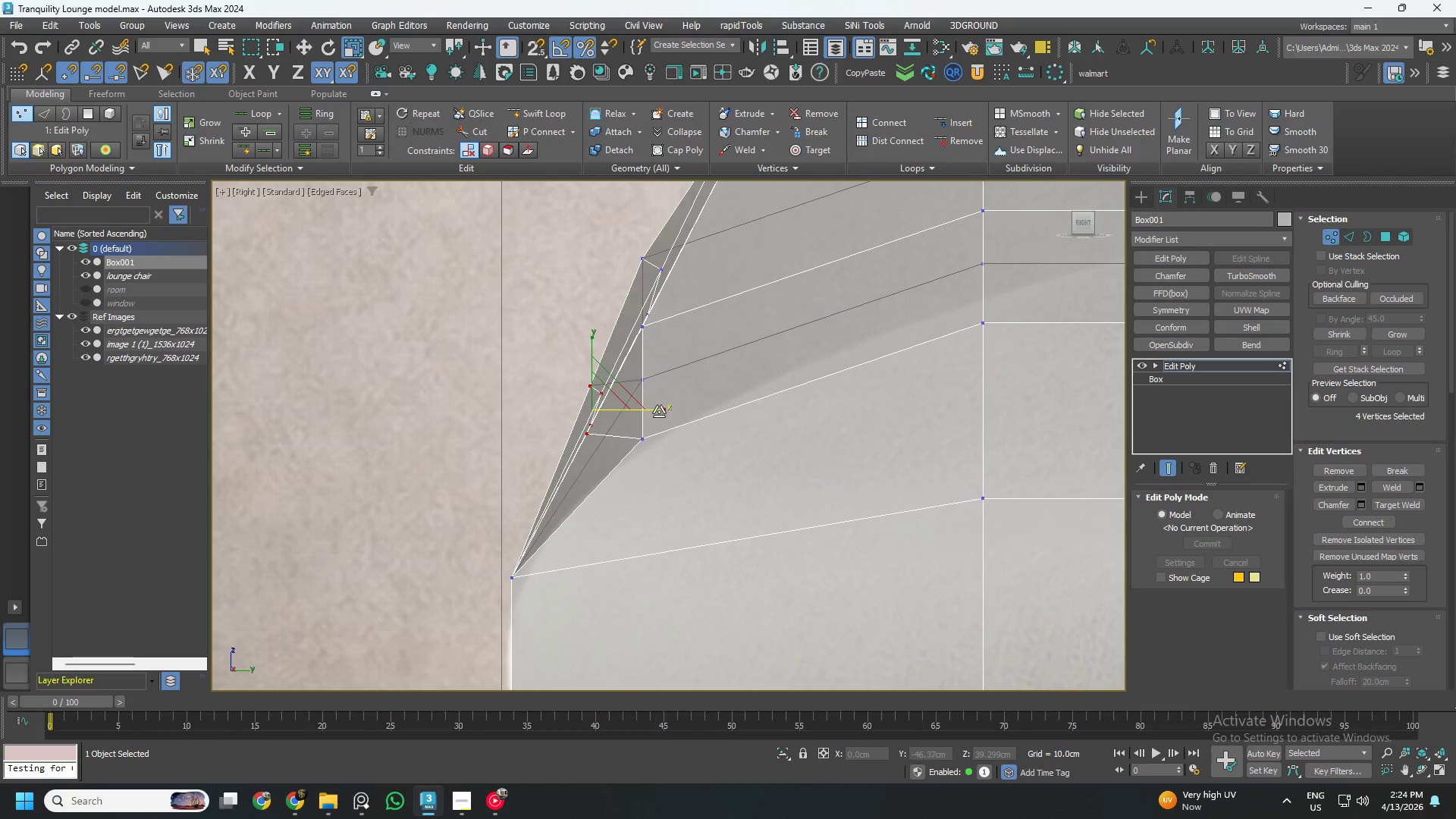 
left_click_drag(start_coordinate=[659, 412], to_coordinate=[1334, 263])
 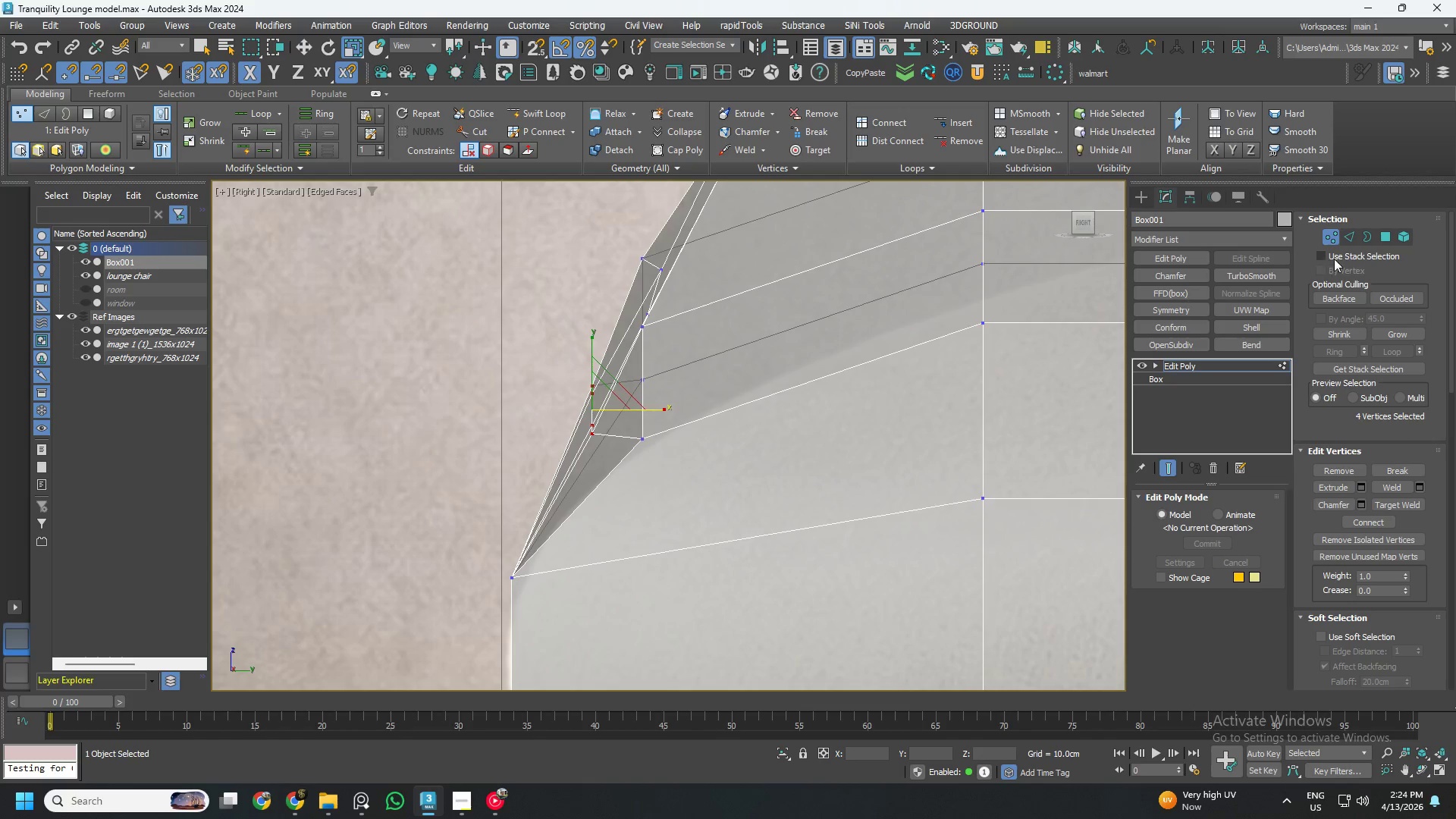 
key(W)
 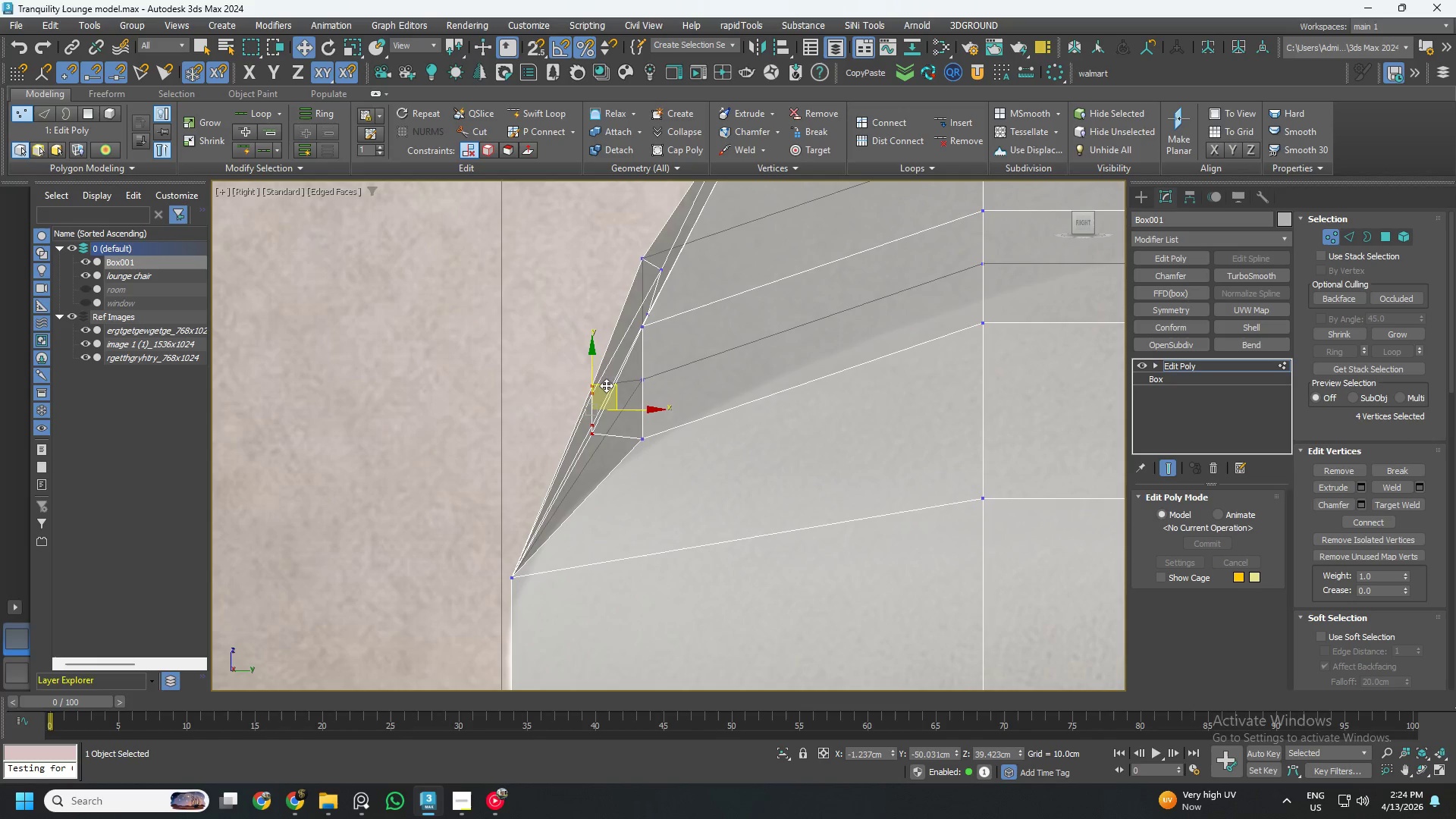 
left_click_drag(start_coordinate=[609, 382], to_coordinate=[579, 357])
 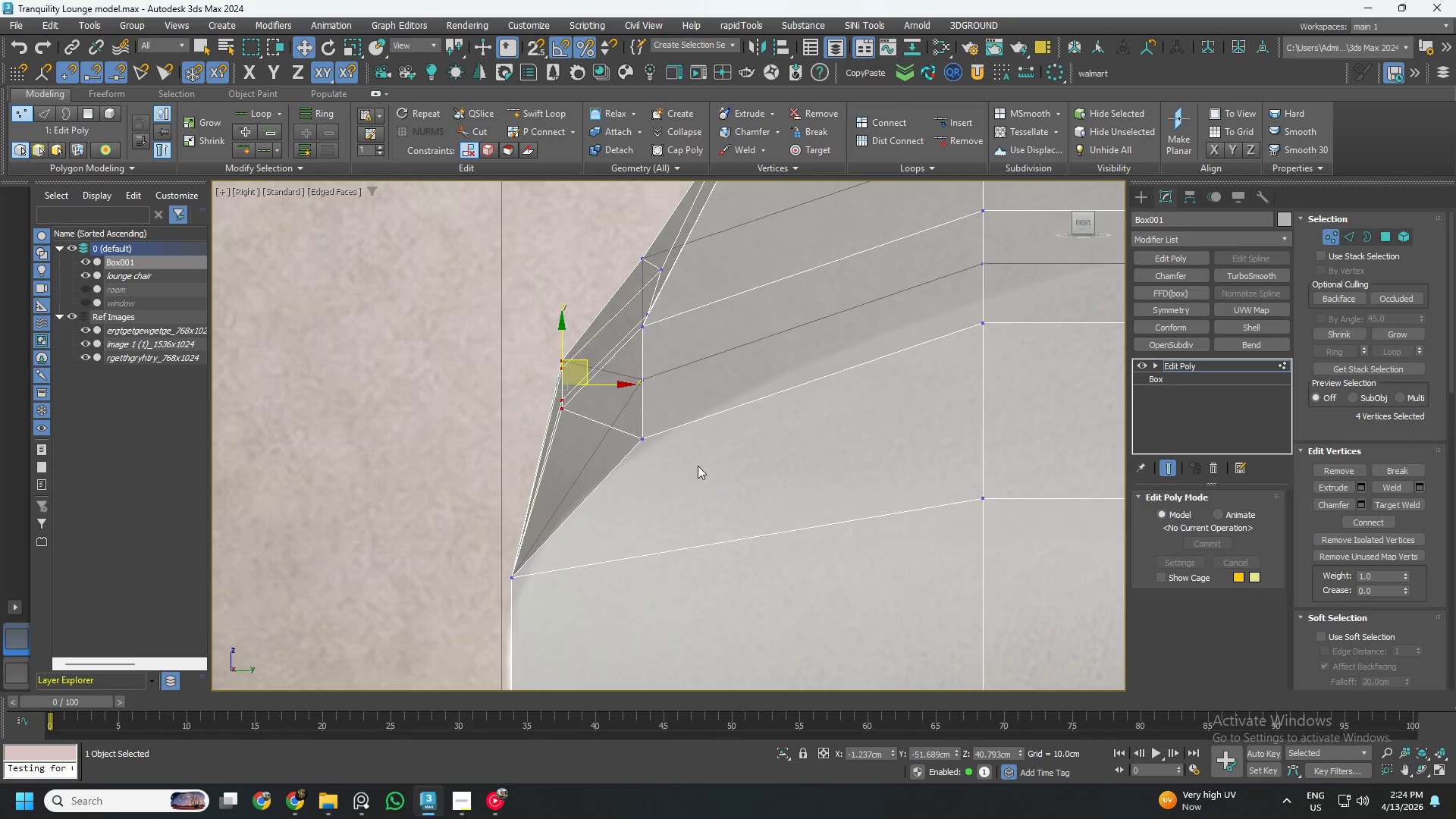 
left_click_drag(start_coordinate=[699, 469], to_coordinate=[615, 391])
 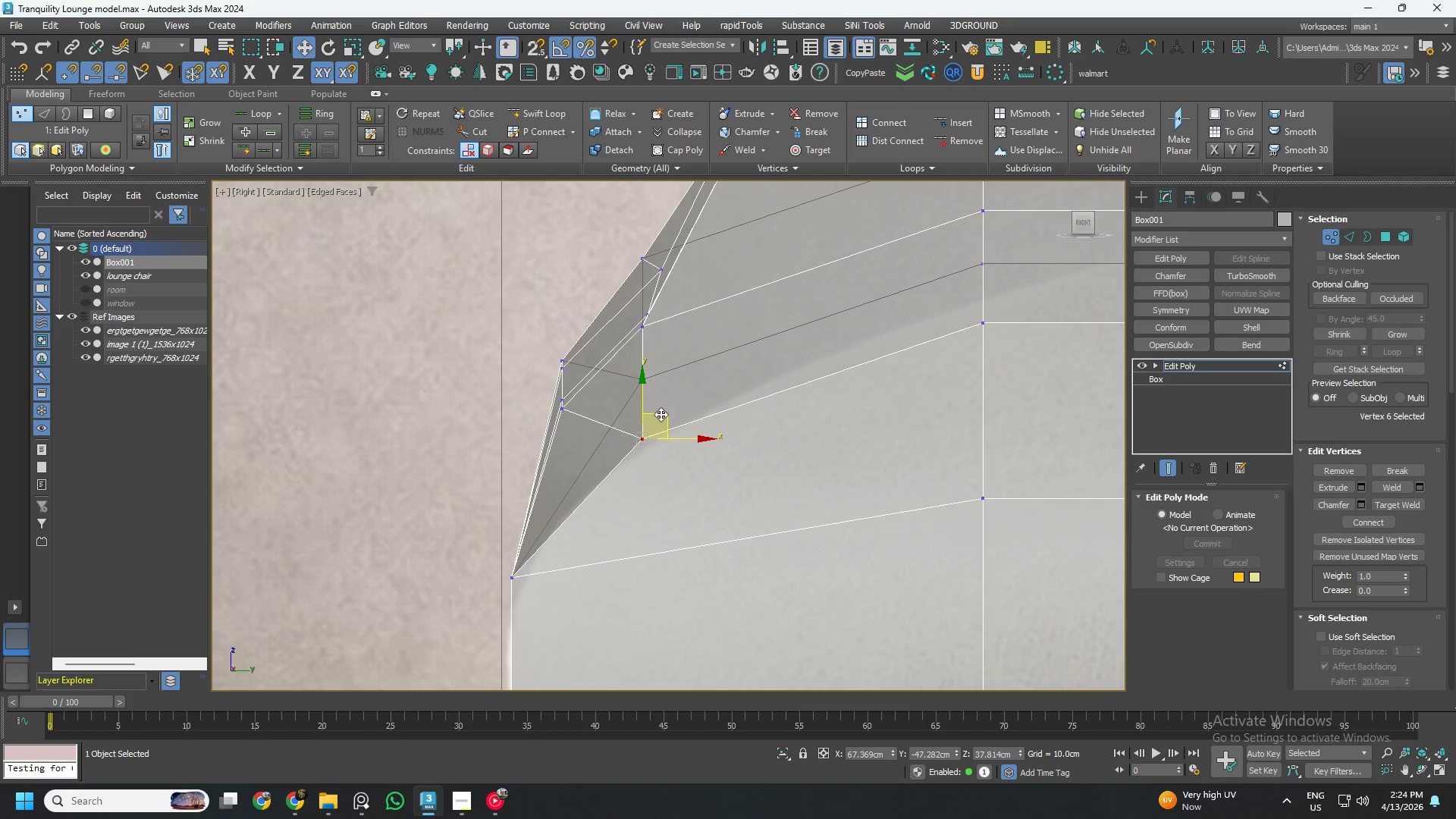 
left_click_drag(start_coordinate=[661, 414], to_coordinate=[612, 391])
 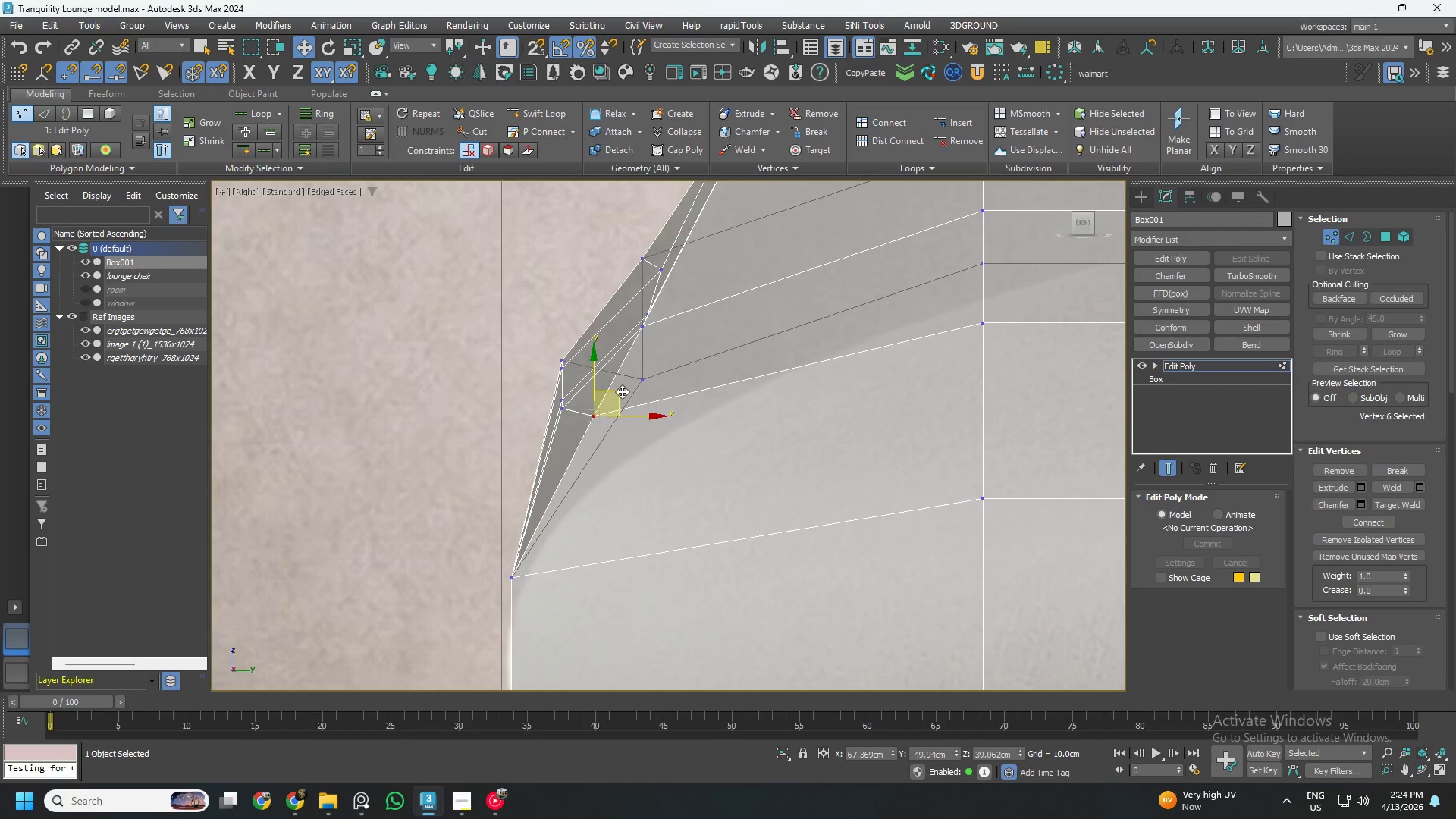 
scroll: coordinate [622, 391], scroll_direction: down, amount: 1.0
 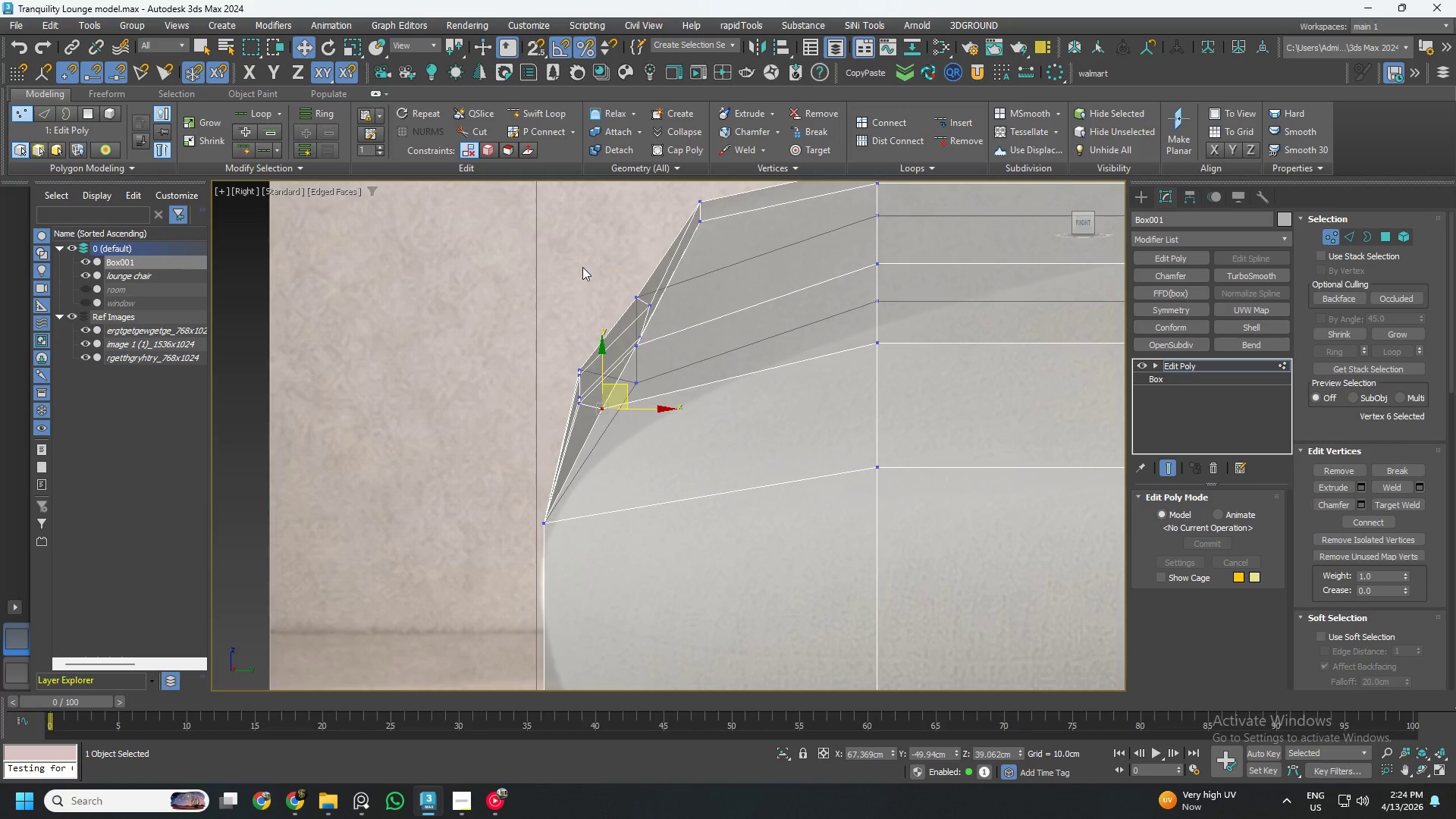 
left_click_drag(start_coordinate=[577, 258], to_coordinate=[665, 361])
 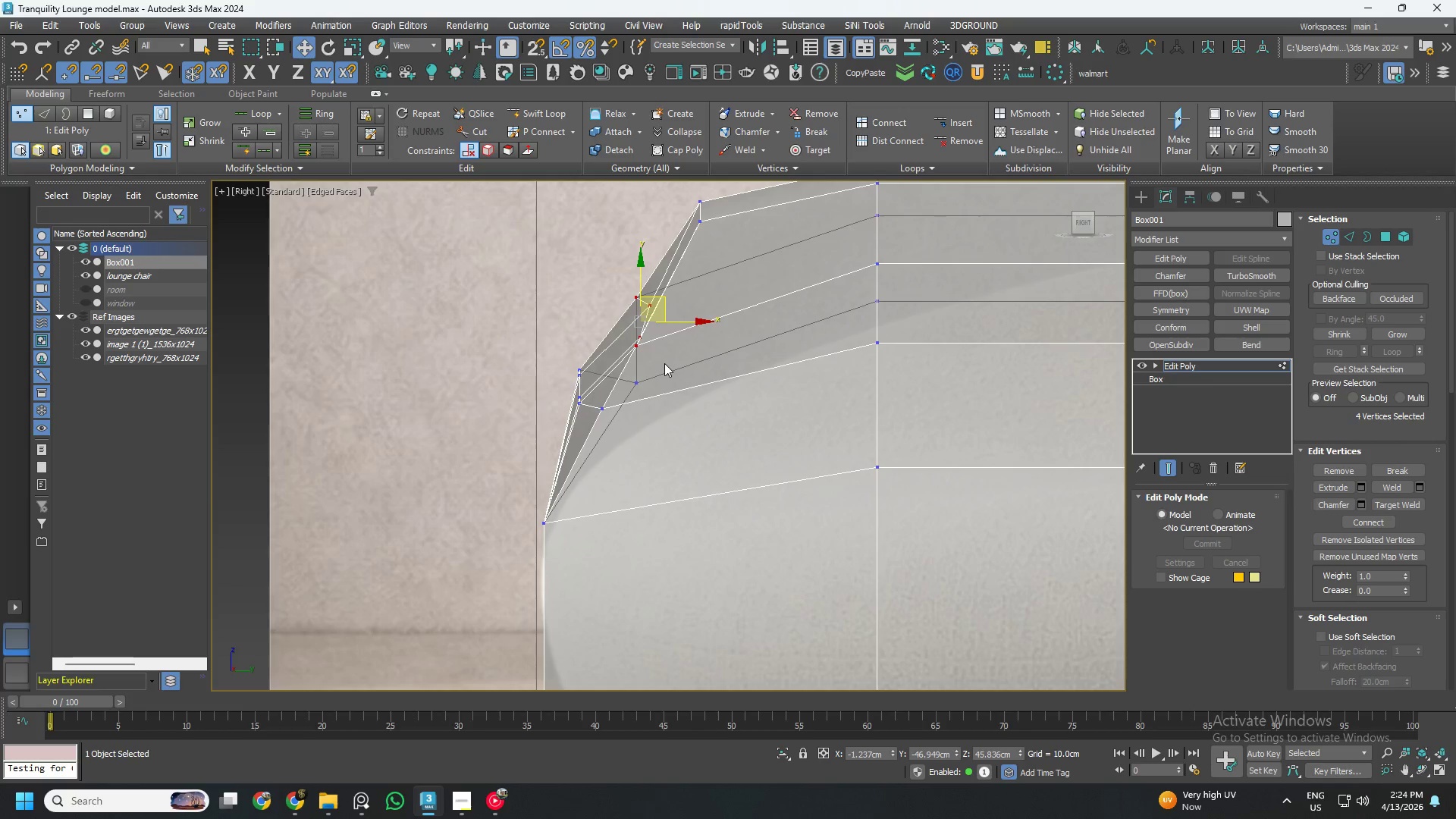 
left_click_drag(start_coordinate=[664, 363], to_coordinate=[618, 326])
 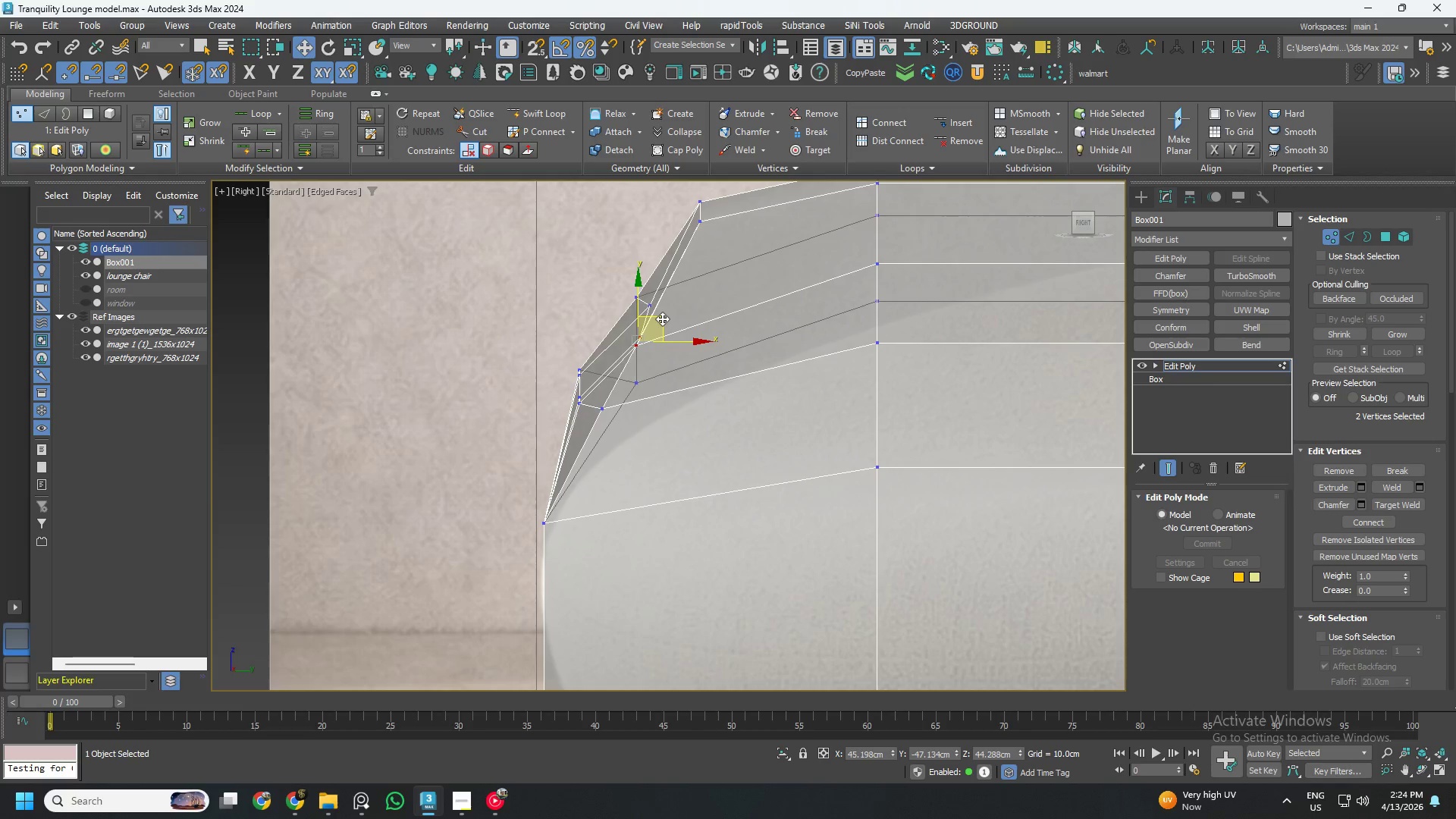 
left_click_drag(start_coordinate=[662, 318], to_coordinate=[670, 319])
 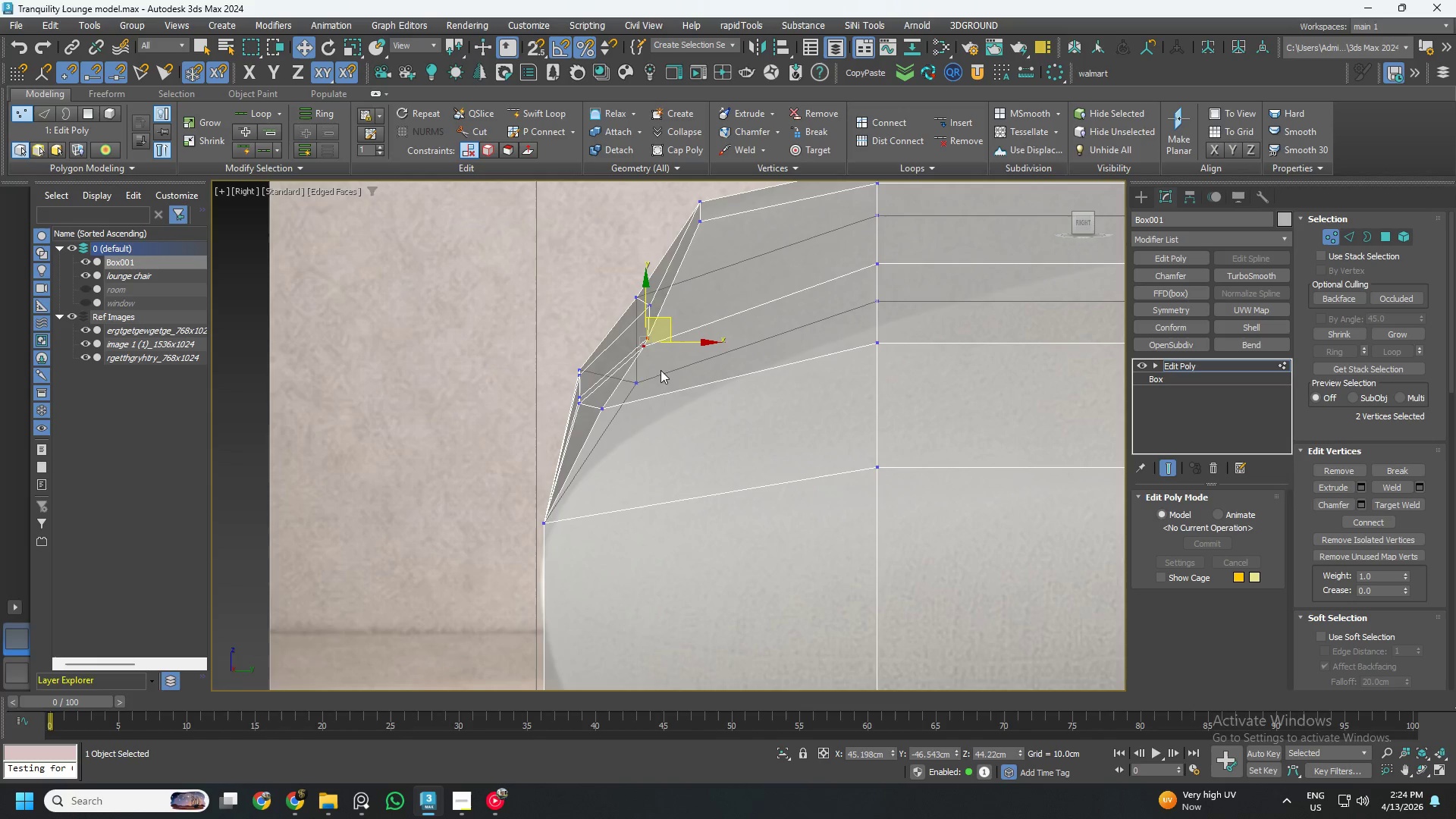 
left_click_drag(start_coordinate=[661, 370], to_coordinate=[634, 345])
 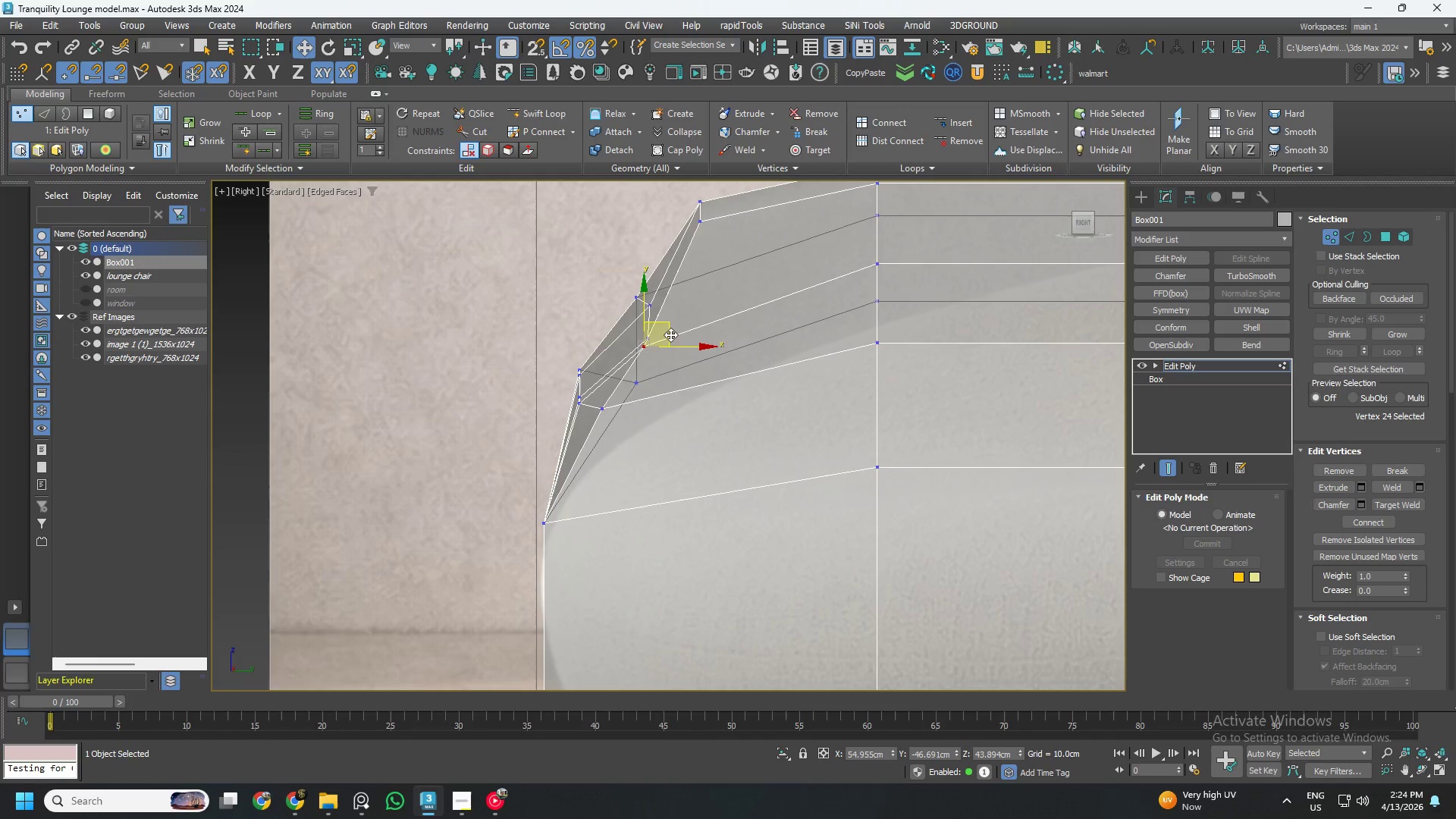 
left_click_drag(start_coordinate=[670, 334], to_coordinate=[683, 340])
 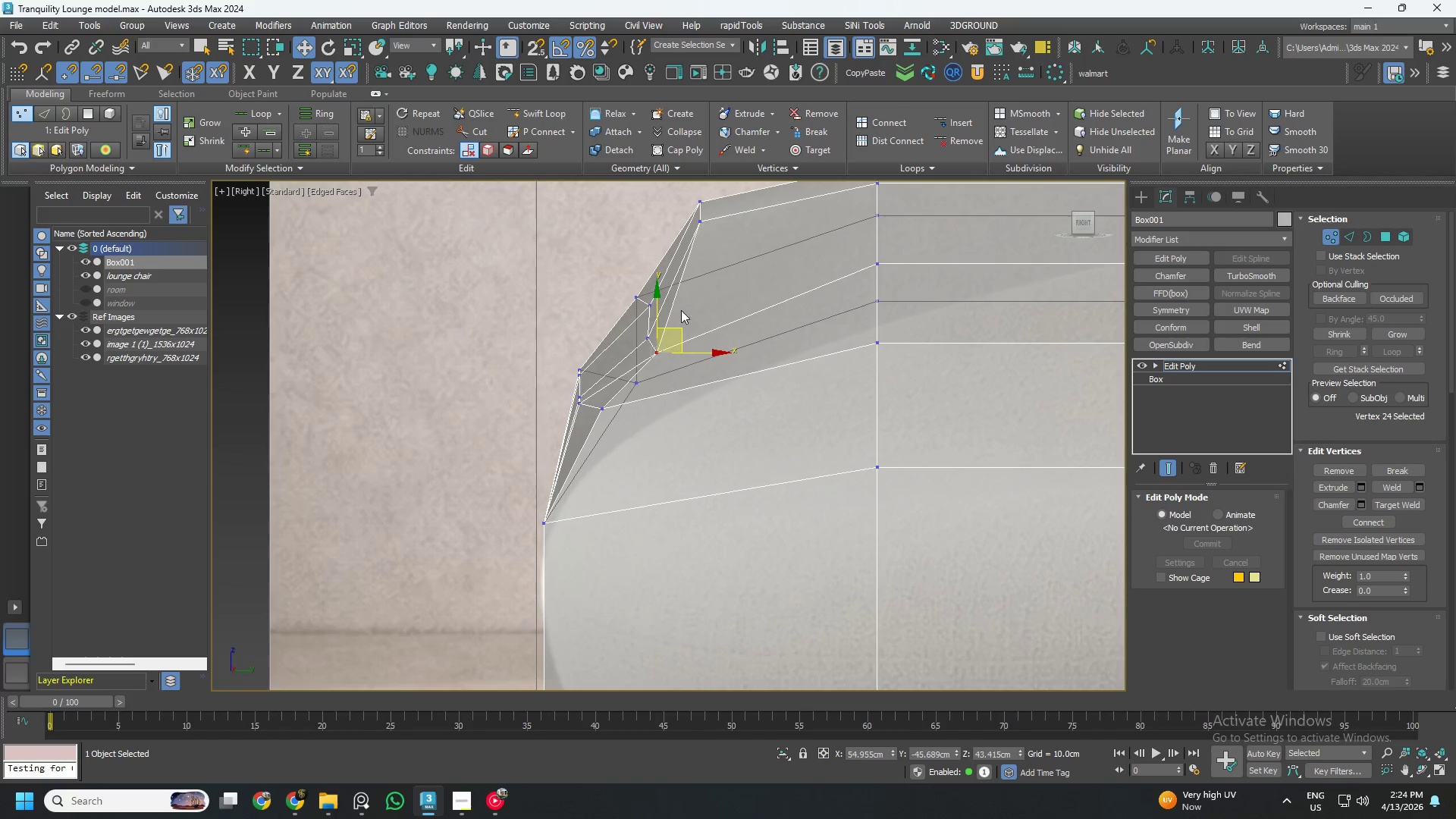 
left_click_drag(start_coordinate=[688, 315], to_coordinate=[644, 292])
 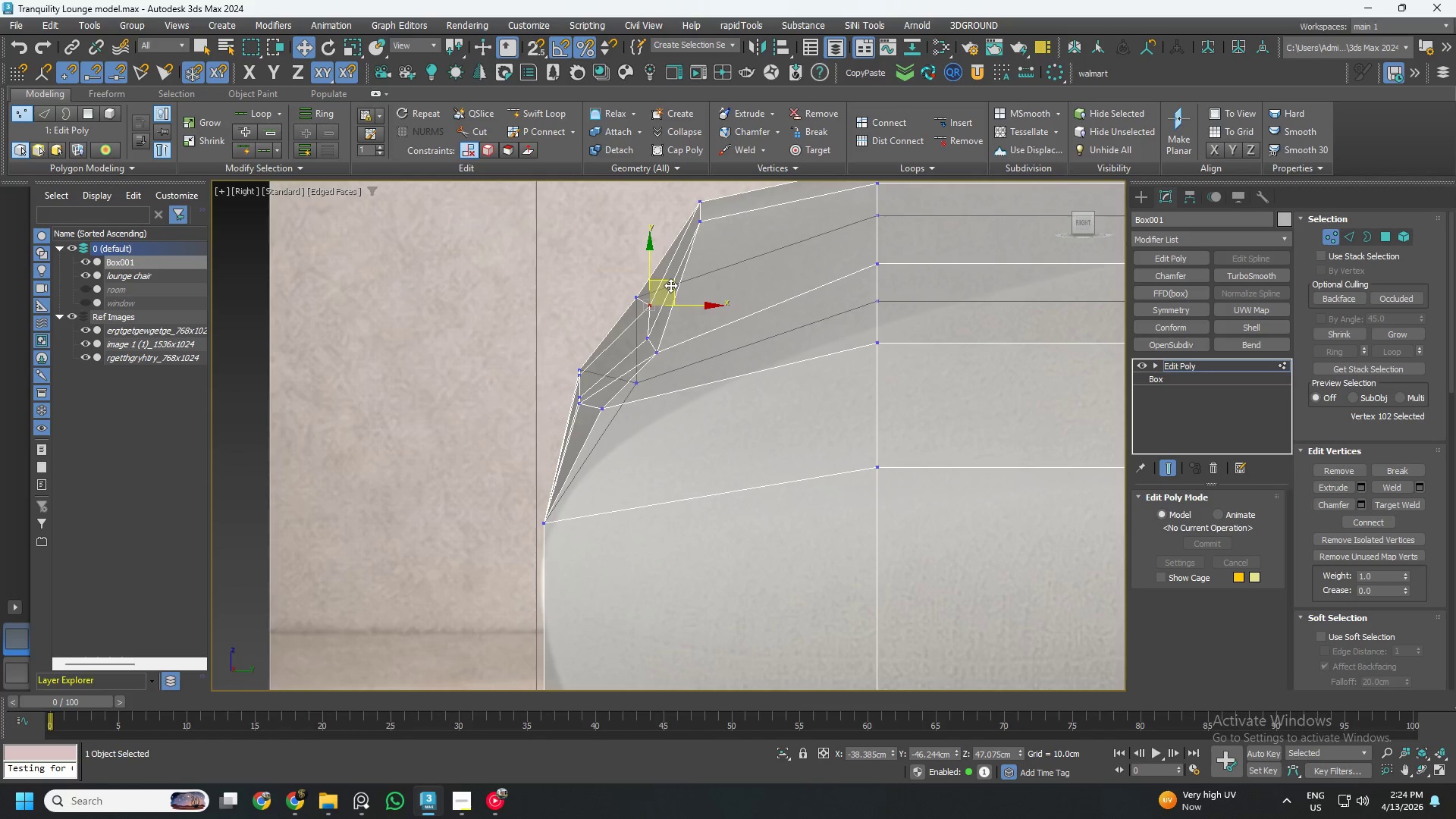 
left_click_drag(start_coordinate=[670, 285], to_coordinate=[663, 293])
 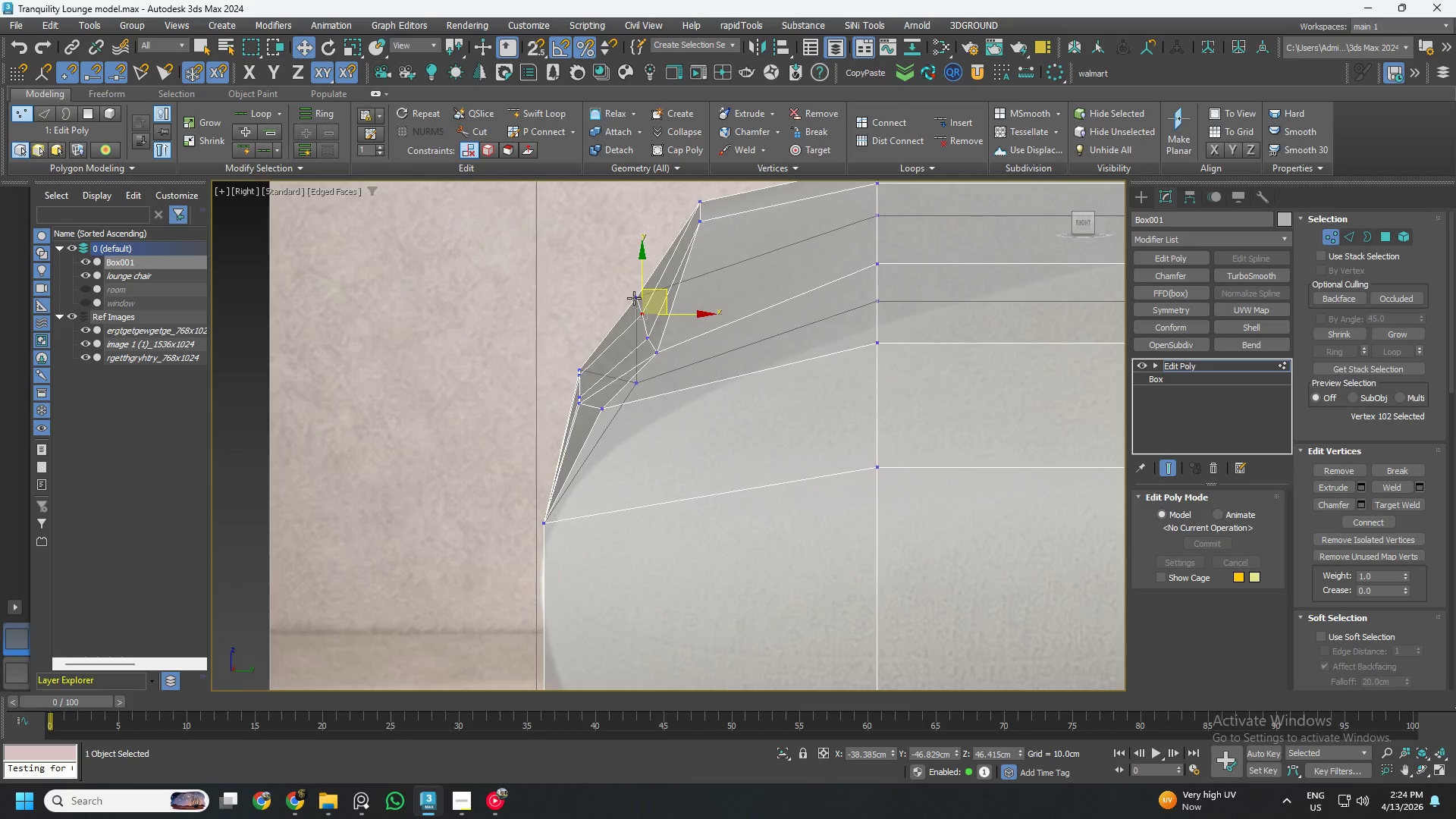 
scroll: coordinate [657, 306], scroll_direction: down, amount: 2.0
 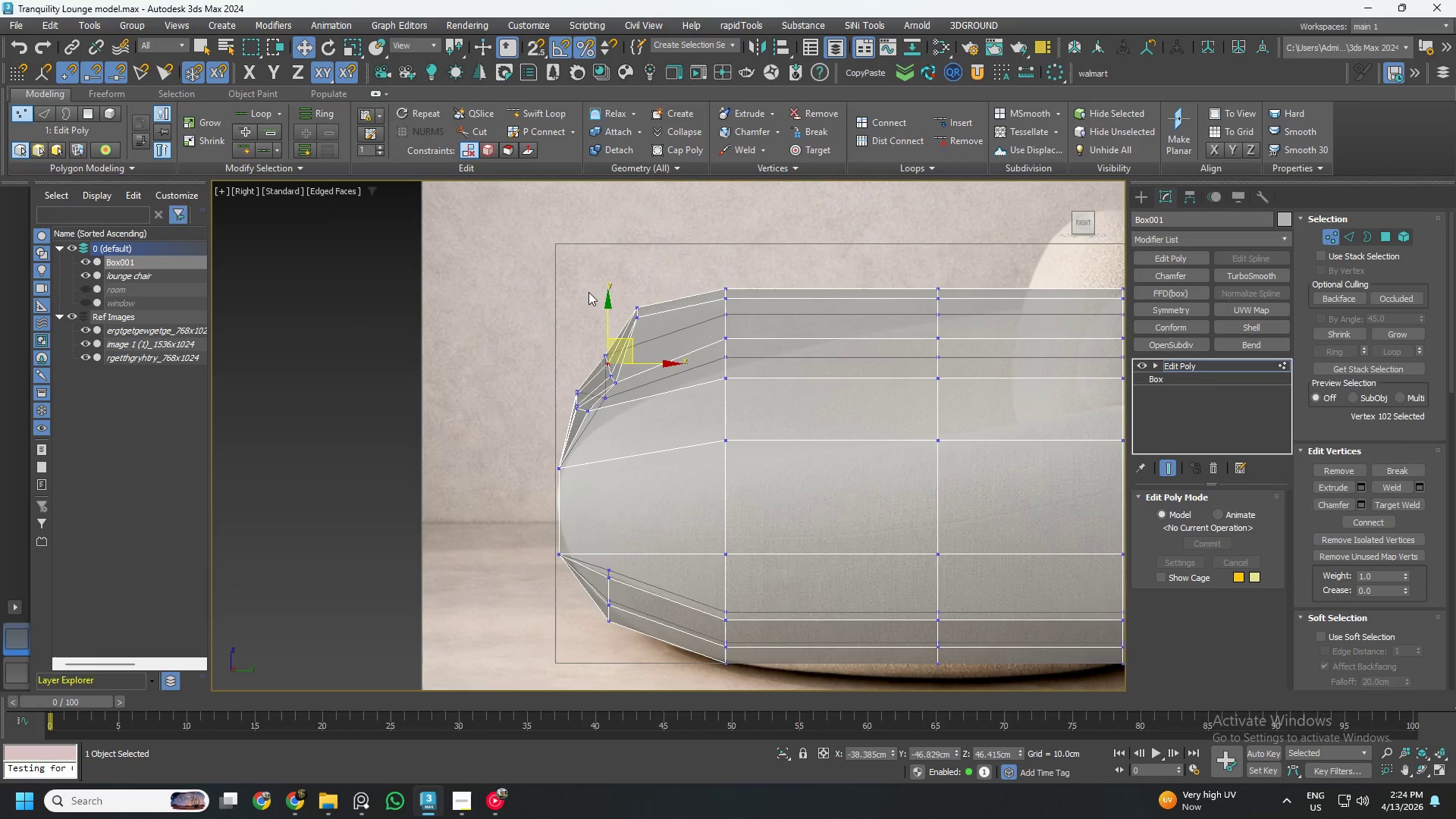 
left_click_drag(start_coordinate=[587, 268], to_coordinate=[664, 332])
 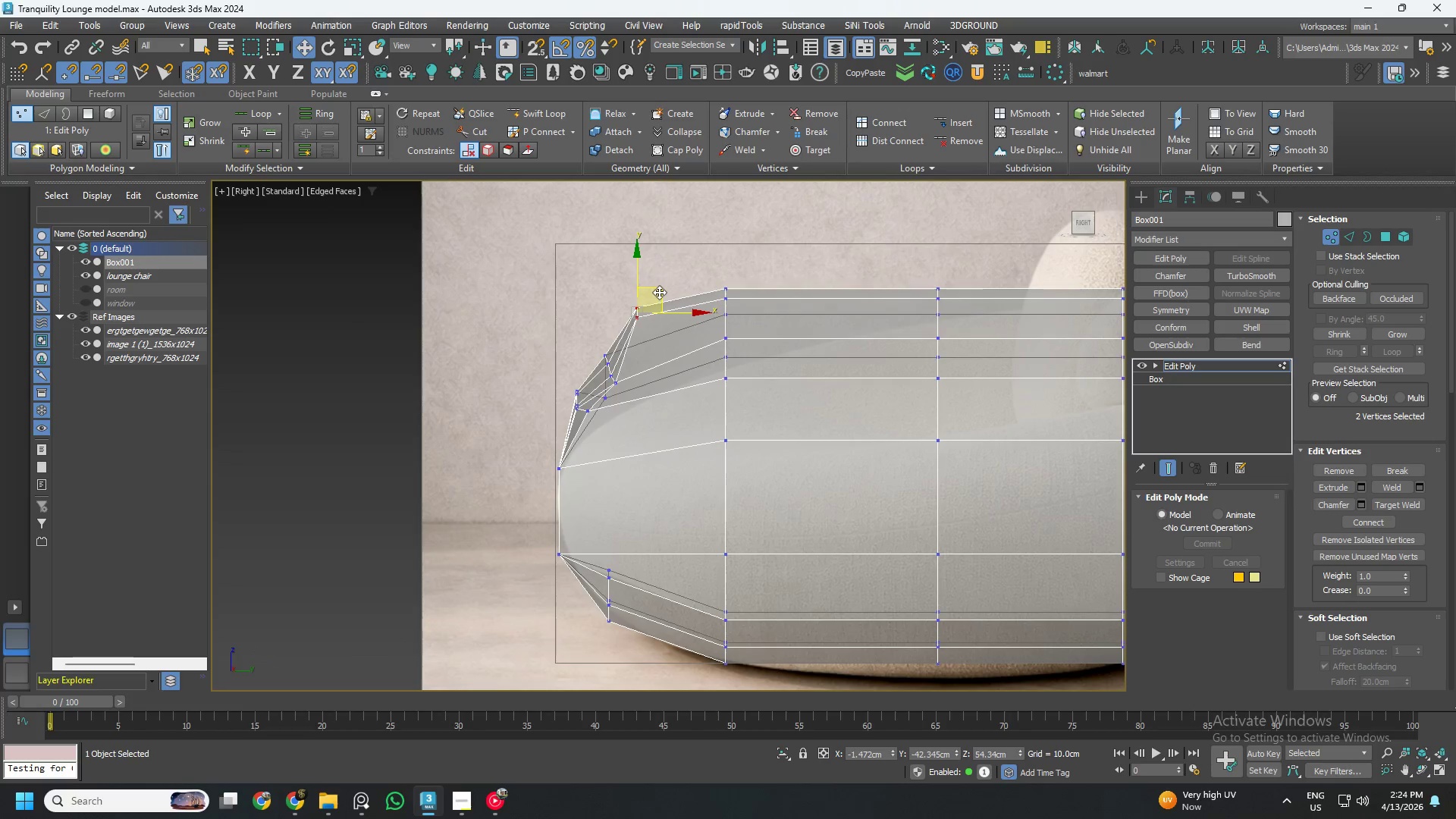 
left_click_drag(start_coordinate=[659, 292], to_coordinate=[675, 302])
 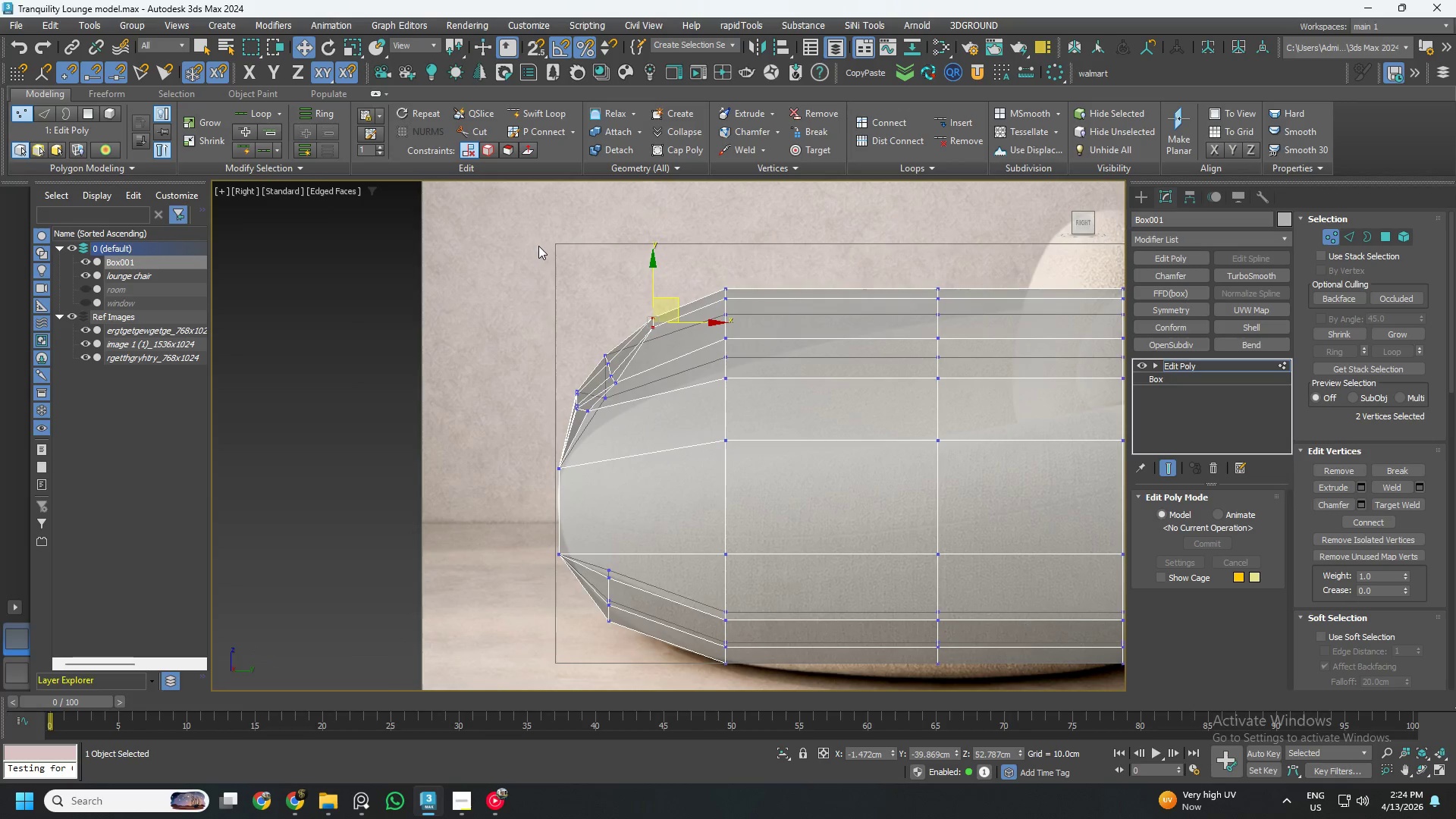 
left_click_drag(start_coordinate=[539, 243], to_coordinate=[800, 421])
 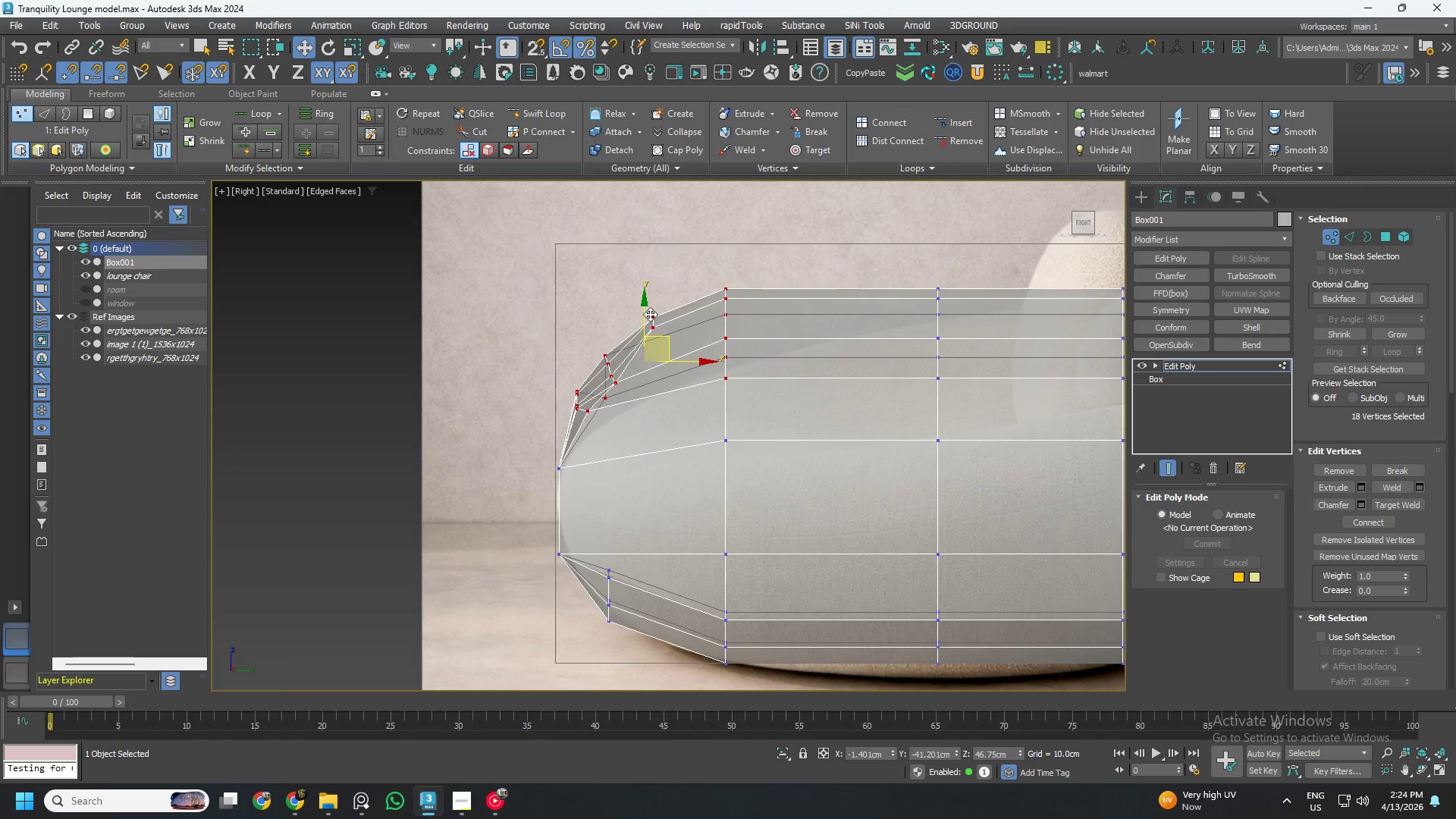 
left_click_drag(start_coordinate=[645, 318], to_coordinate=[645, 337])
 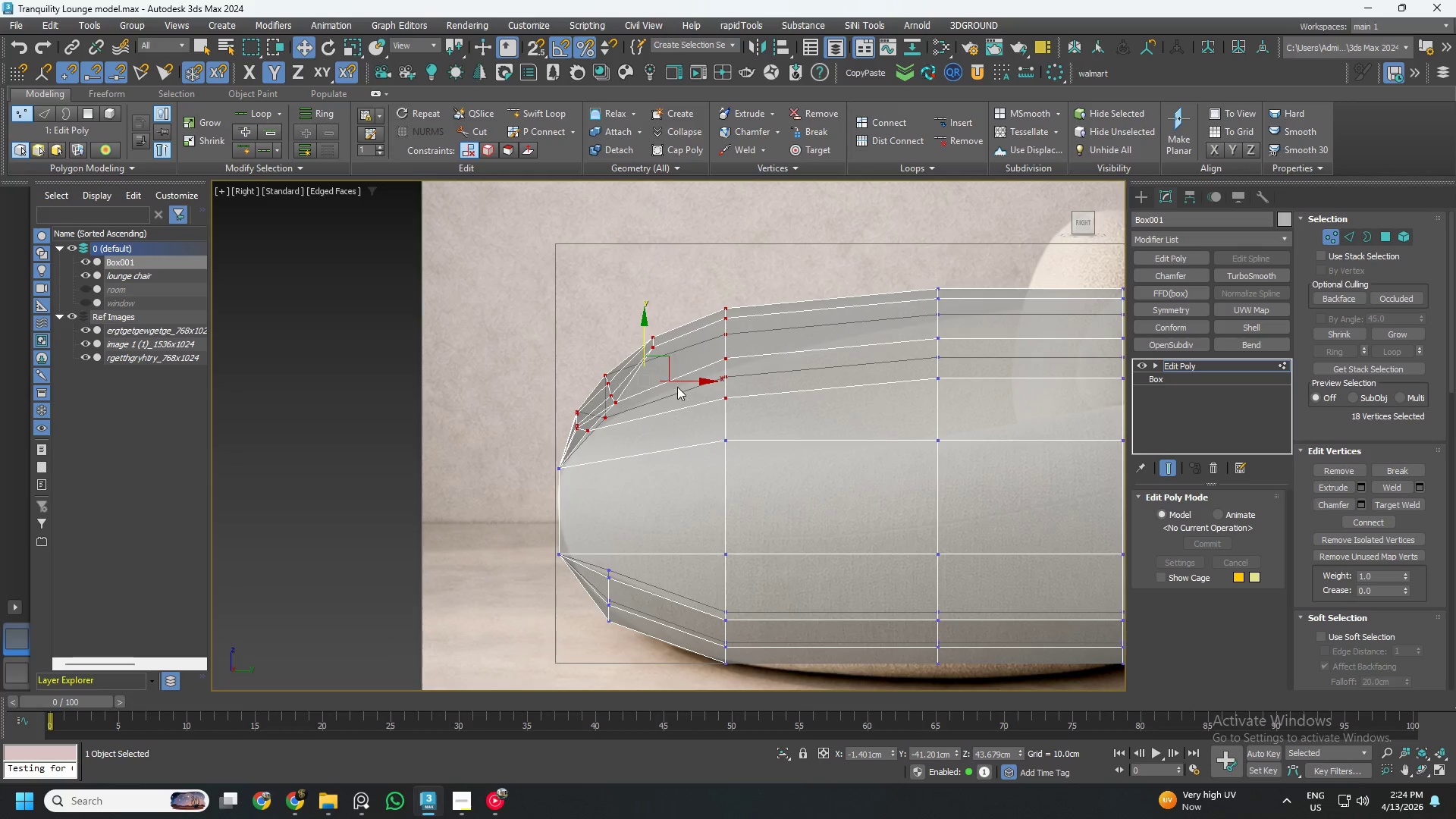 
left_click_drag(start_coordinate=[677, 379], to_coordinate=[695, 376])
 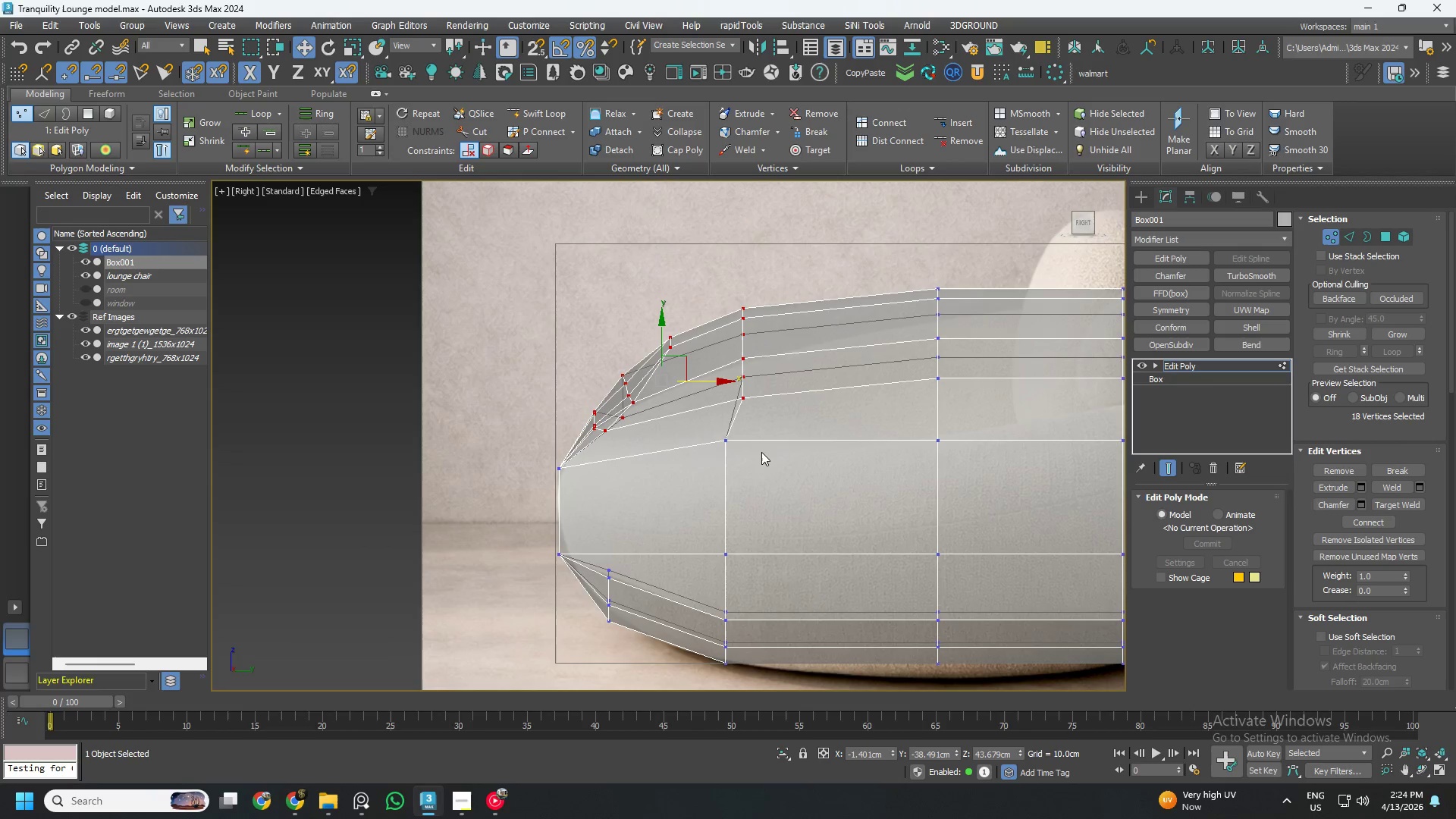 
left_click_drag(start_coordinate=[758, 465], to_coordinate=[695, 425])
 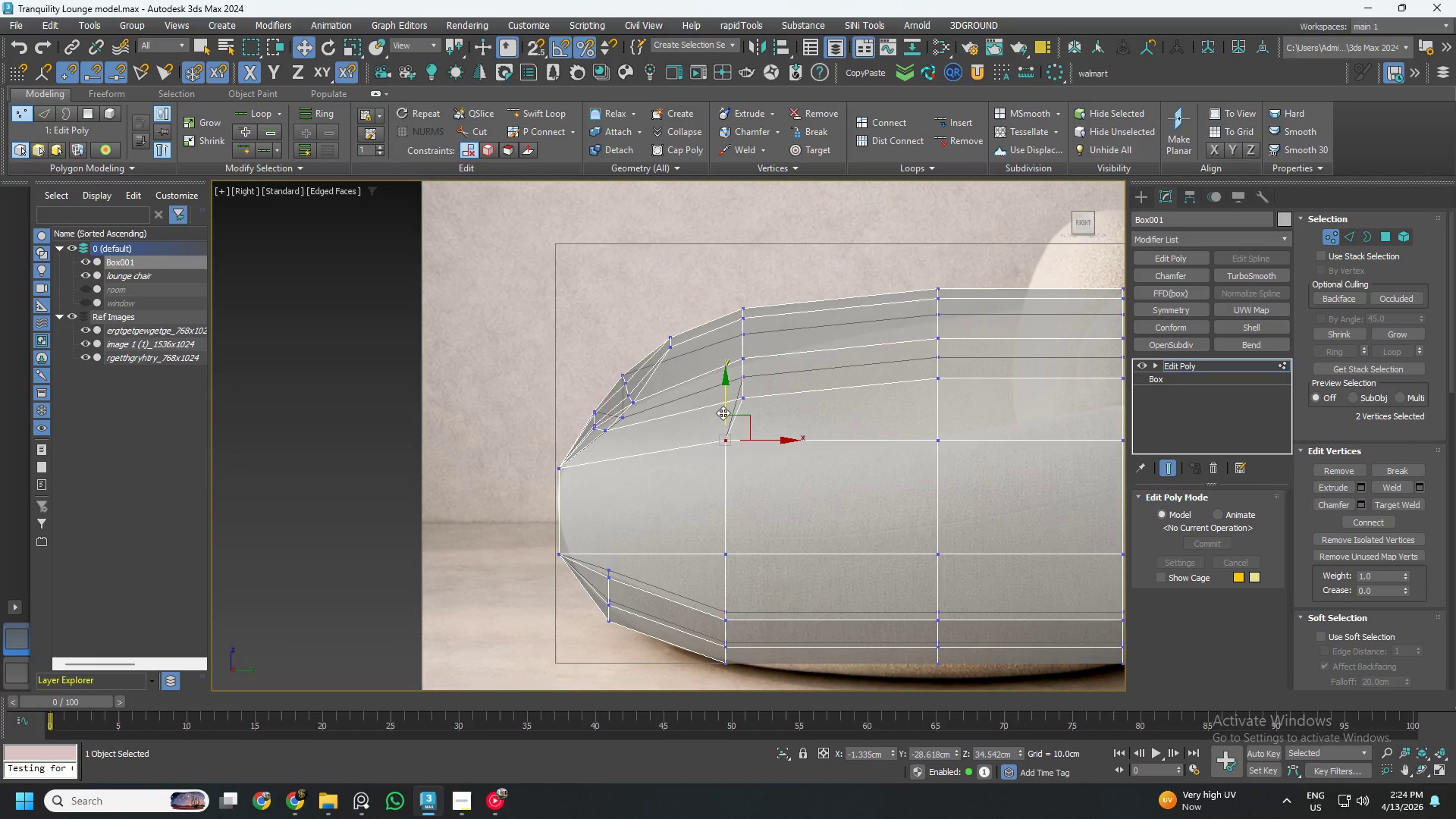 
left_click_drag(start_coordinate=[723, 411], to_coordinate=[726, 425])
 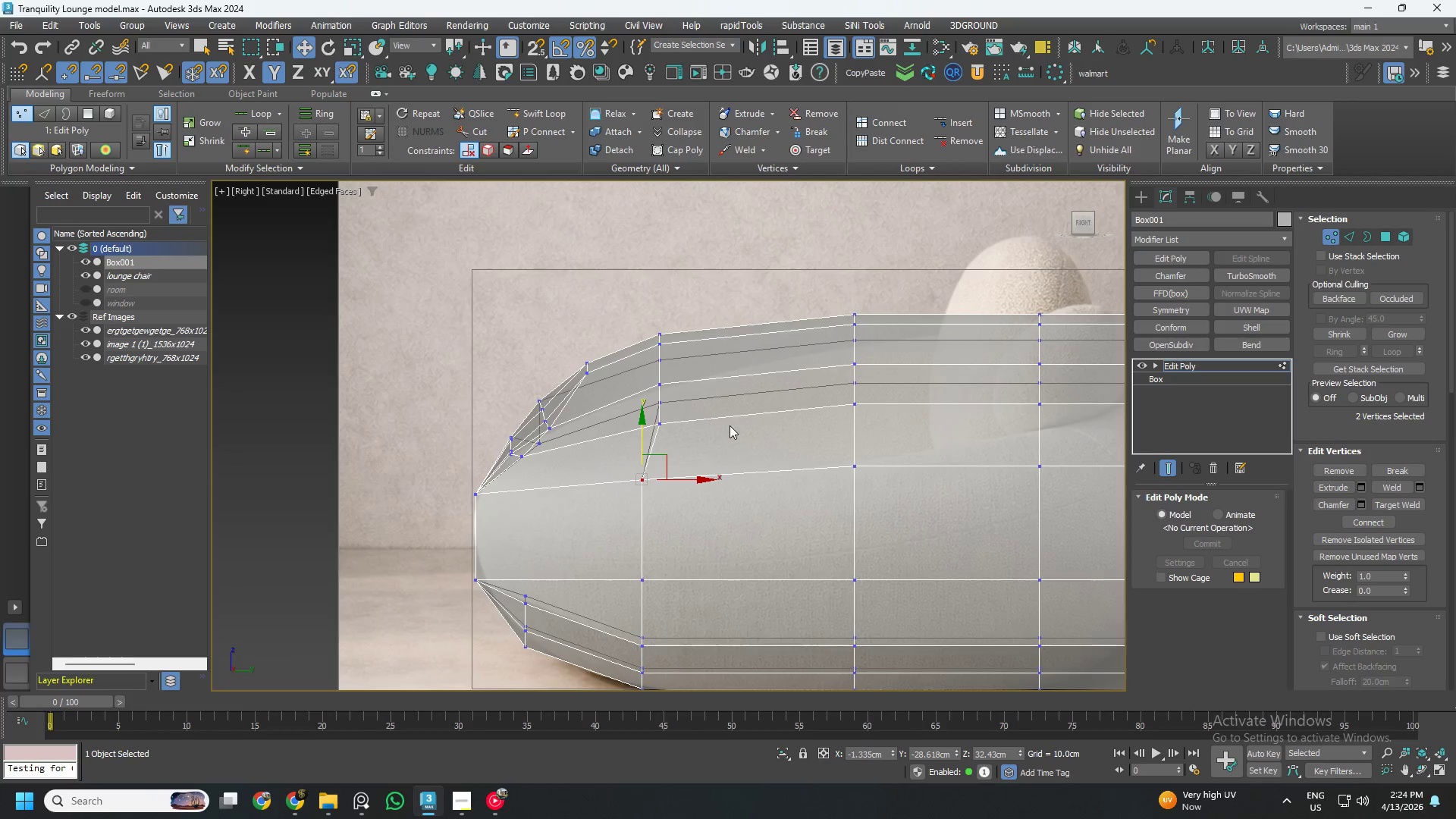 
scroll: coordinate [736, 406], scroll_direction: none, amount: 0.0
 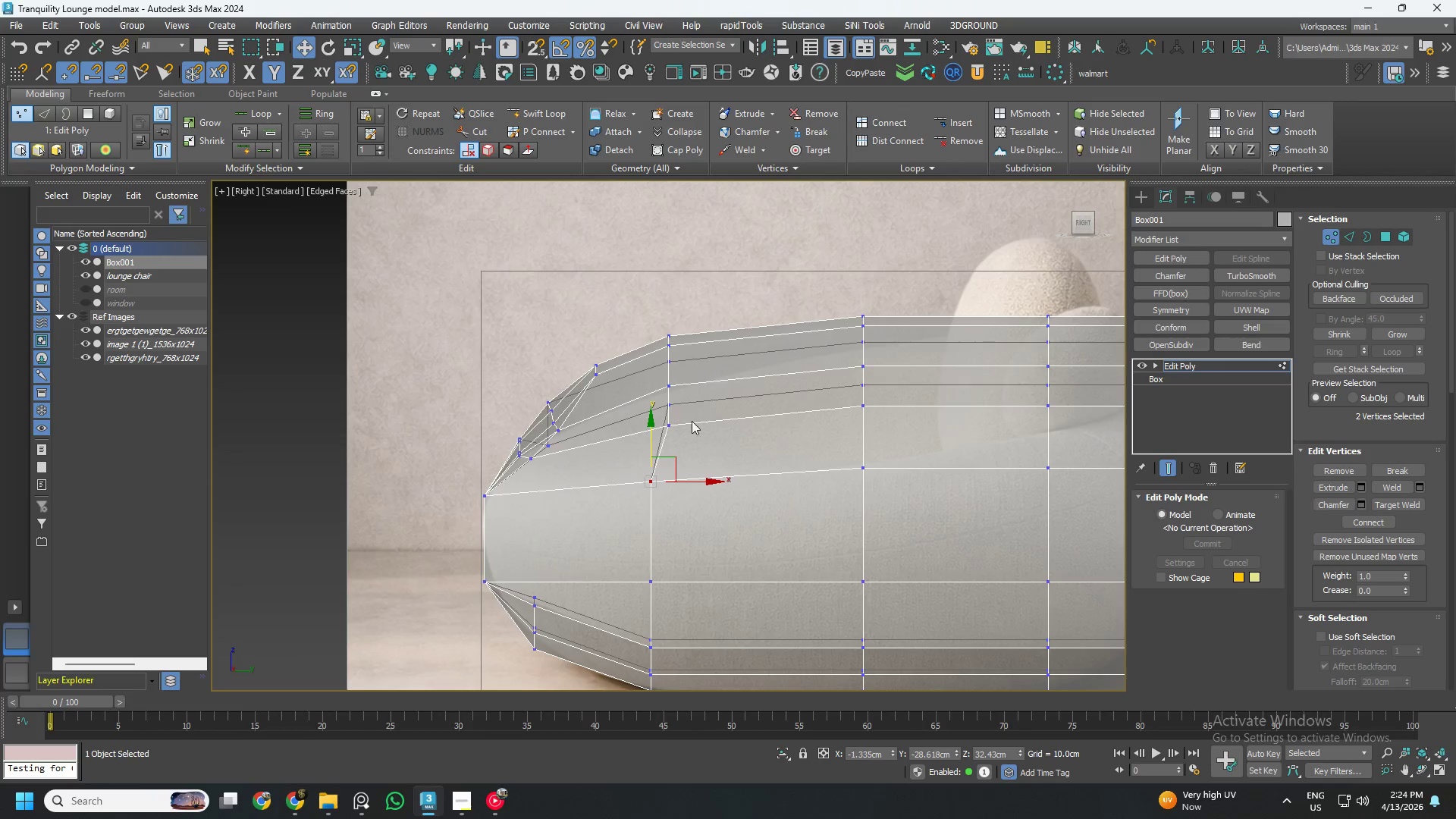 
hold_key(key=AltLeft, duration=0.89)
 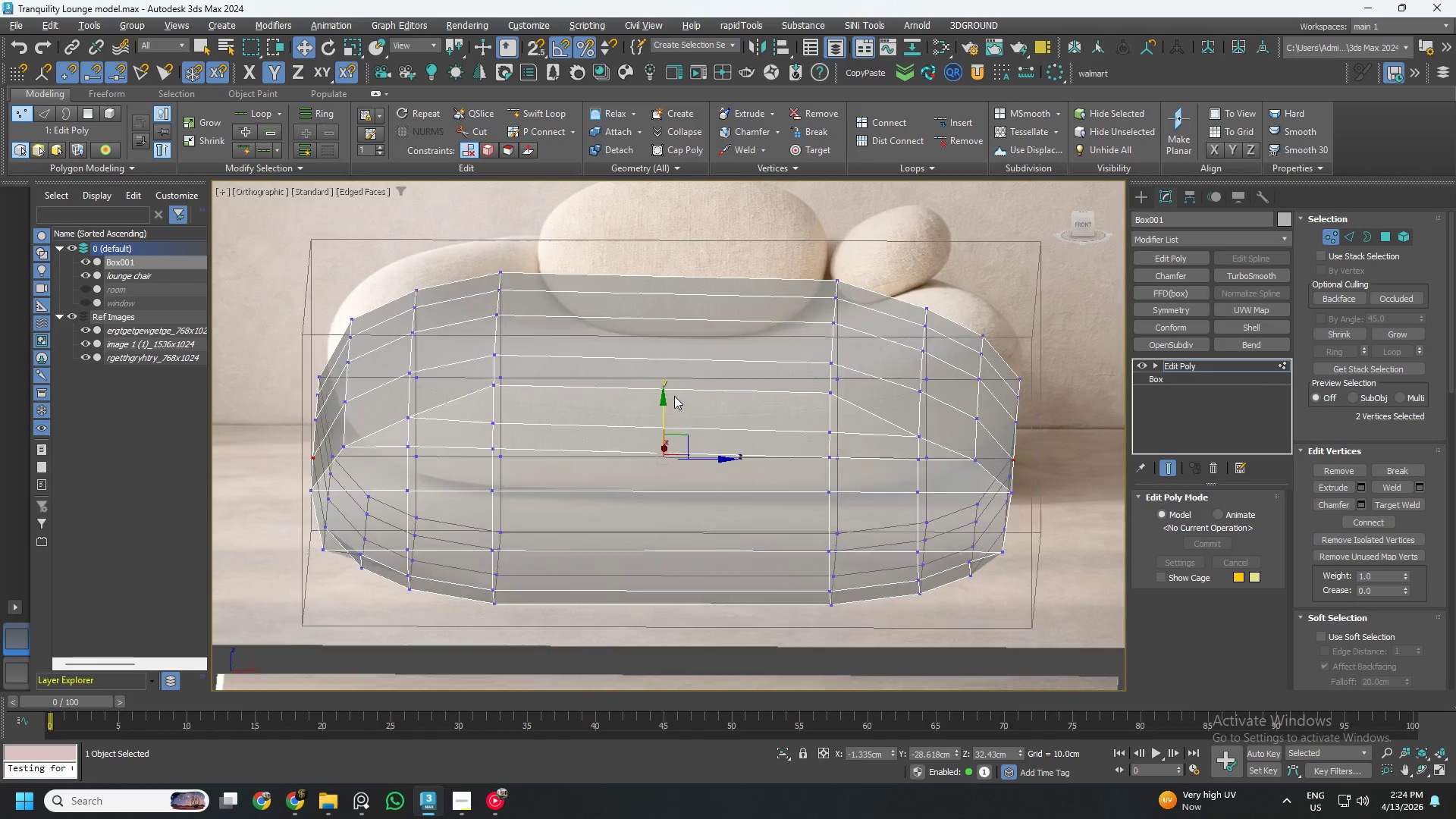 
scroll: coordinate [692, 404], scroll_direction: down, amount: 1.0
 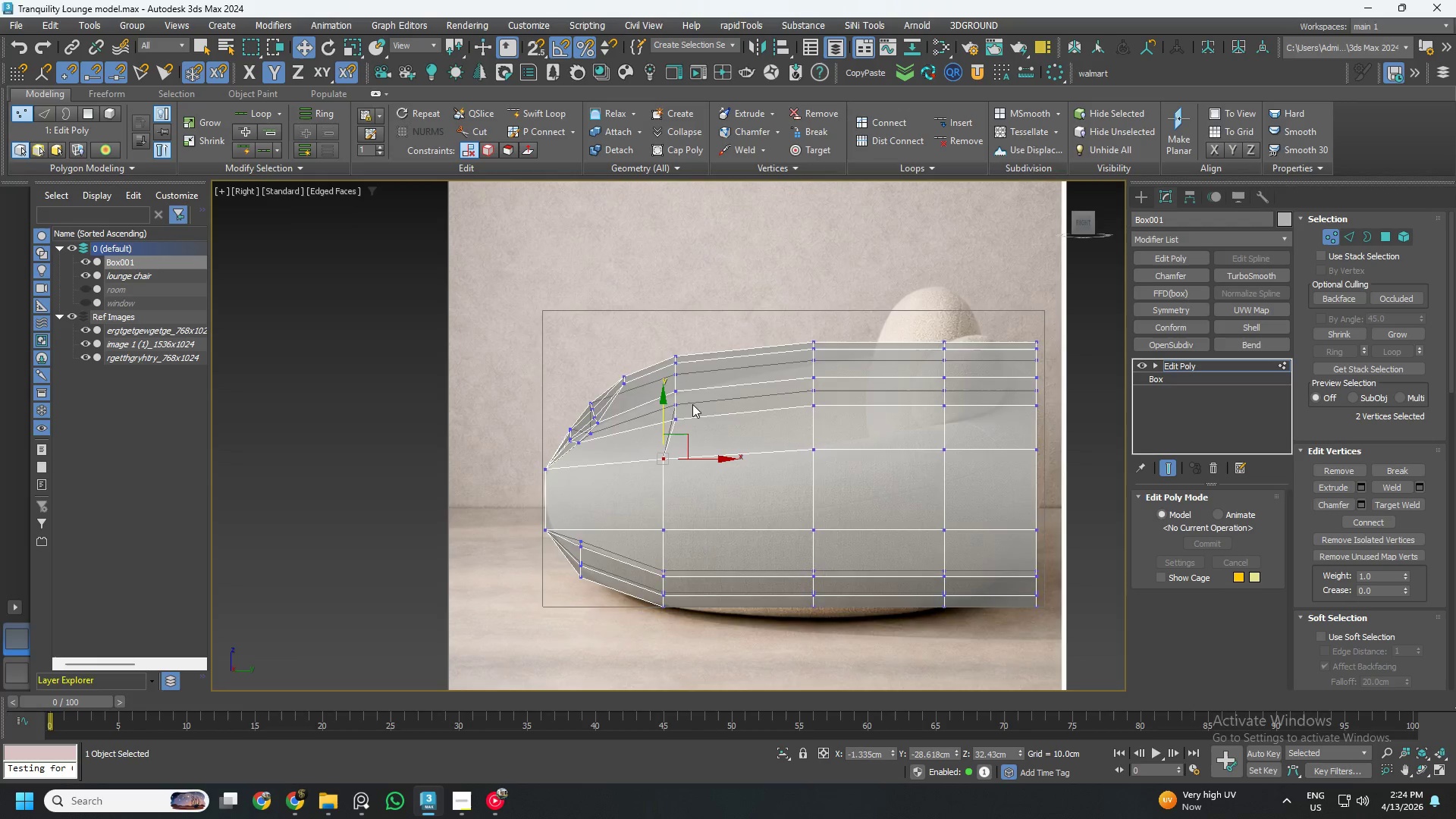 
hold_key(key=AltLeft, duration=1.52)
 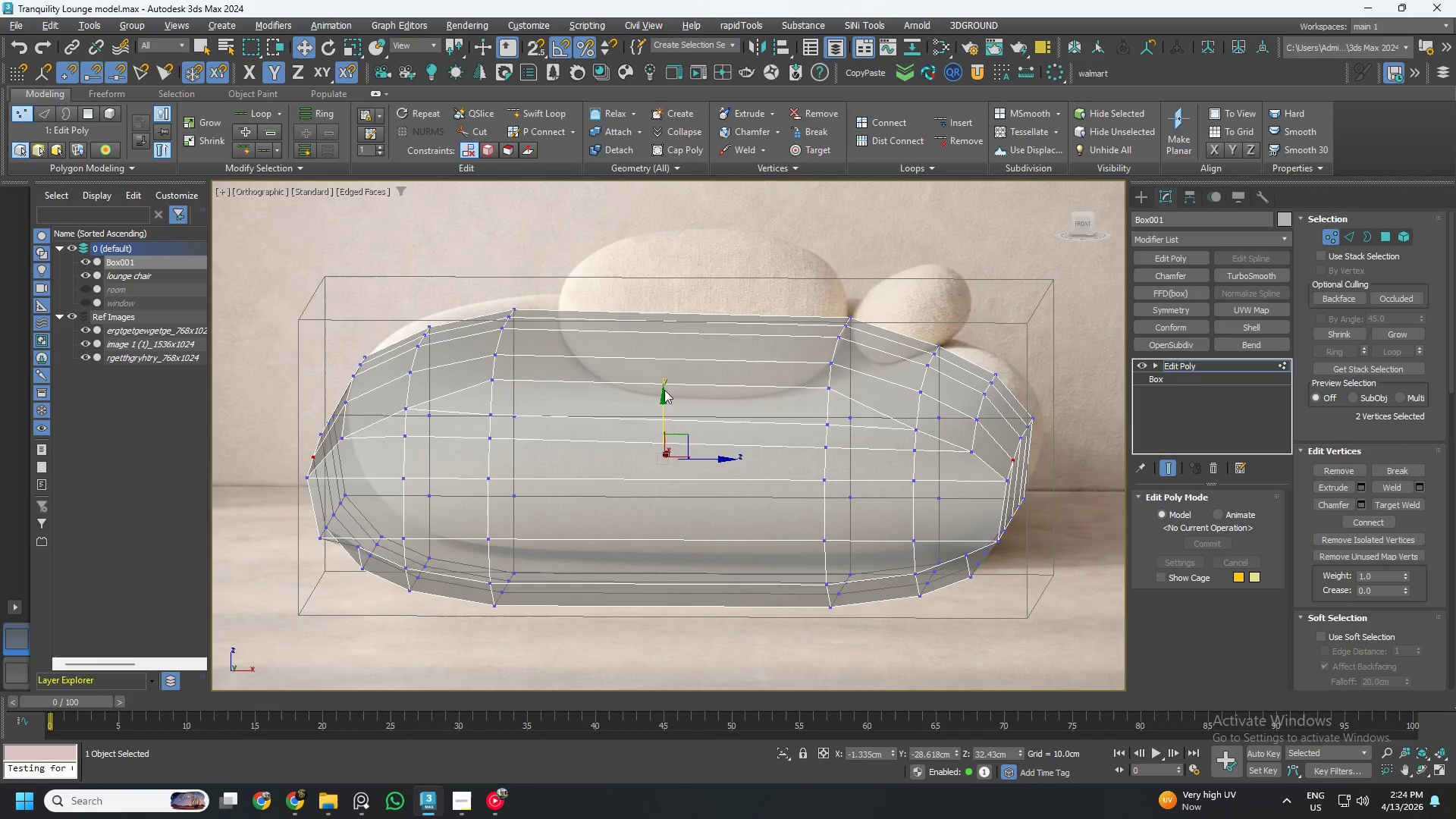 
key(Alt+AltLeft)
 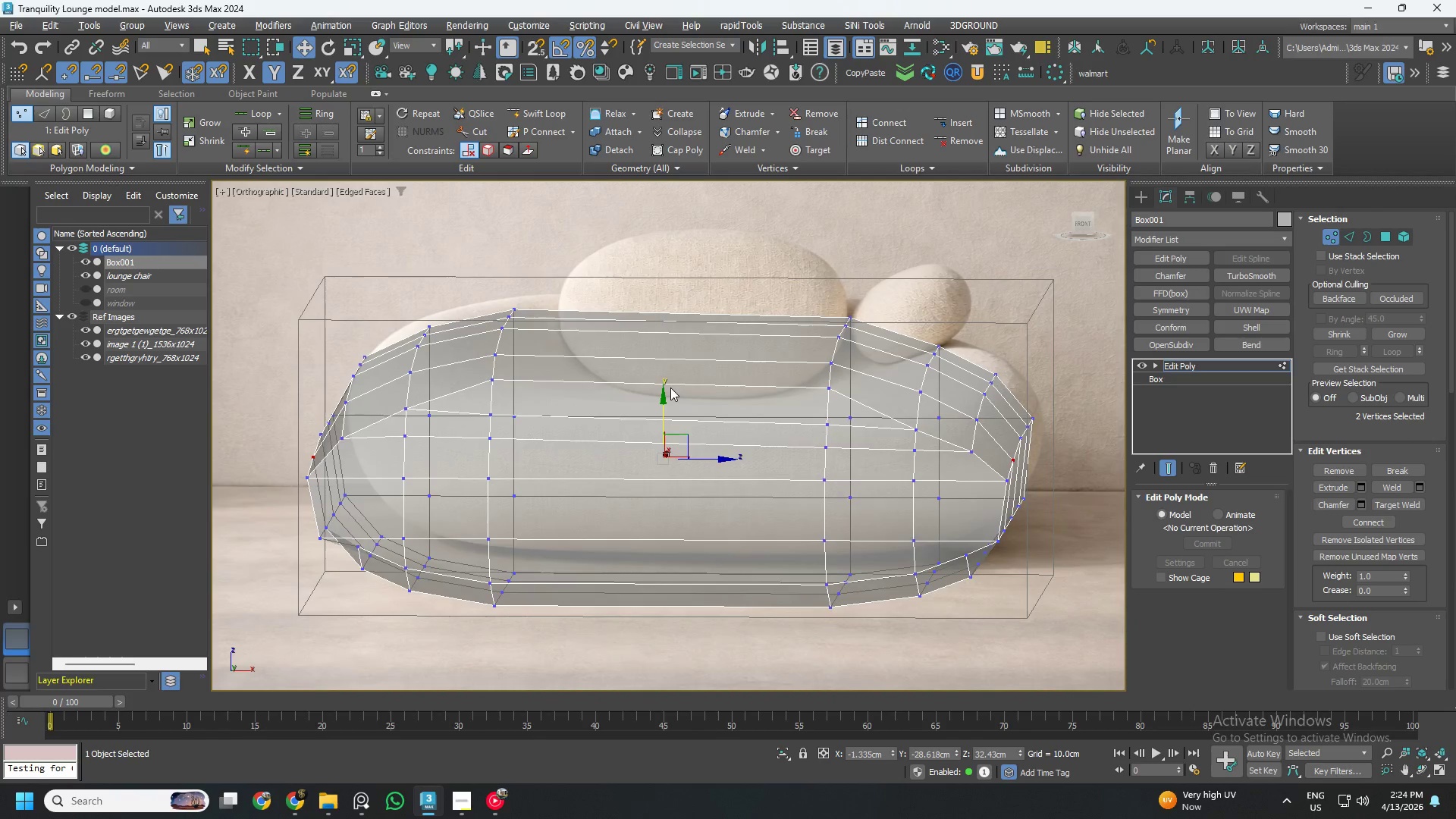 
key(Alt+AltLeft)
 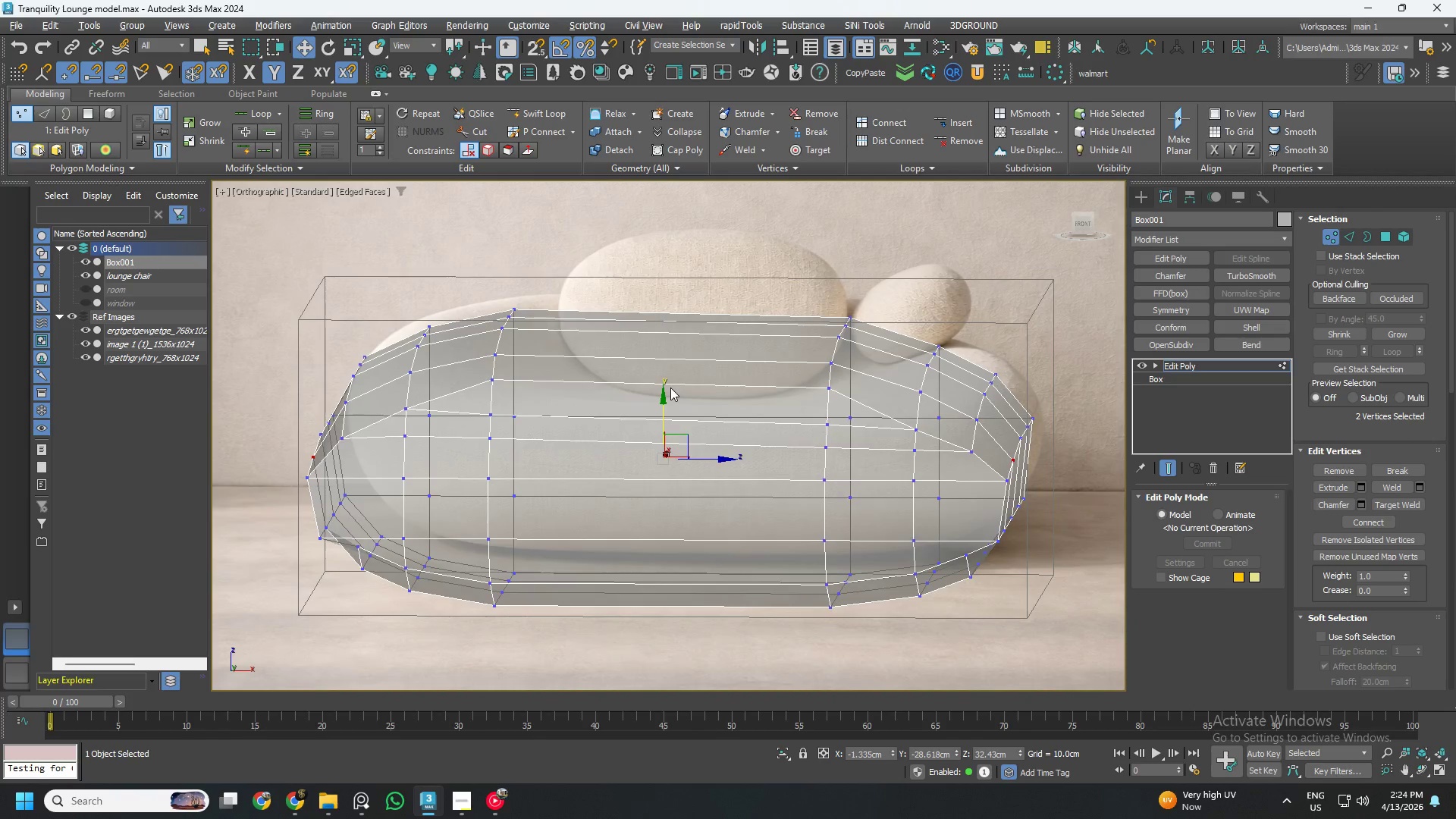 
key(Alt+AltLeft)
 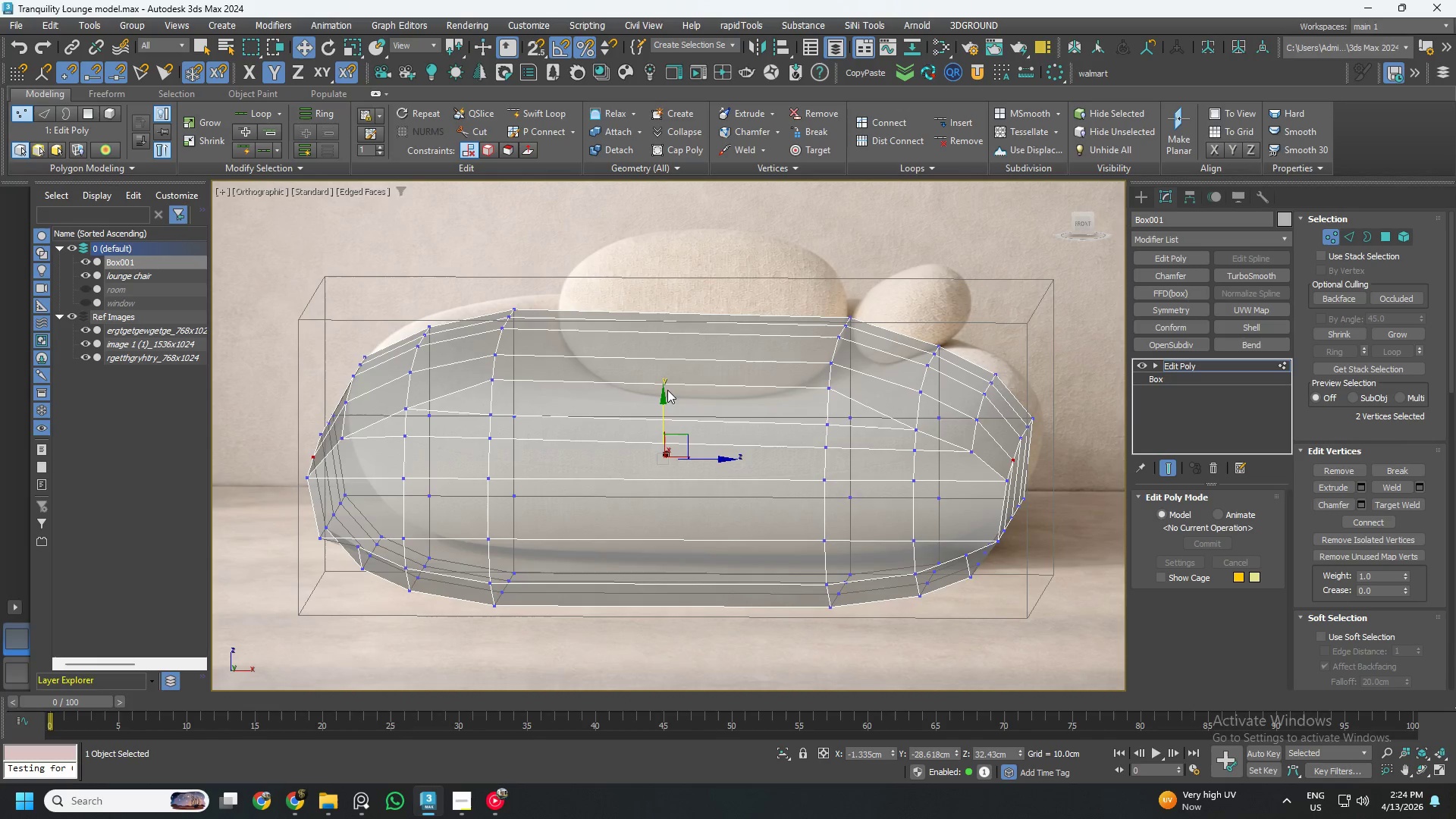 
key(Alt+AltLeft)
 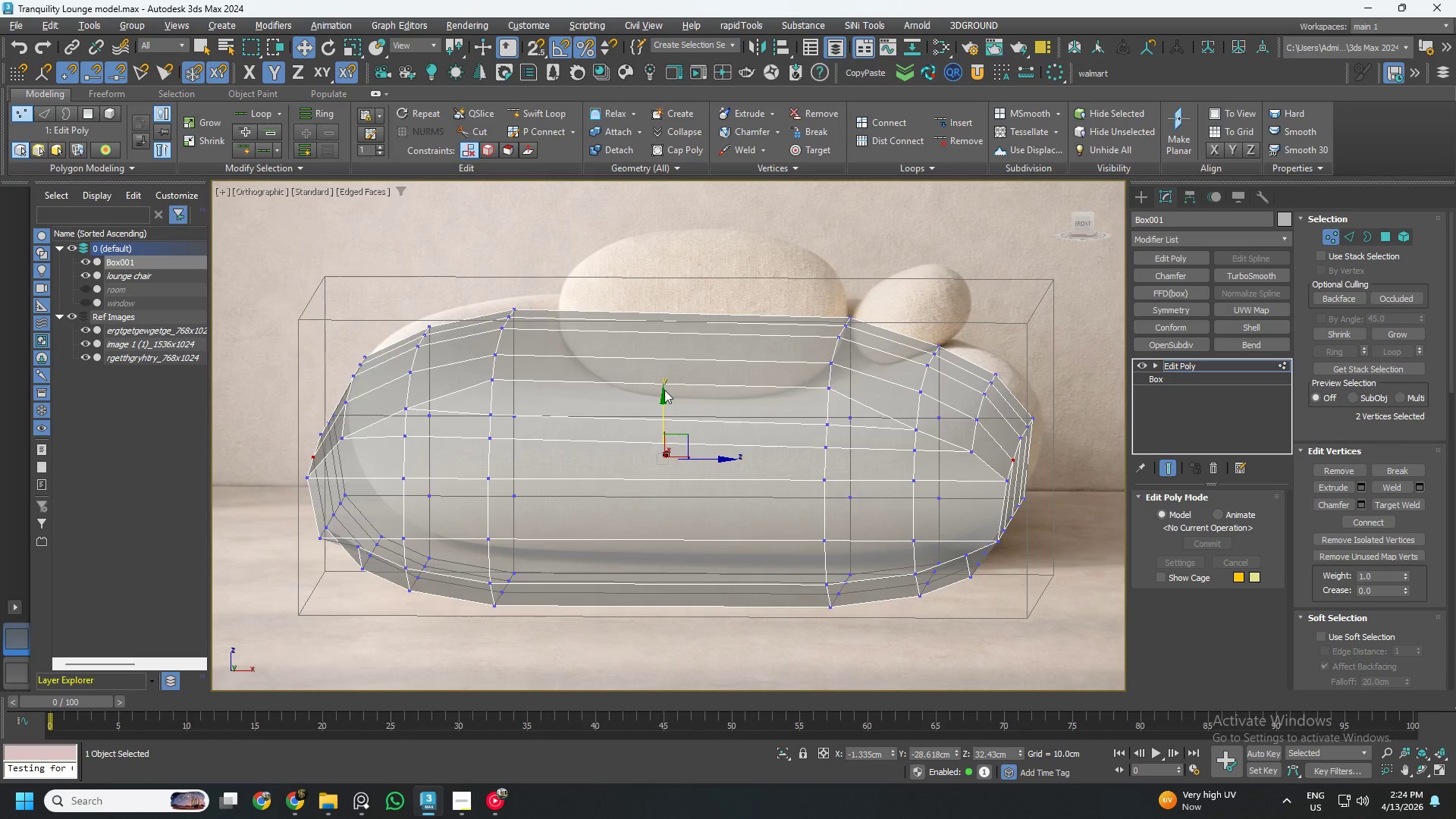 
middle_click([664, 390])
 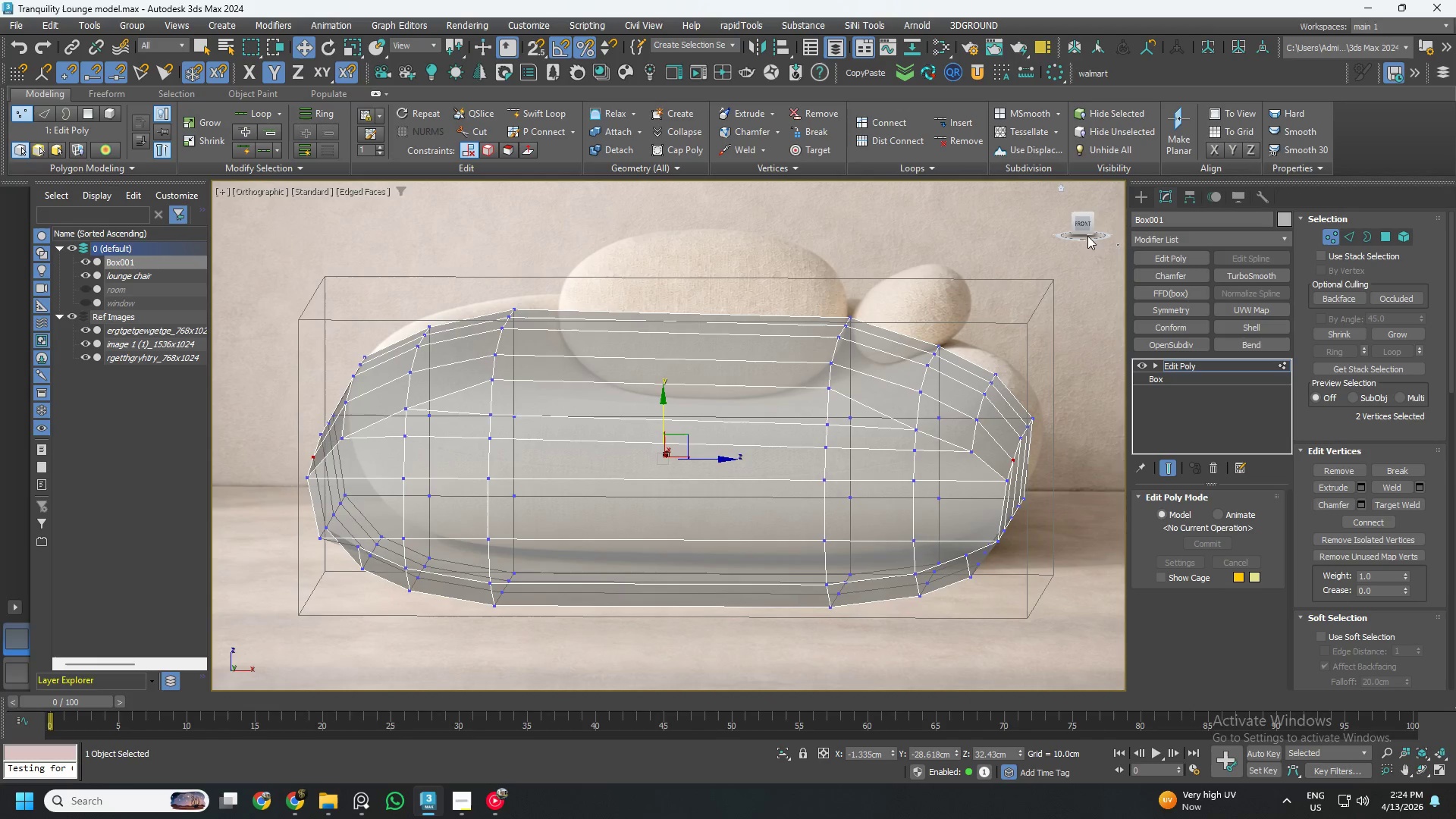 
left_click([1082, 223])
 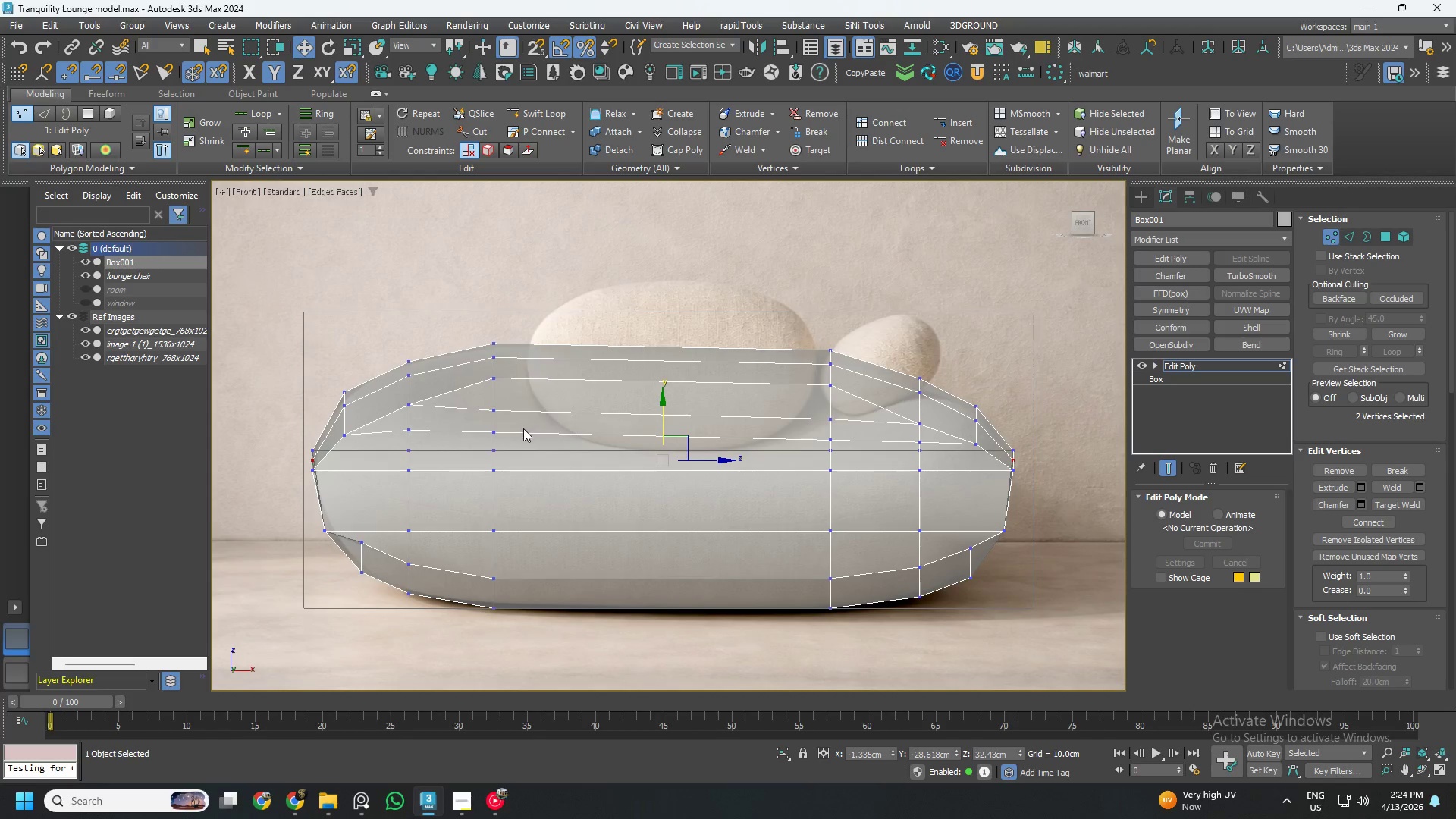 
left_click([496, 432])
 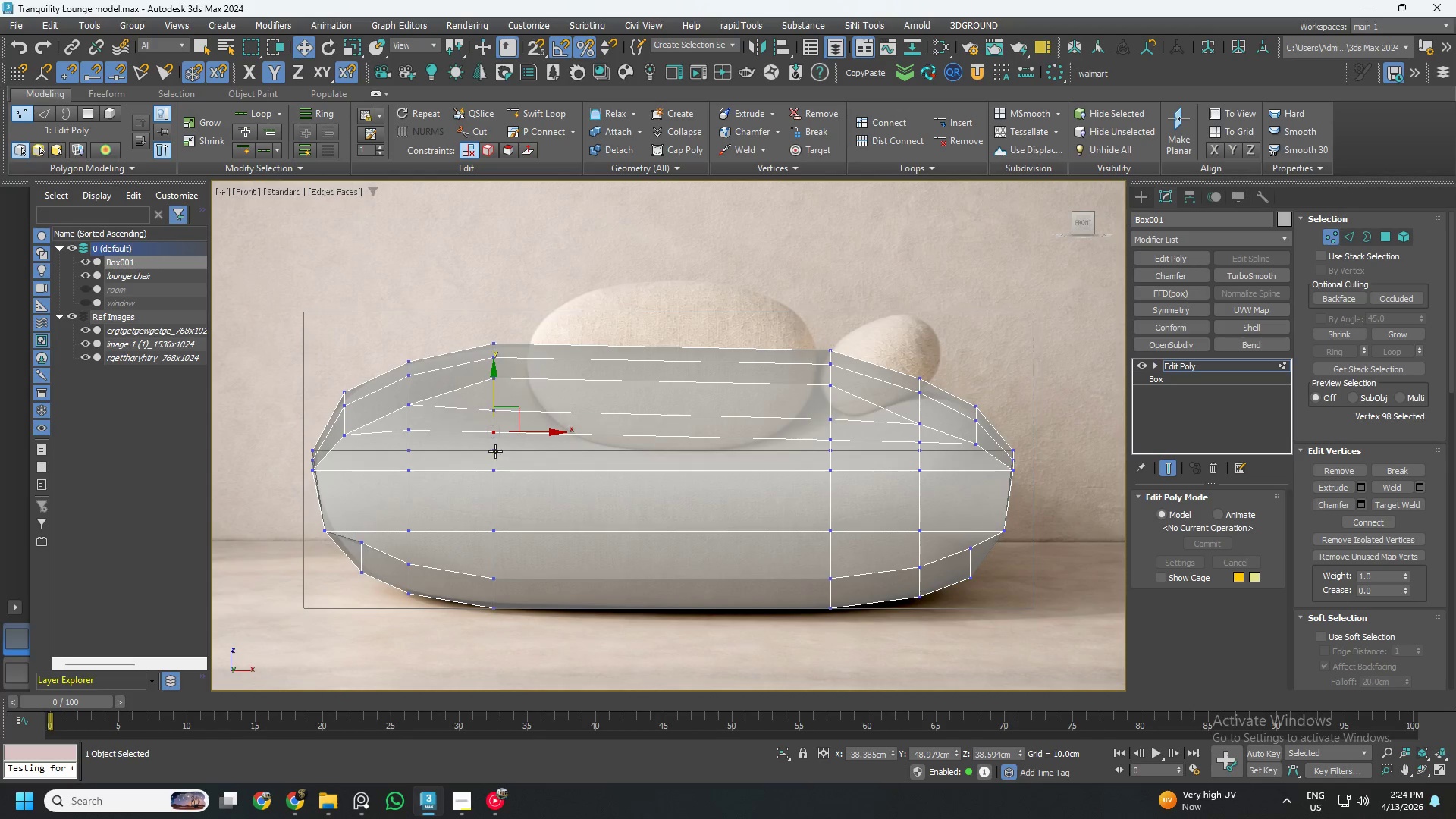 
left_click([497, 472])
 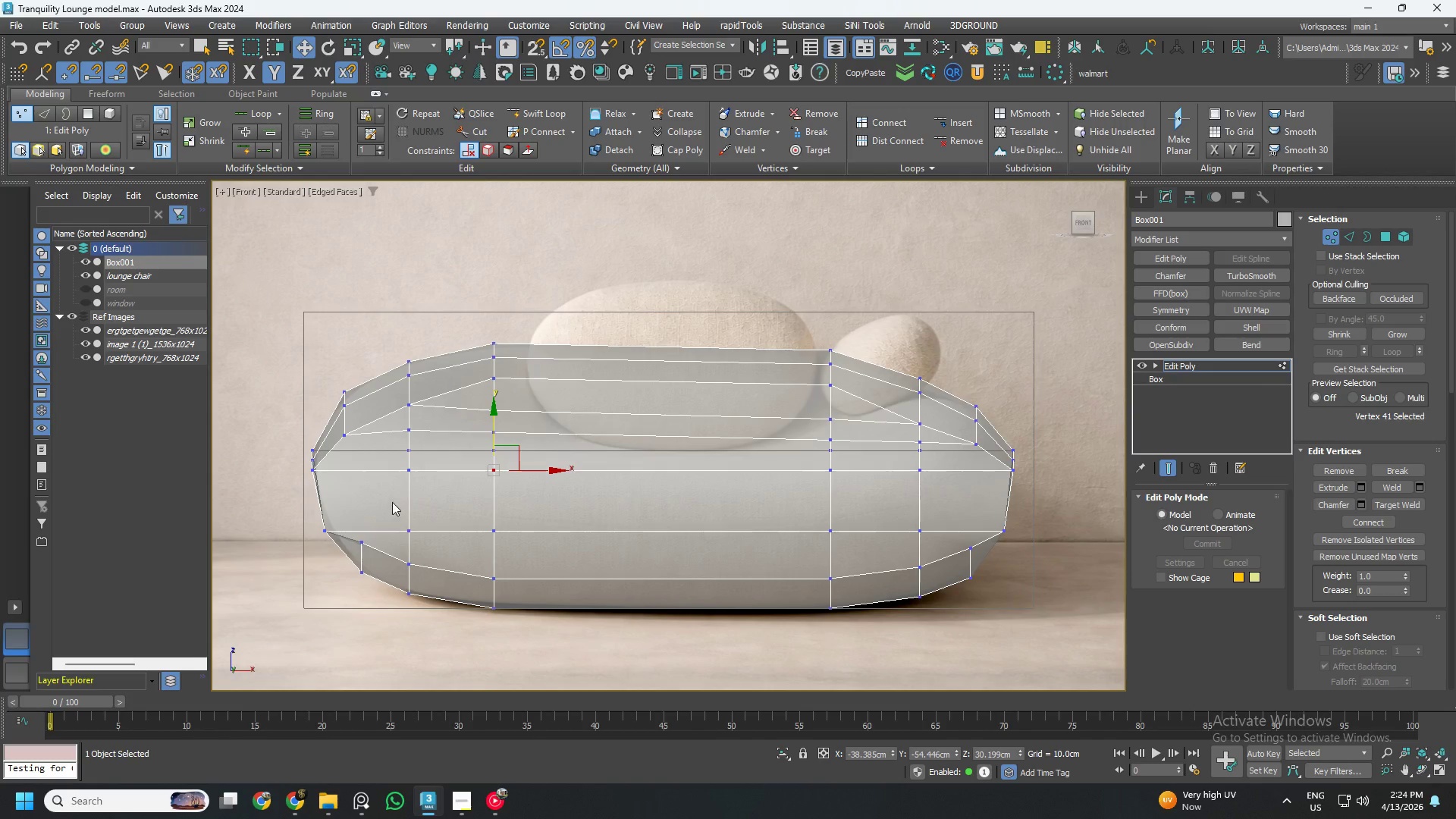 
left_click([404, 475])
 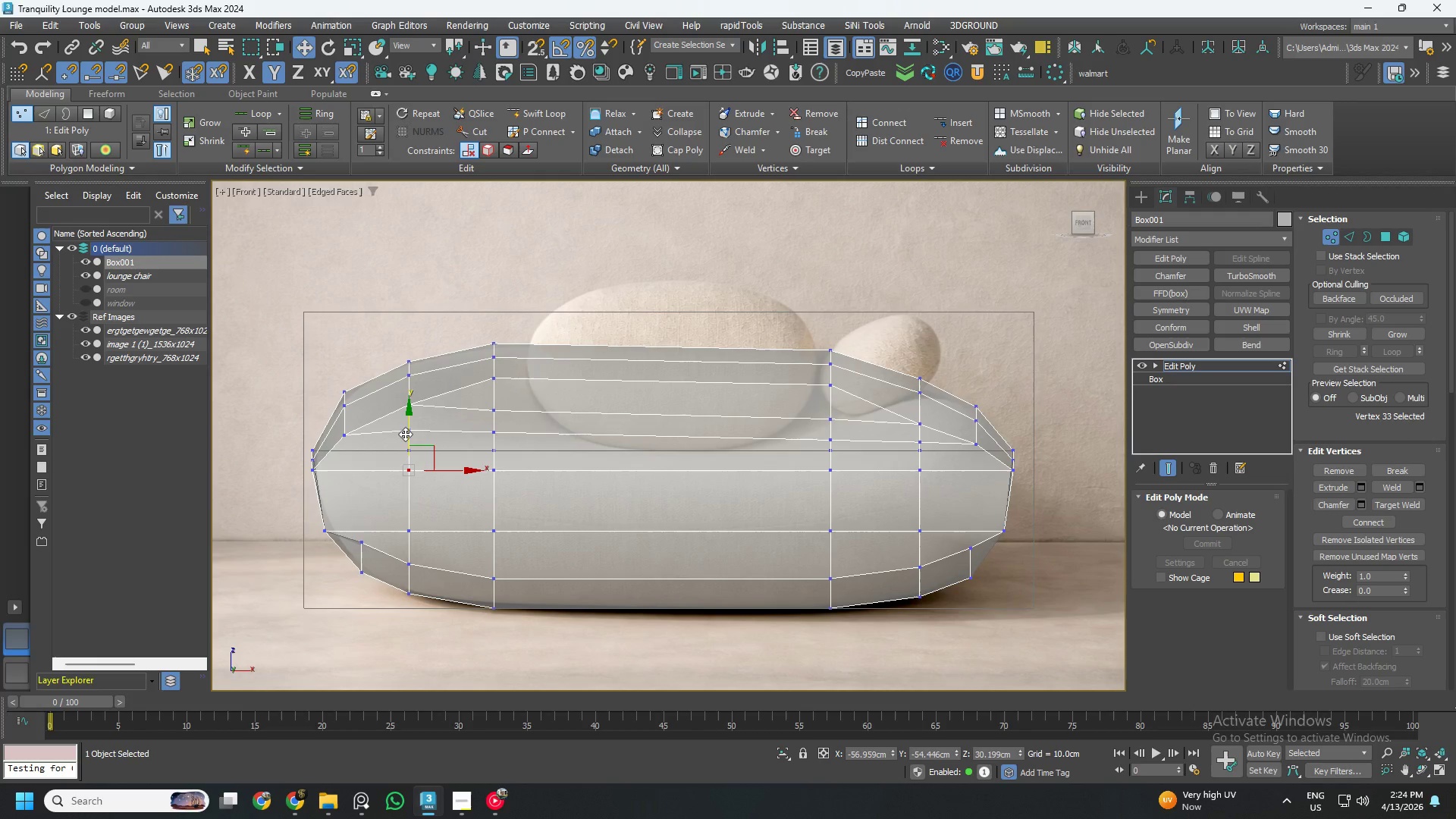 
left_click_drag(start_coordinate=[405, 433], to_coordinate=[413, 479])
 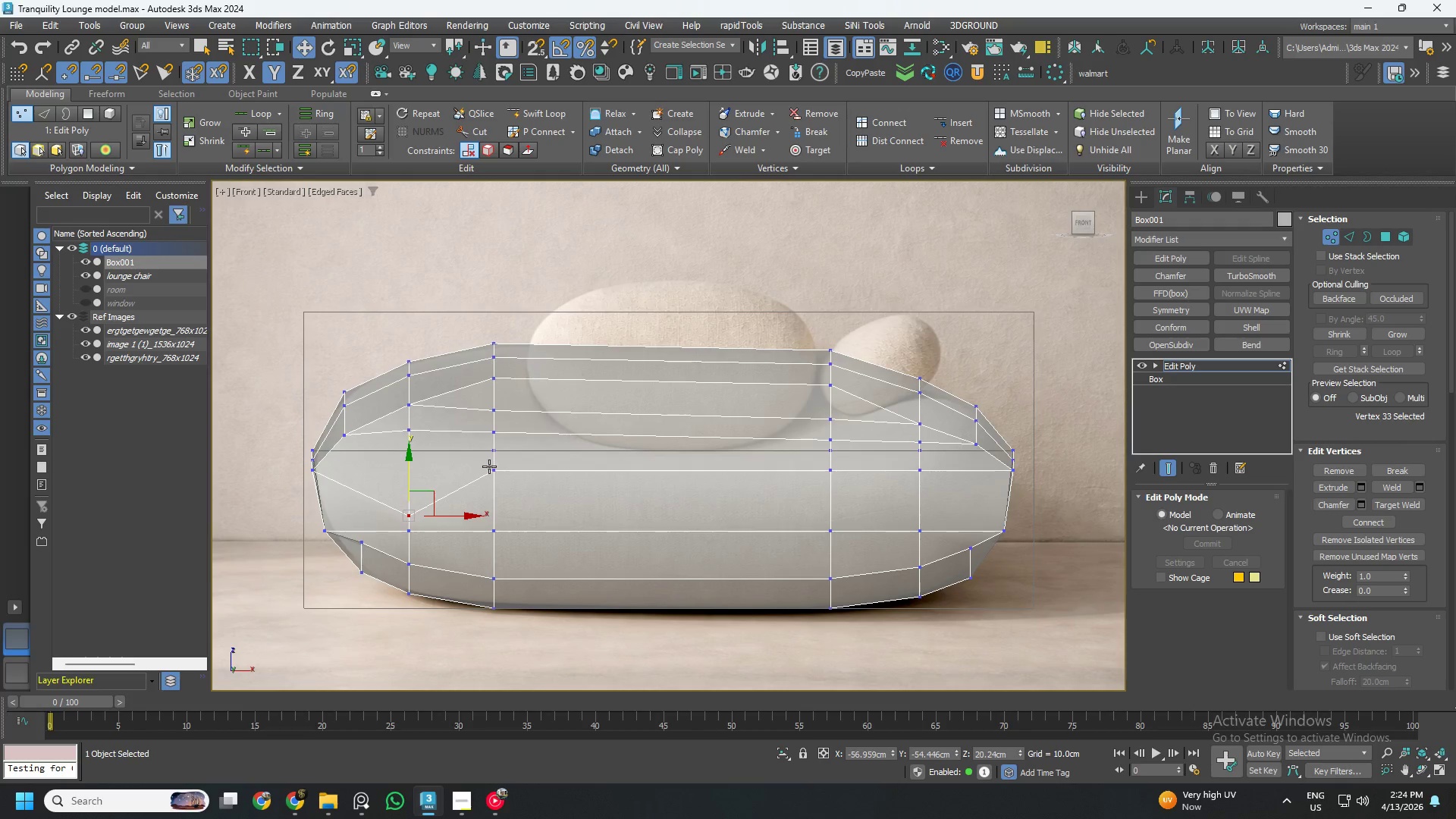 
key(Control+ControlLeft)
 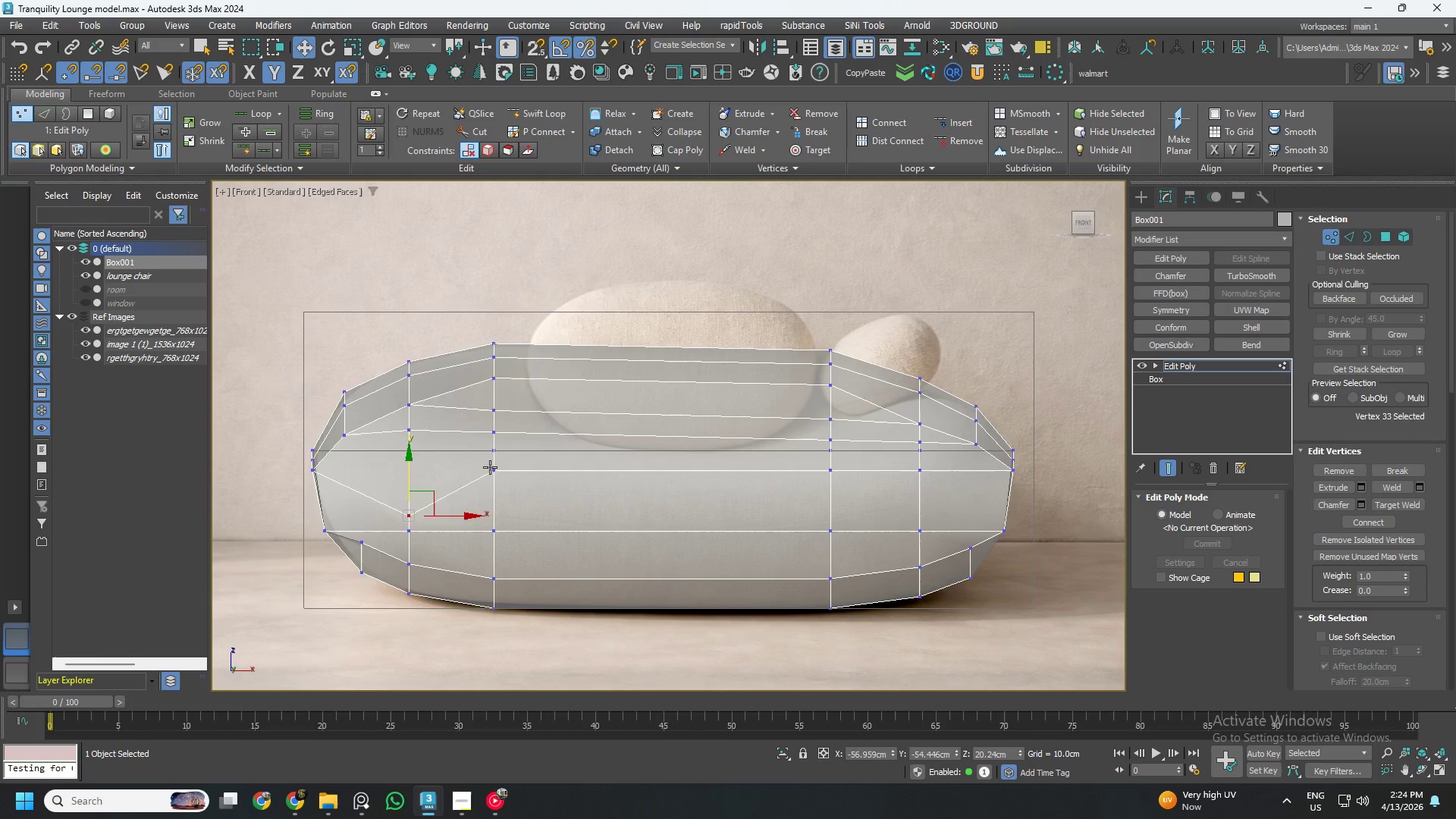 
key(Control+Z)
 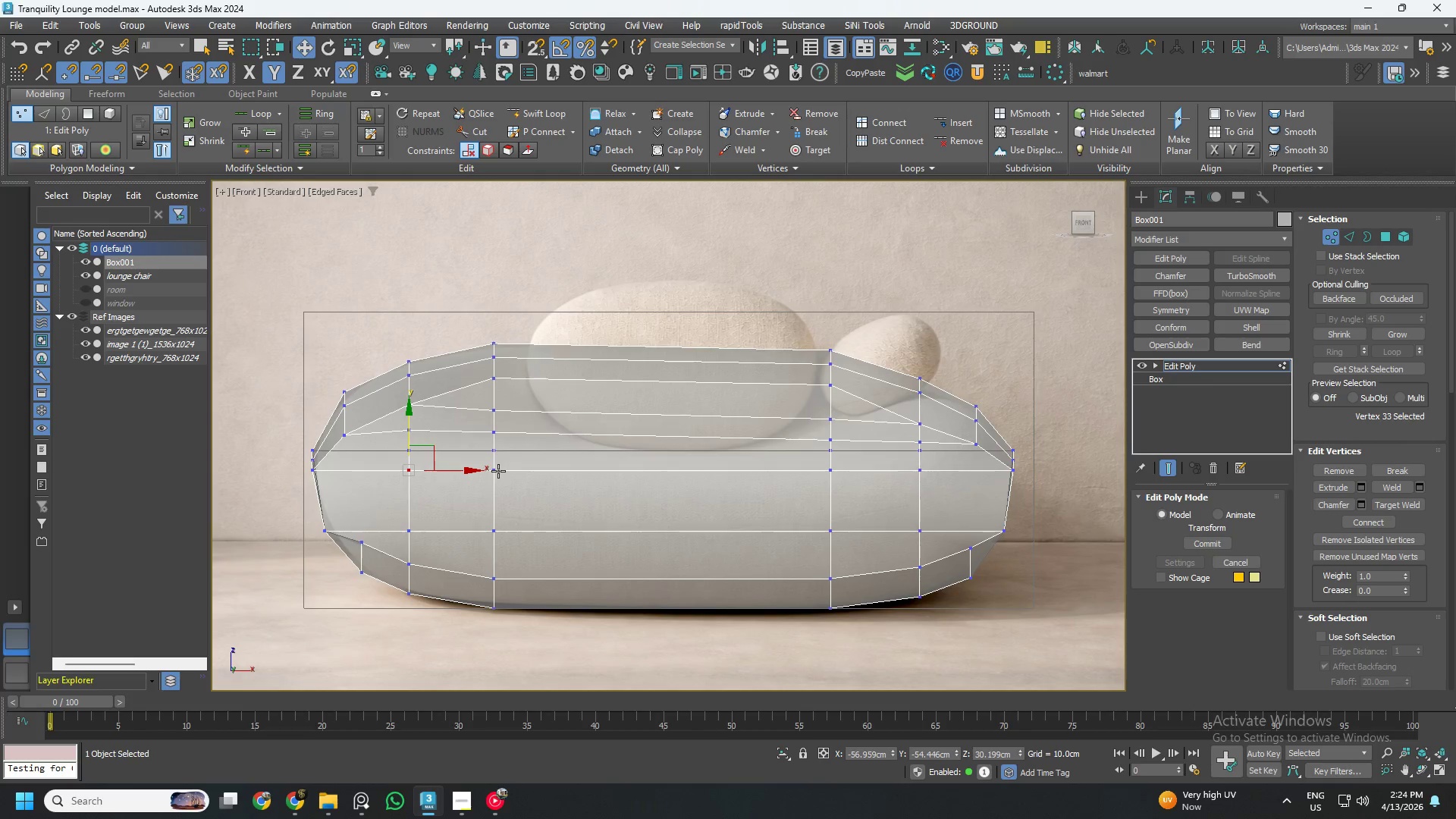 
hold_key(key=ControlLeft, duration=1.51)
left_click([498, 471])
 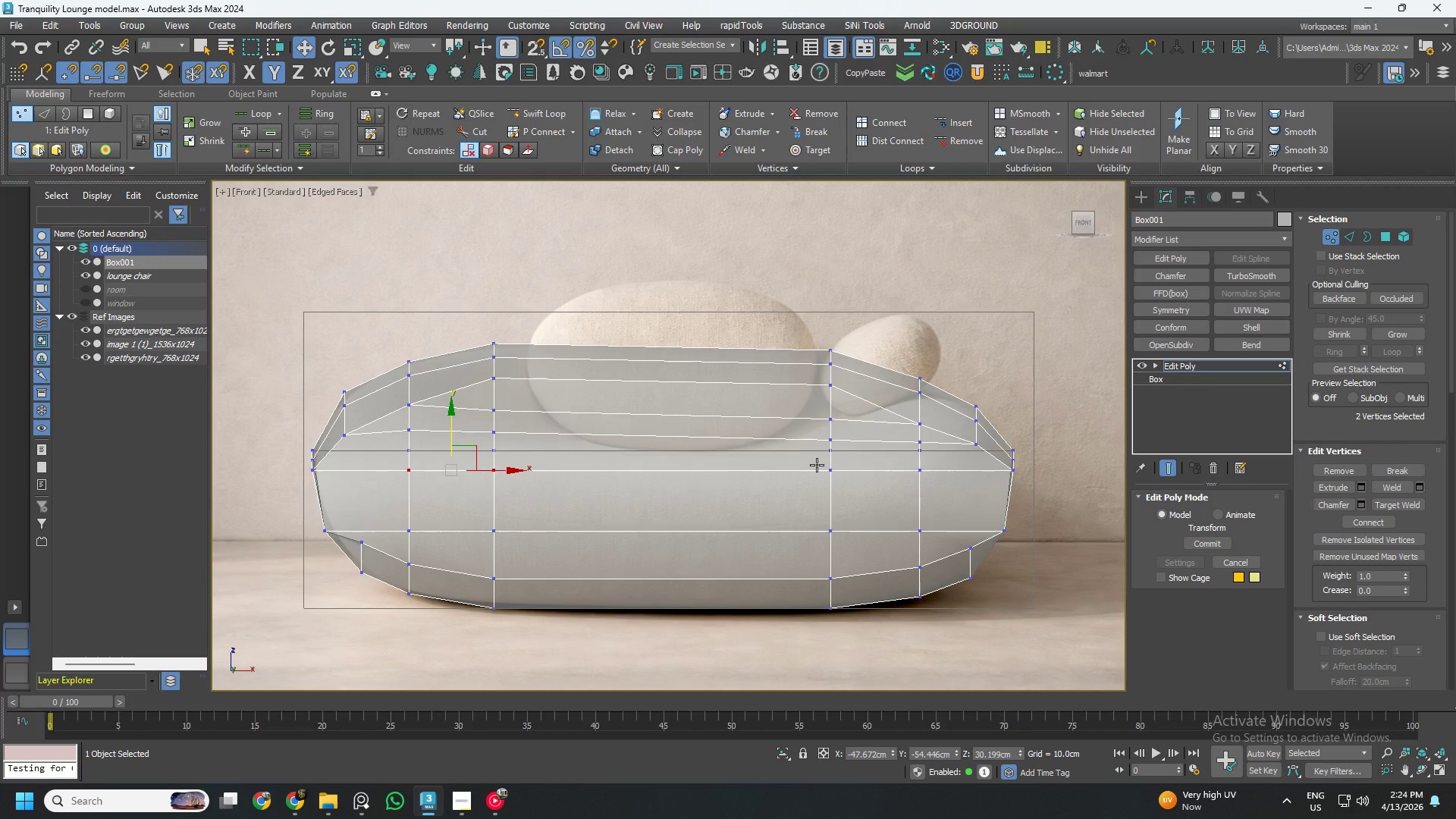 
left_click([823, 466])
 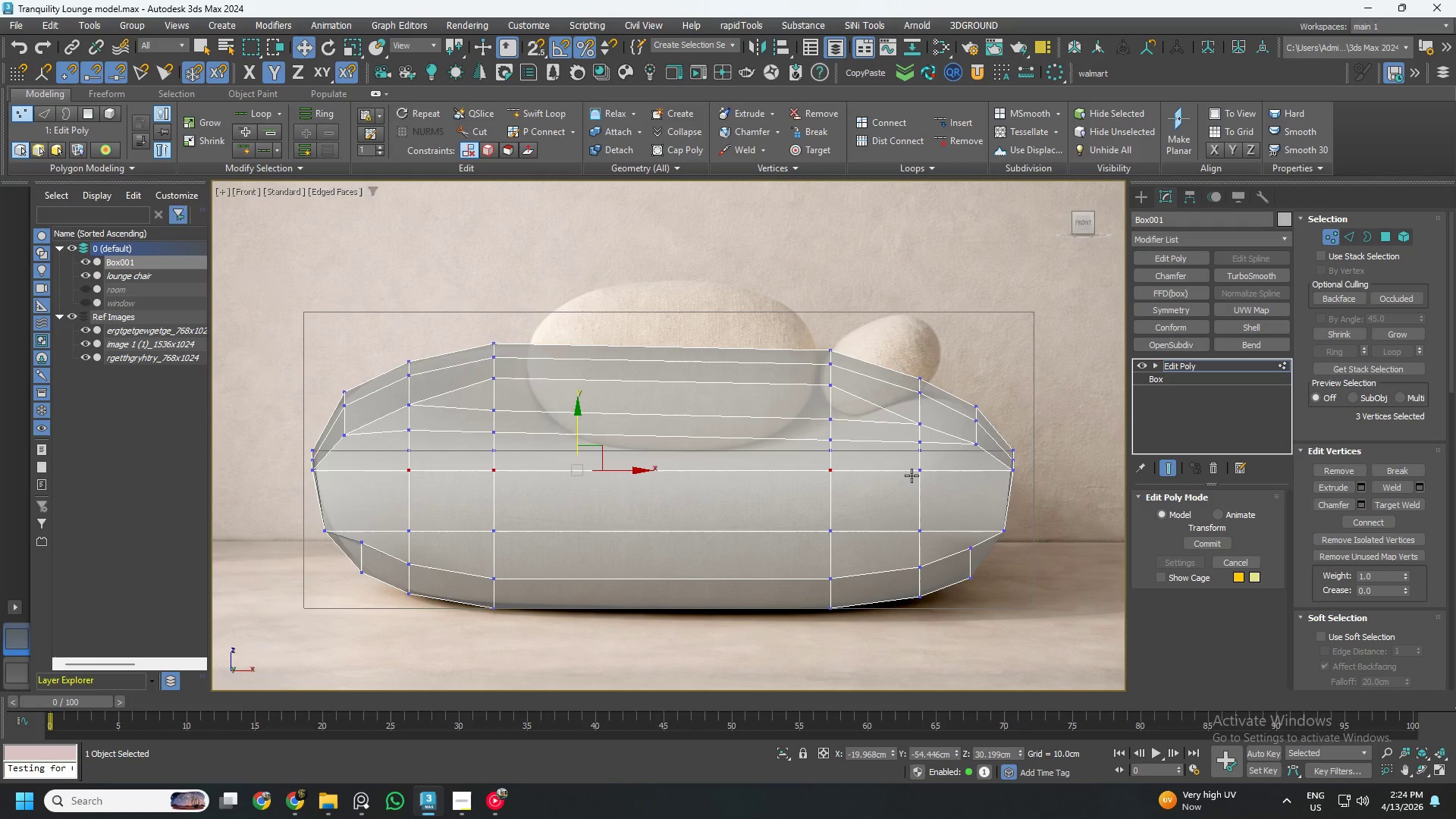 
hold_key(key=ControlLeft, duration=0.77)
left_click([930, 473])
 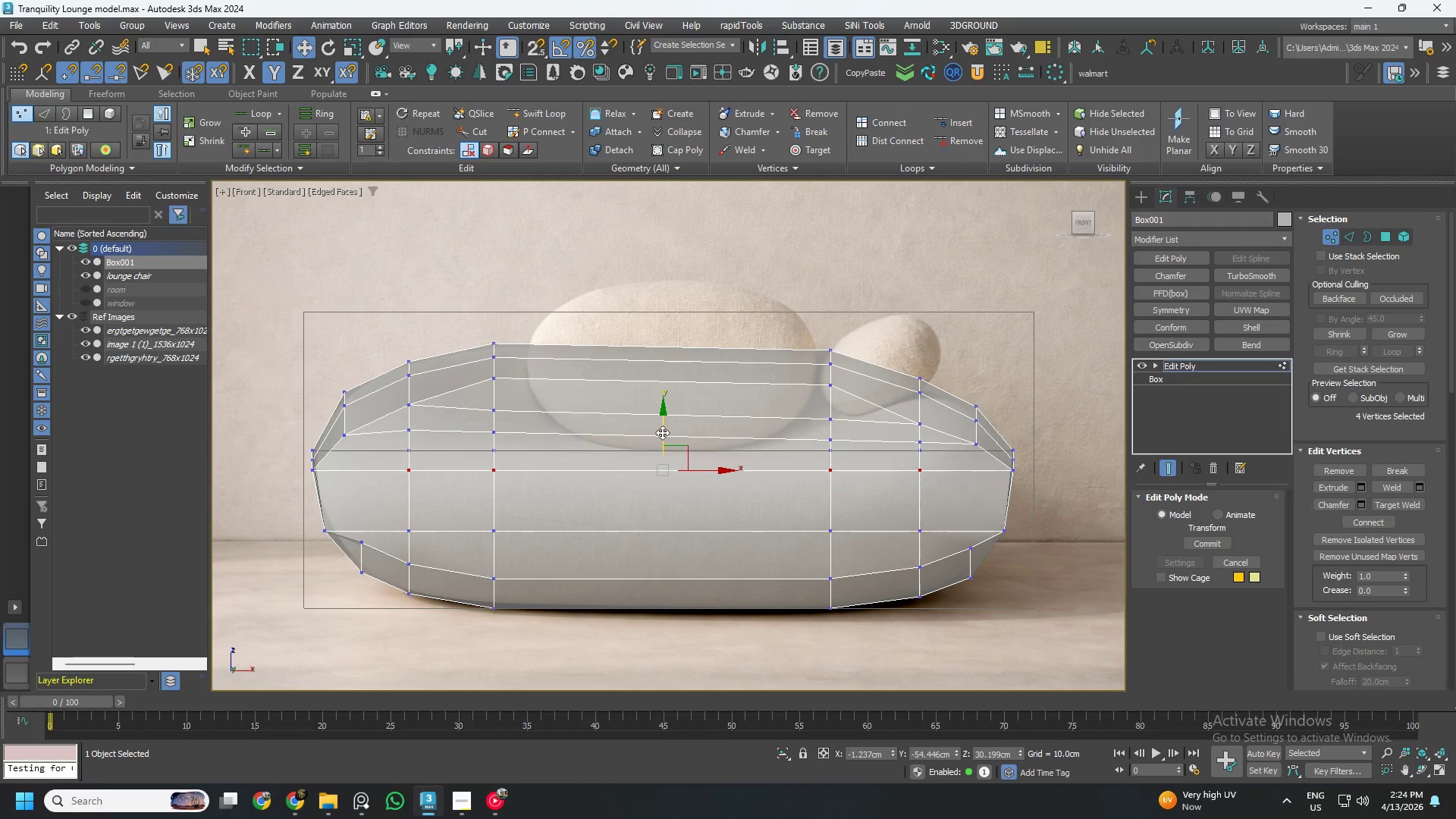 
left_click_drag(start_coordinate=[662, 431], to_coordinate=[658, 476])
 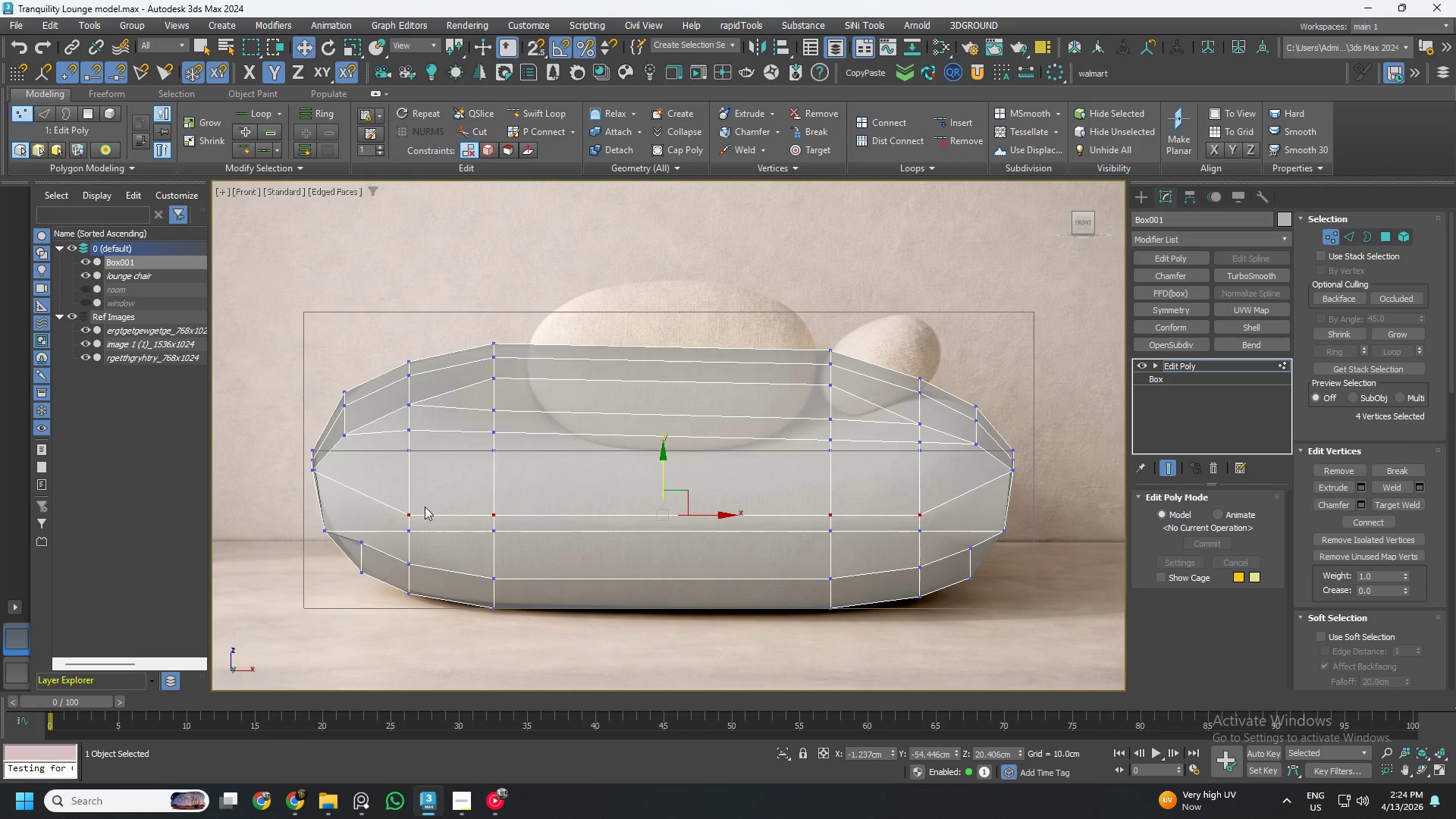 
hold_key(key=ControlLeft, duration=1.5)
left_click([404, 528])
 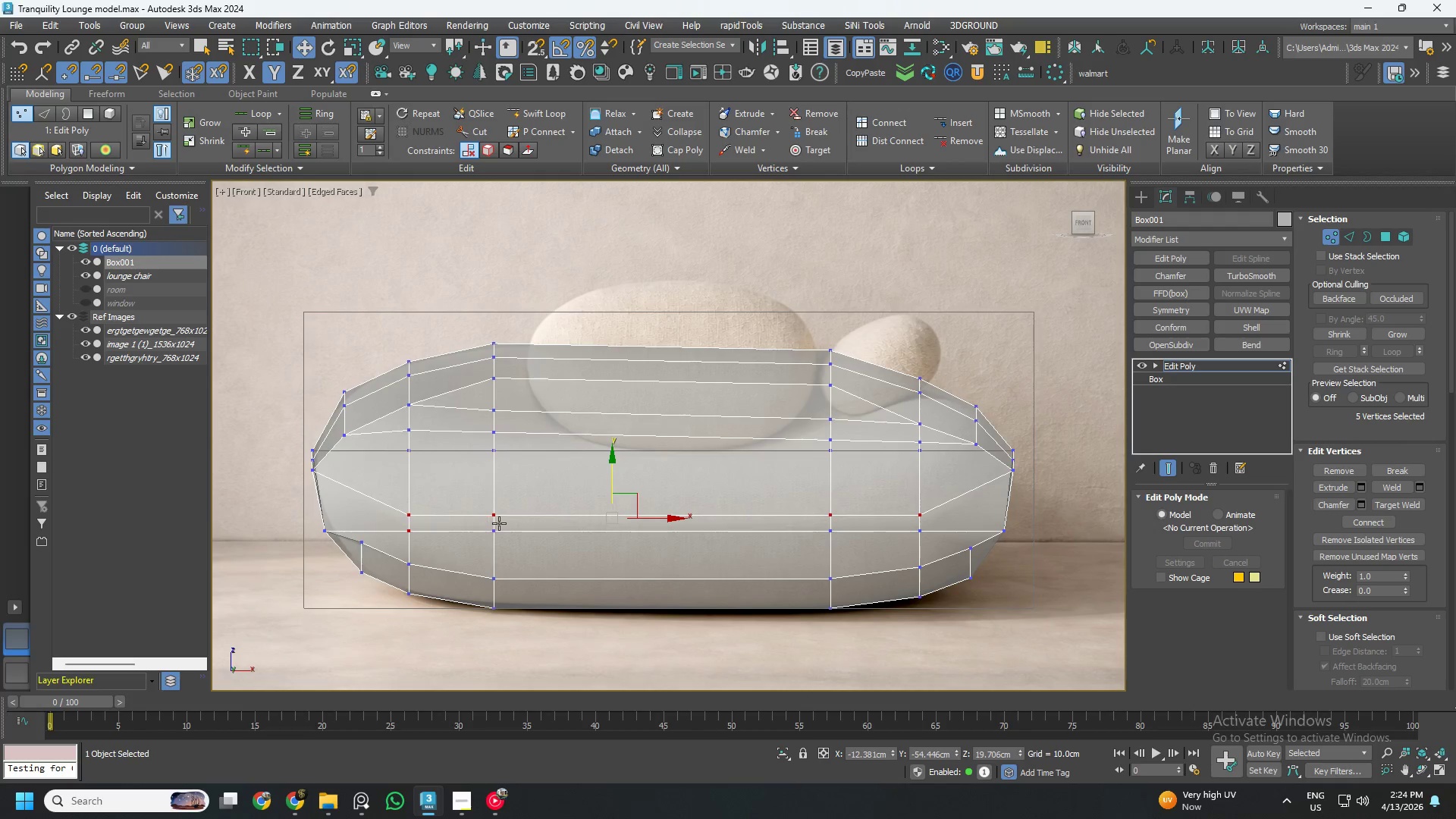 
left_click([502, 523])
 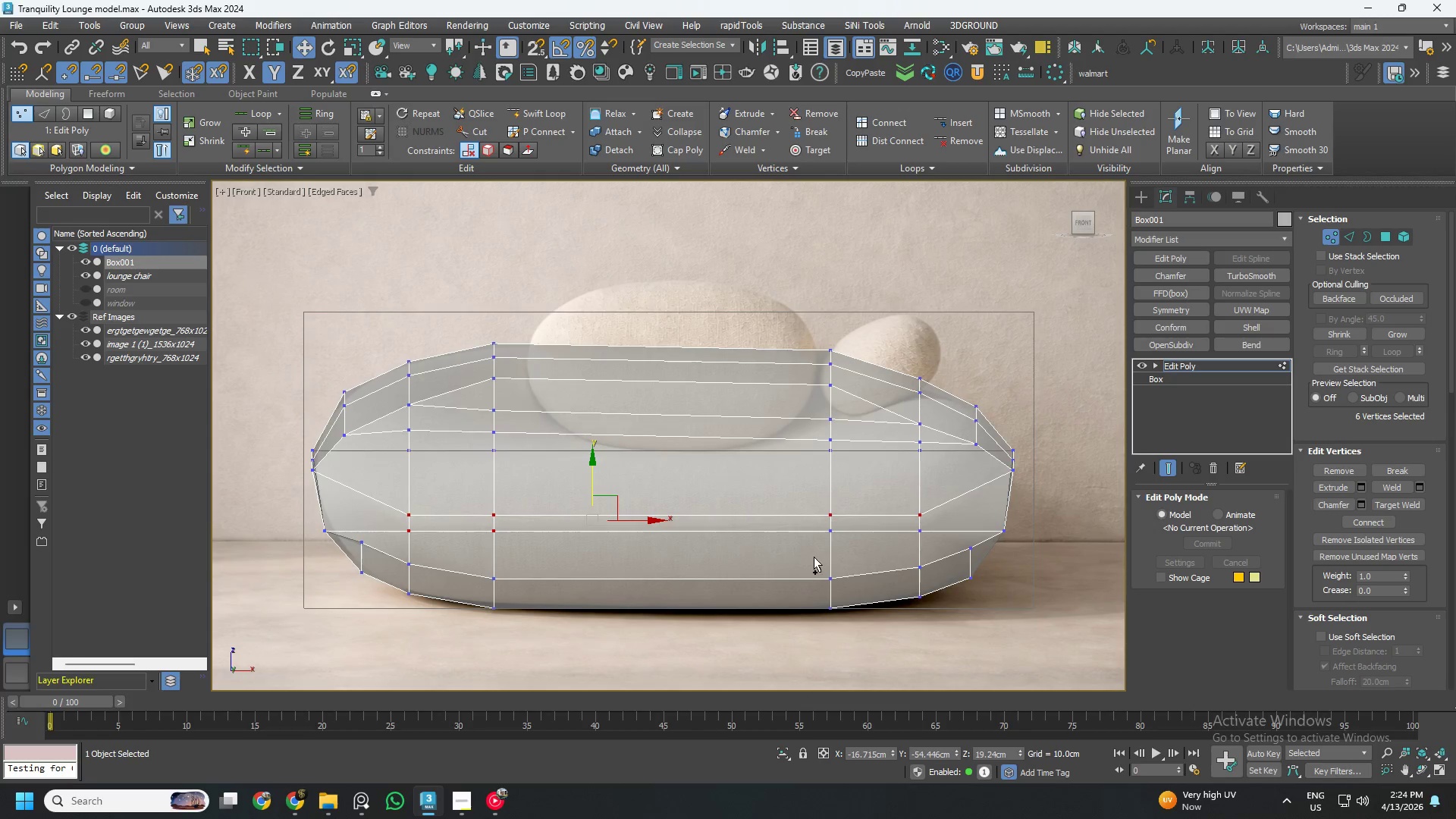 
hold_key(key=ControlLeft, duration=0.92)
left_click([837, 542])
 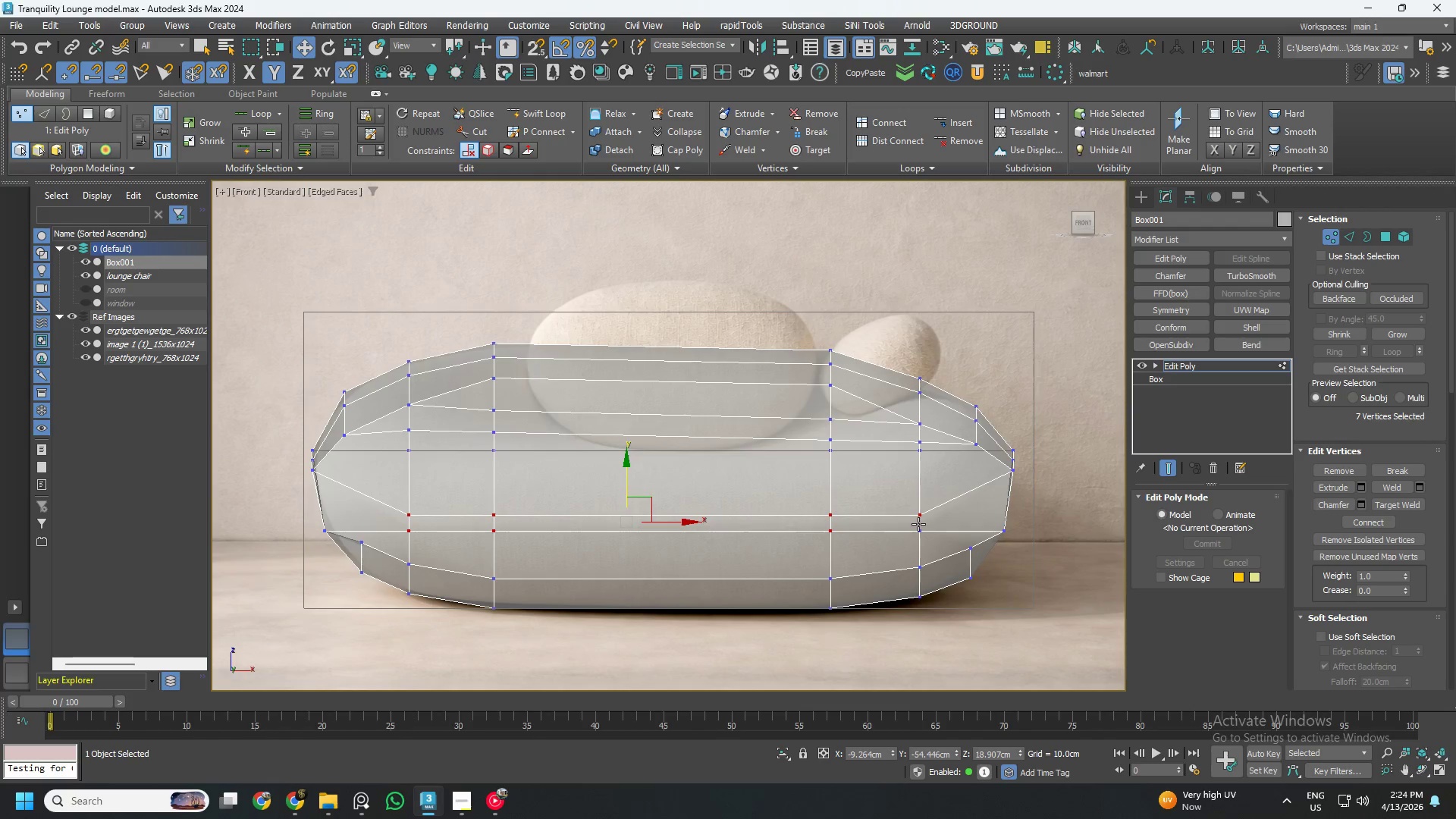 
left_click([918, 524])
 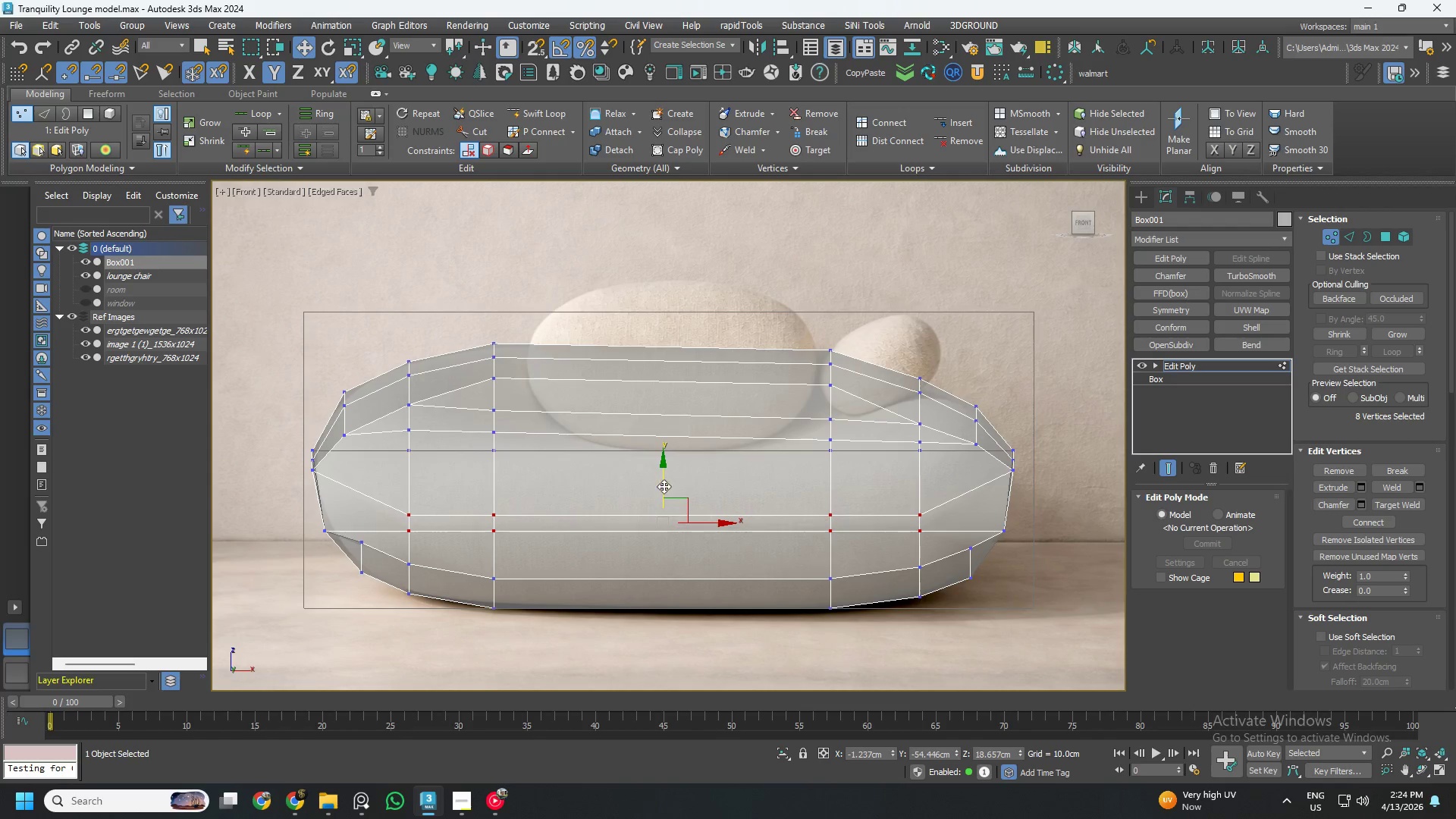 
left_click_drag(start_coordinate=[664, 486], to_coordinate=[657, 505])
 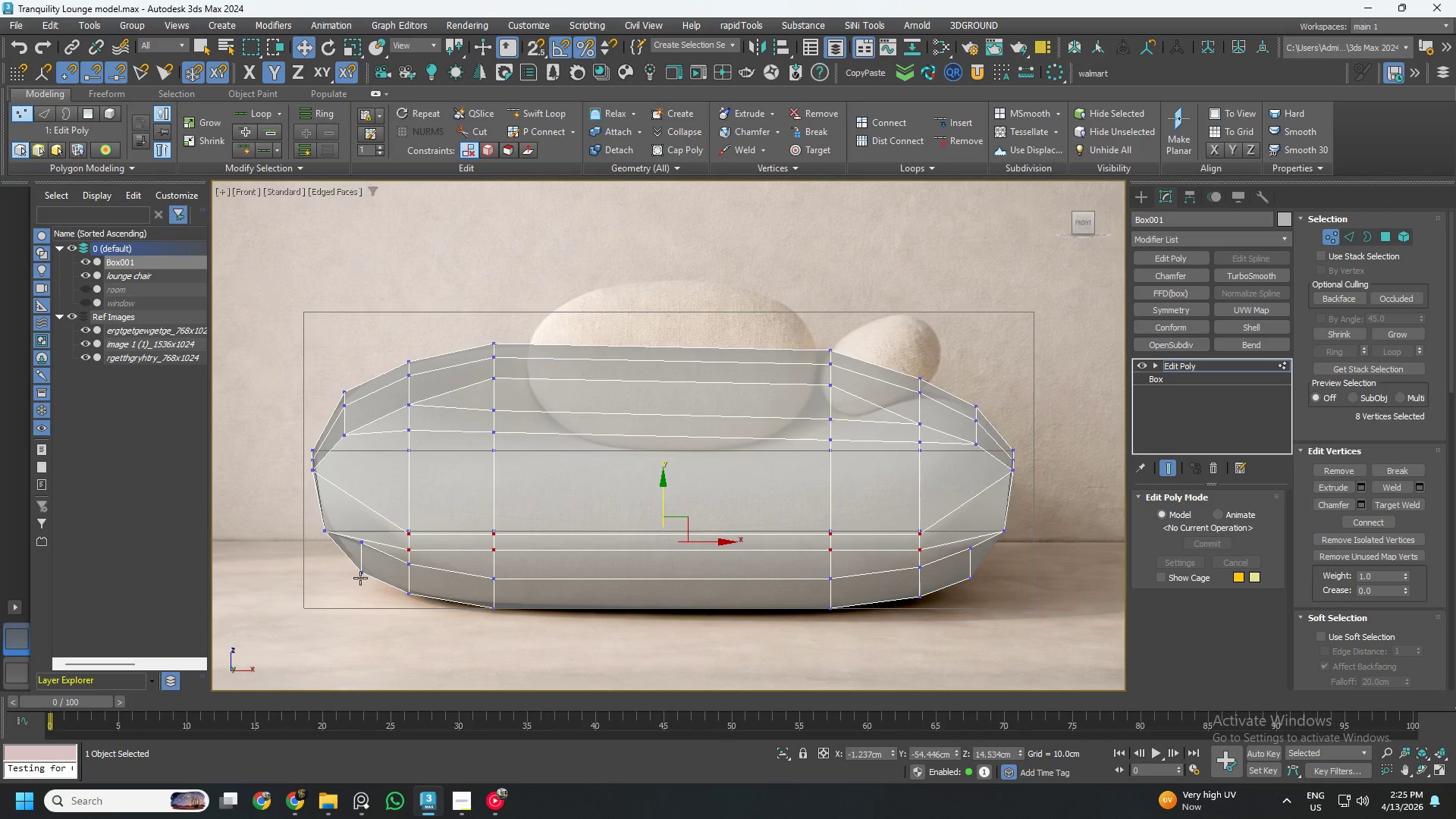 
left_click([372, 531])
 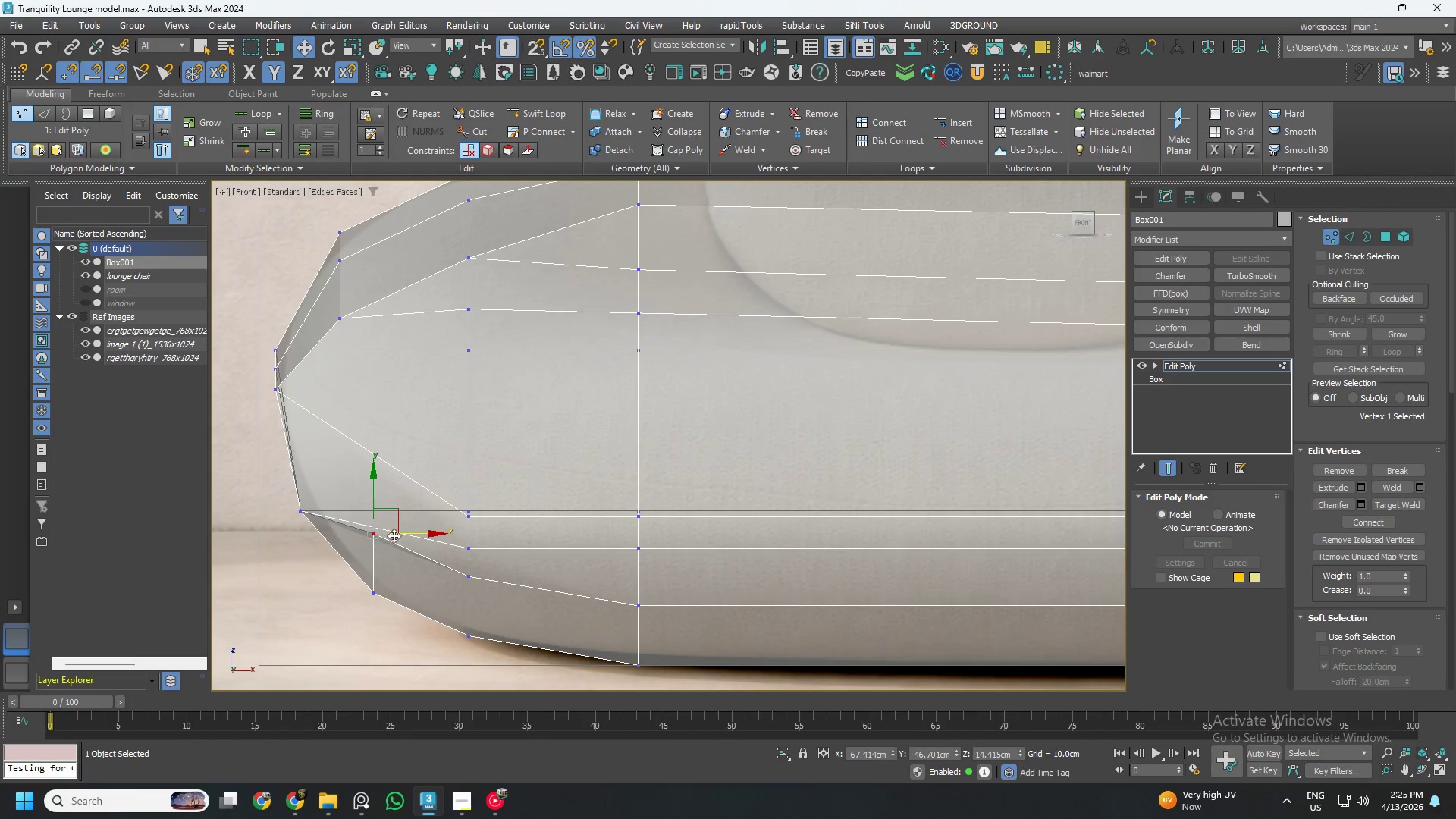 
scroll: coordinate [349, 551], scroll_direction: up, amount: 2.0
 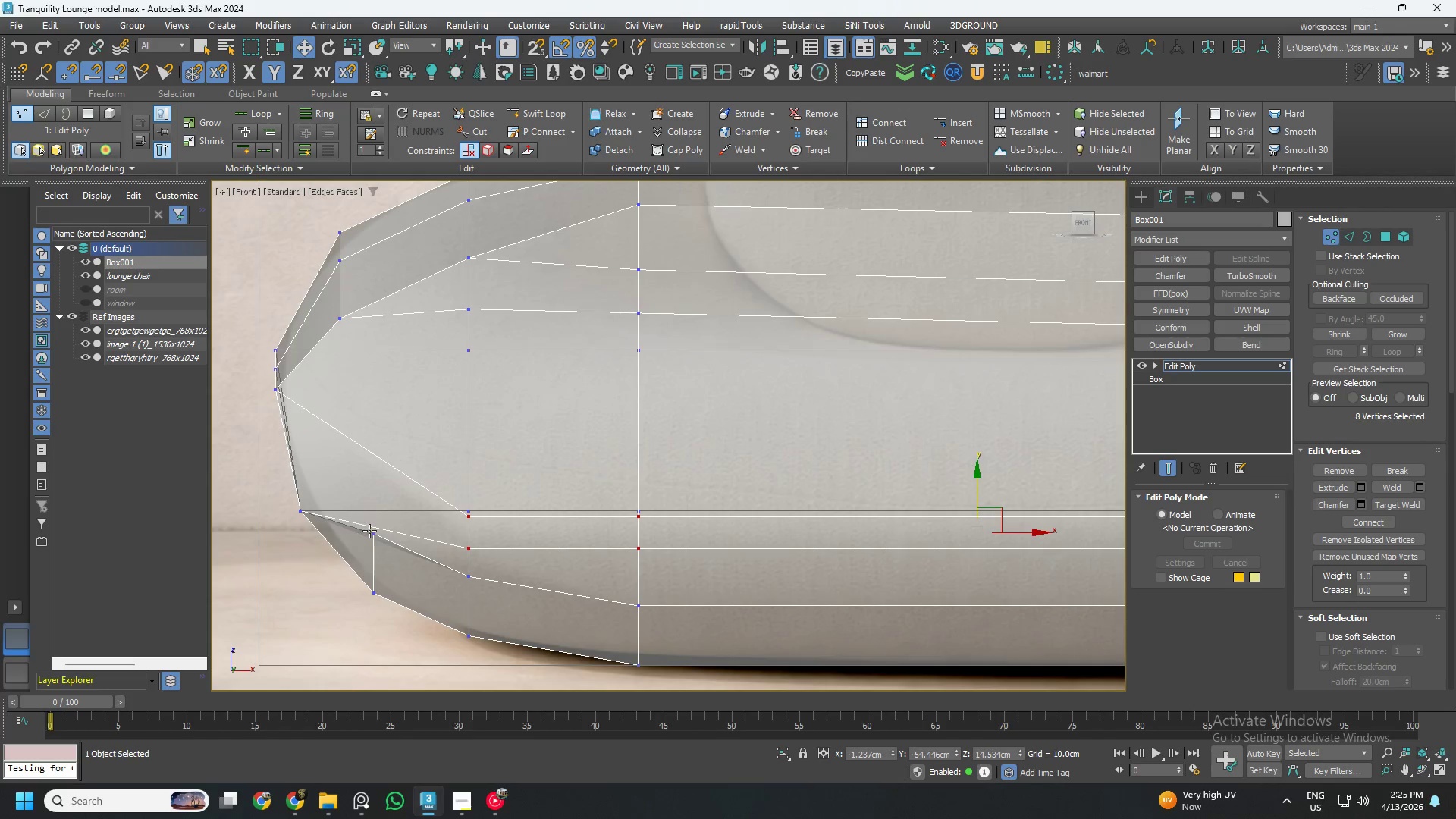 
hold_key(key=AltLeft, duration=1.5)
 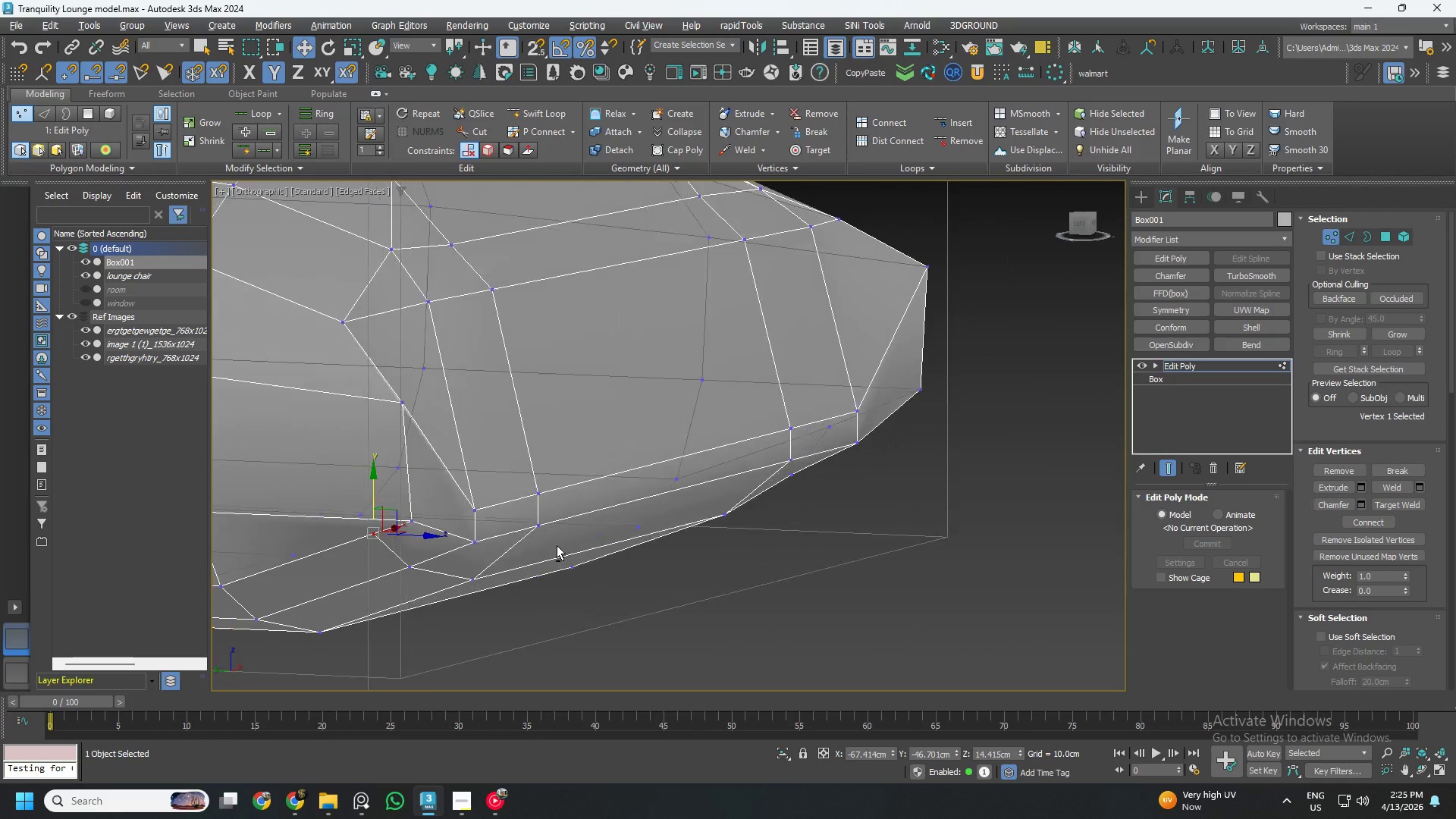 
key(Alt+AltLeft)
 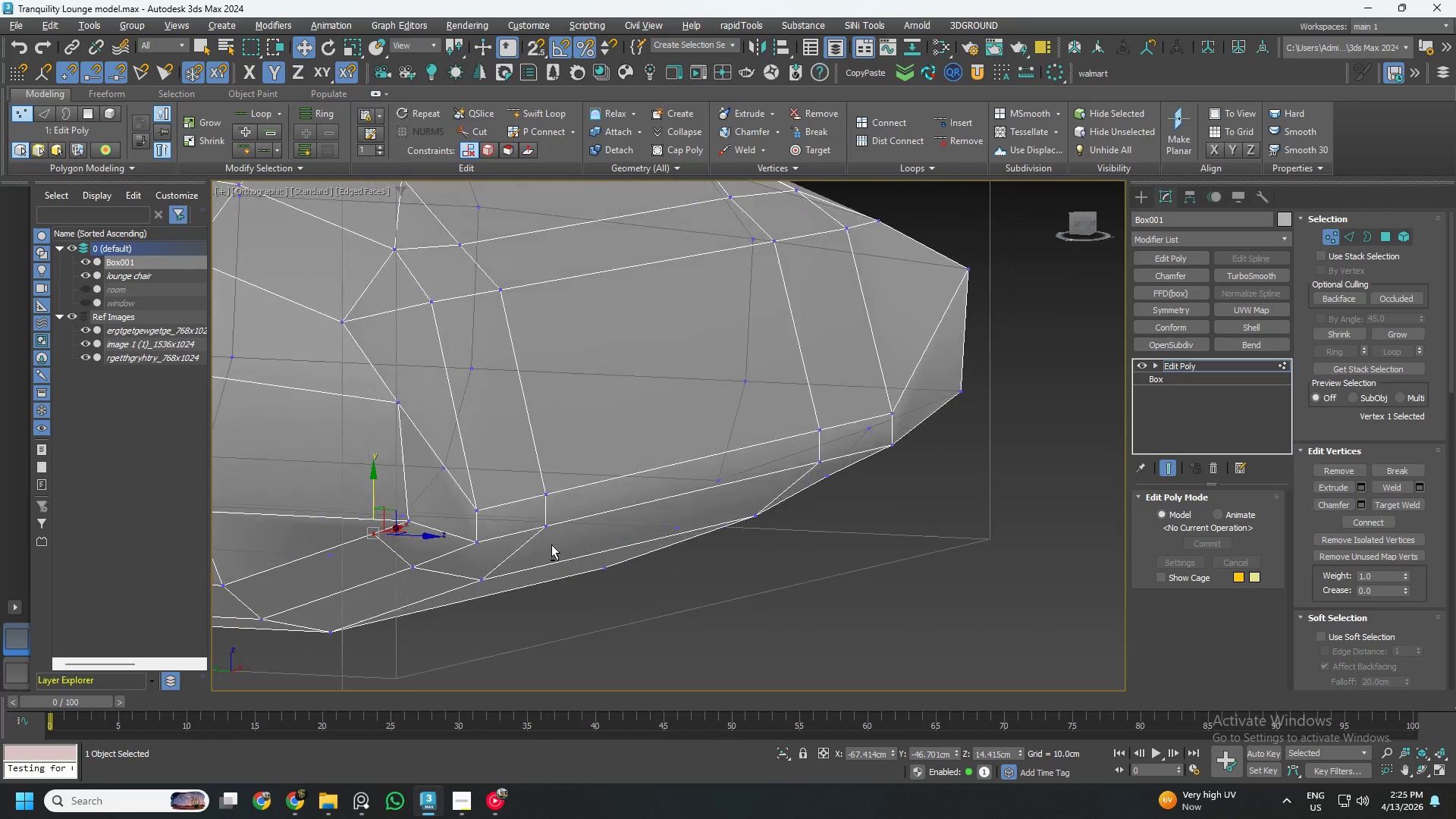 
key(Alt+AltLeft)
 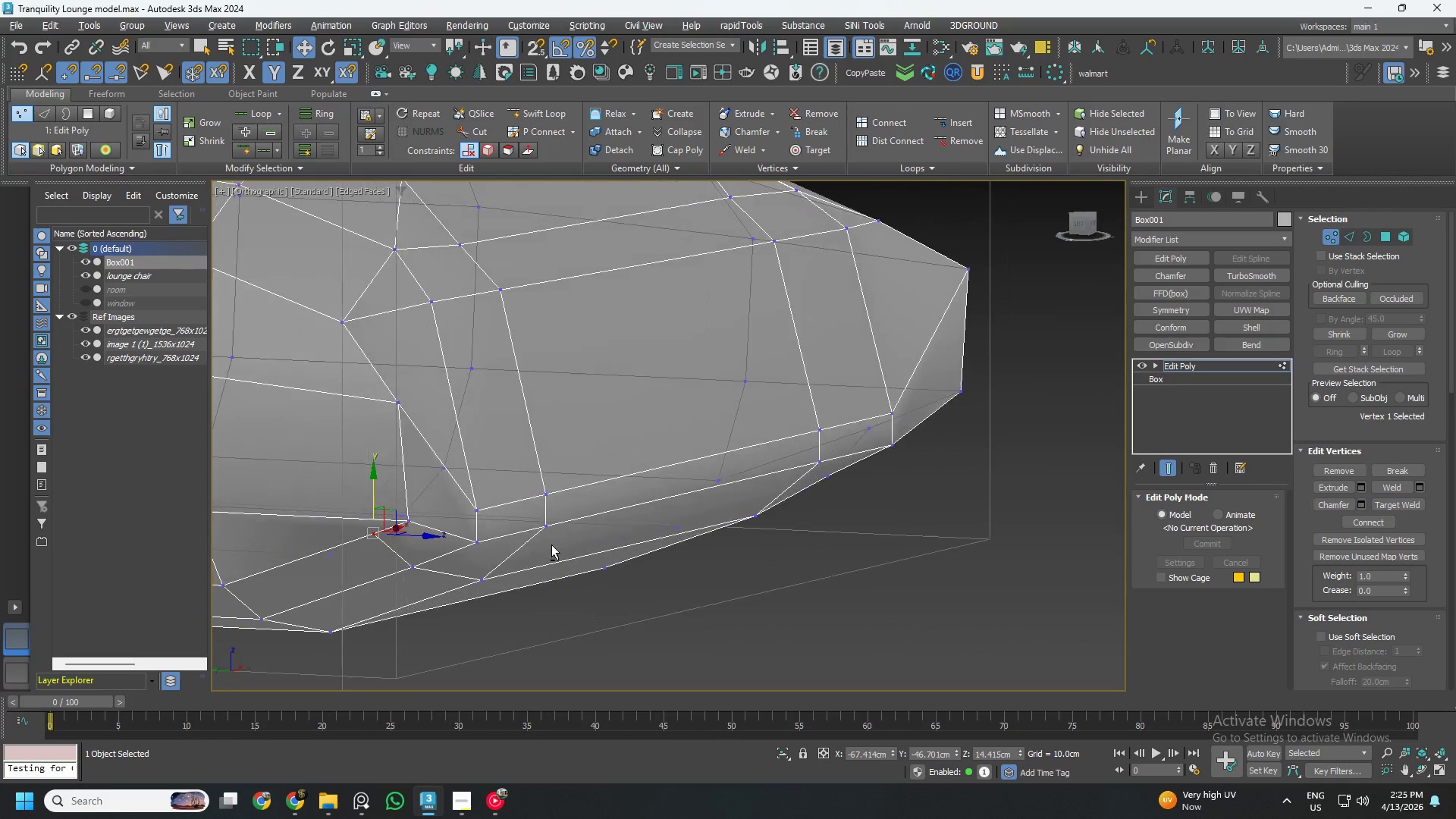 
key(Alt+AltLeft)
 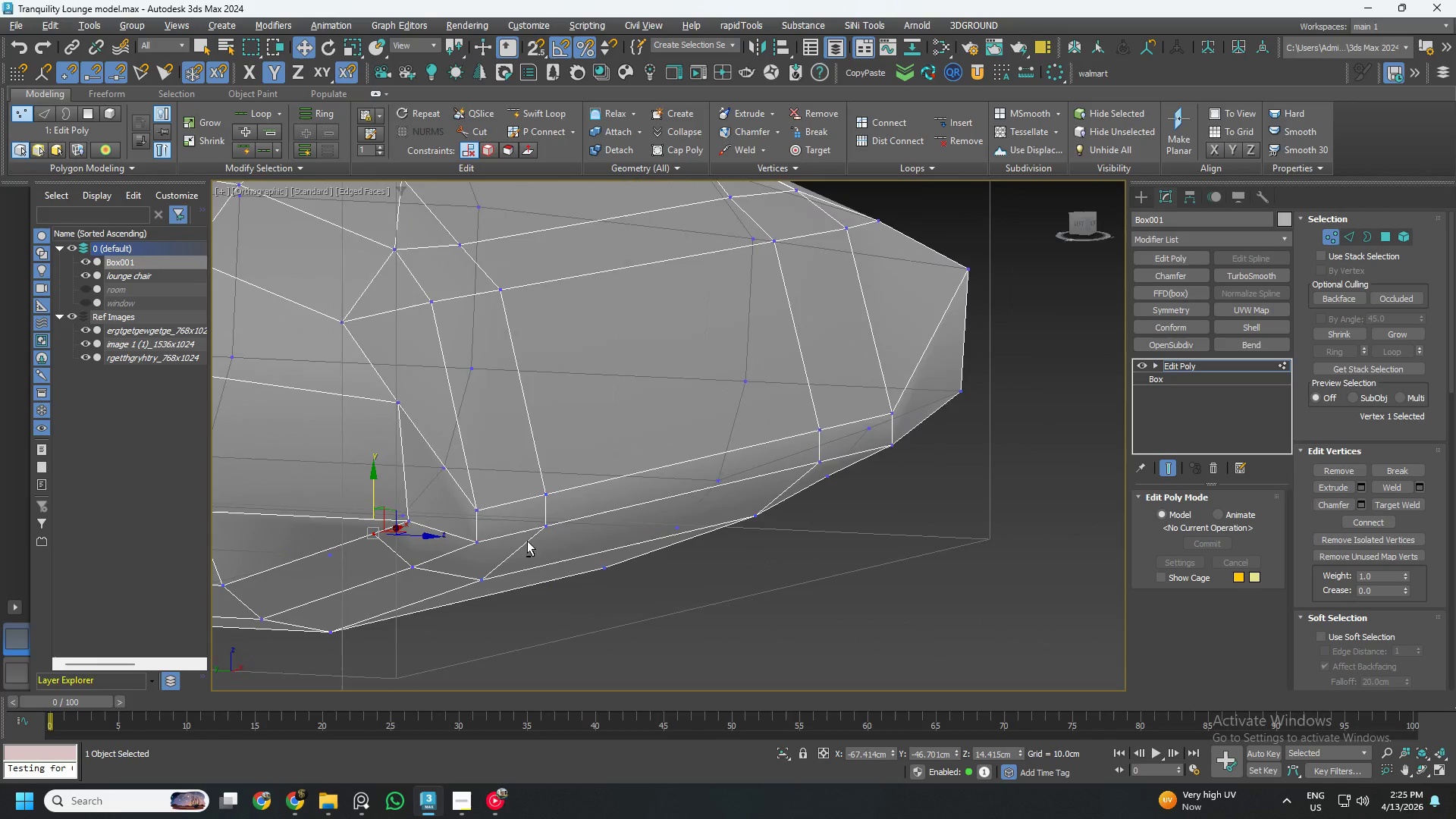 
key(Alt+AltLeft)
 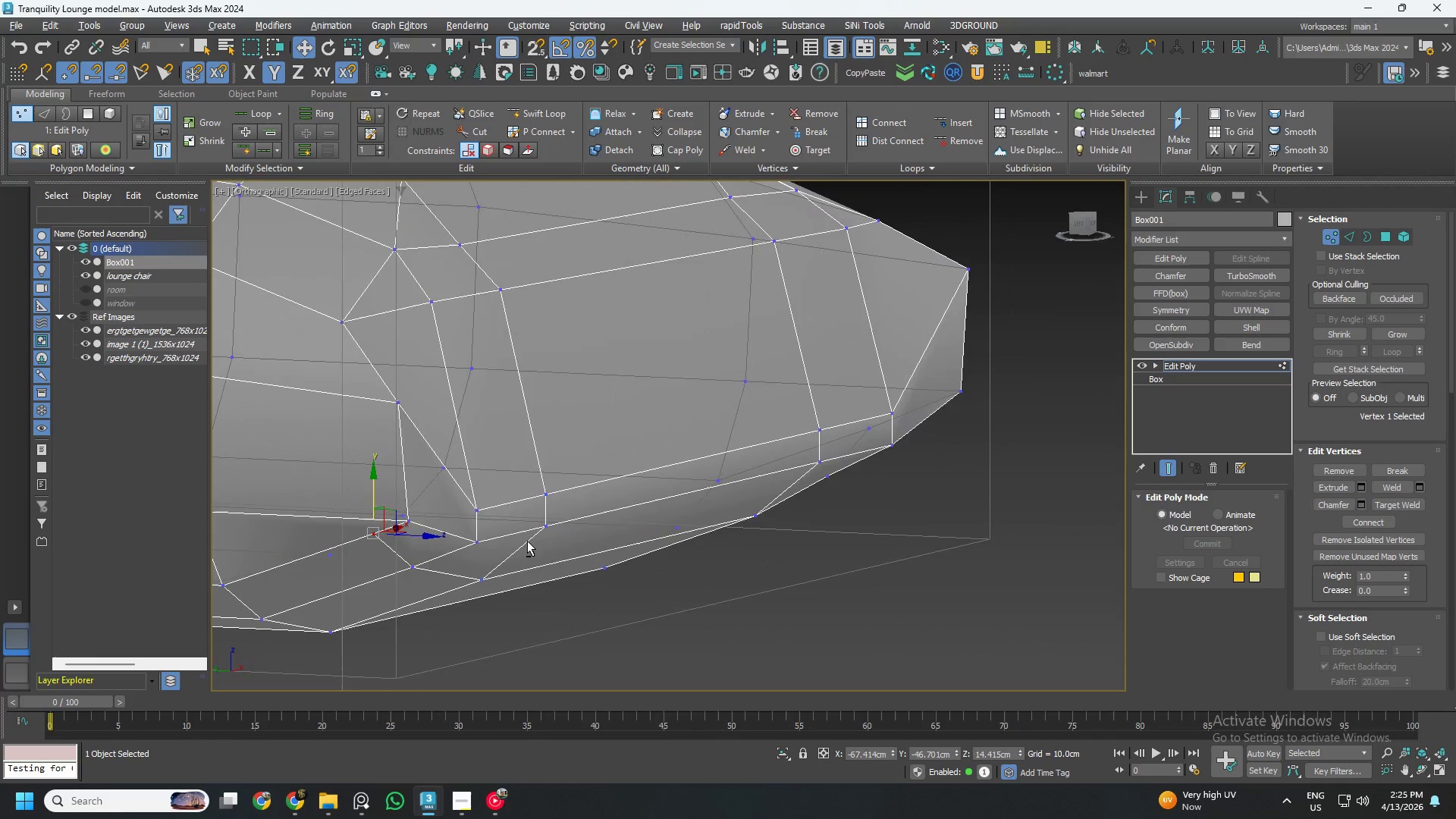 
key(Alt+AltLeft)
 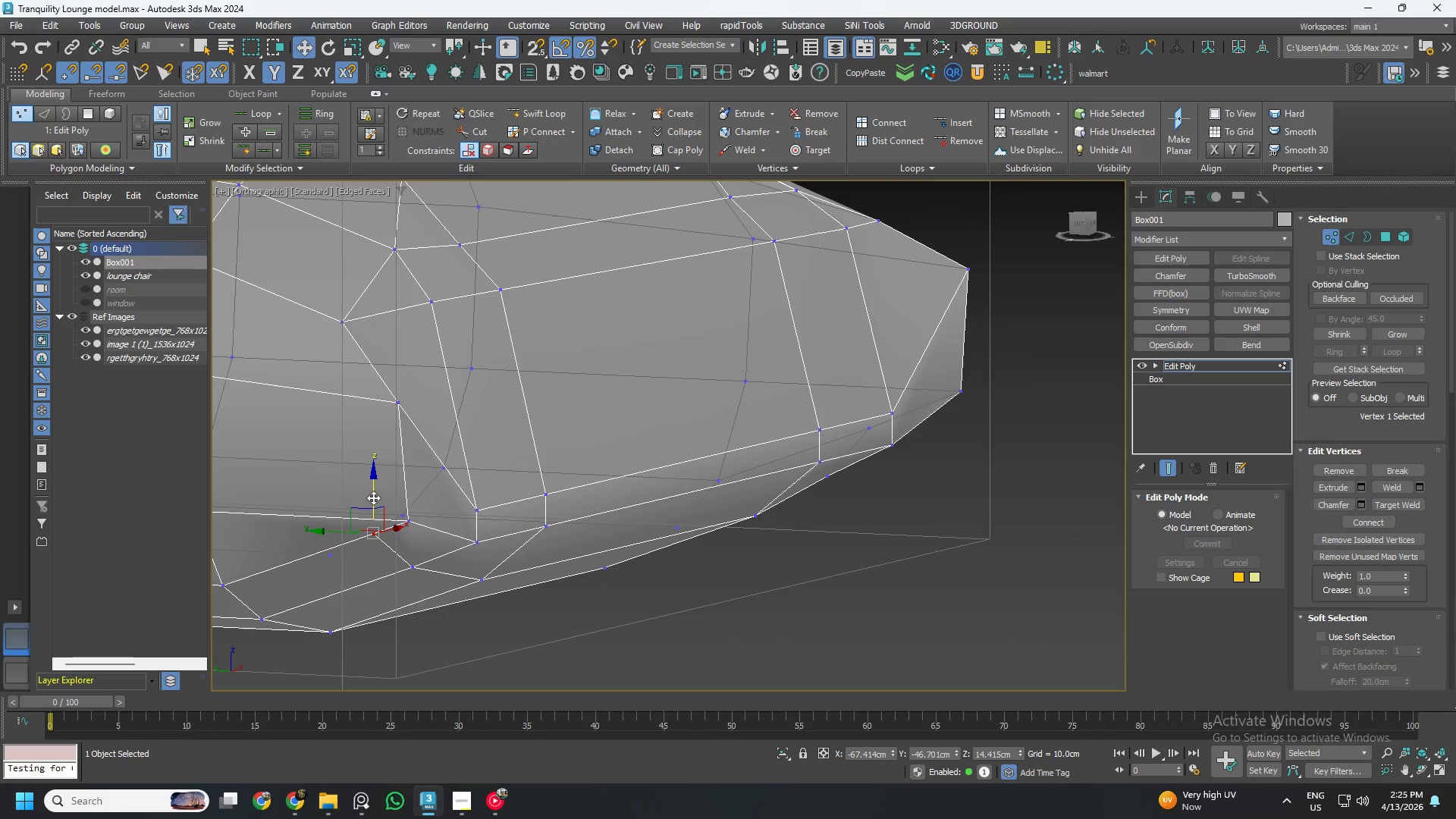 
left_click_drag(start_coordinate=[373, 497], to_coordinate=[378, 510])
 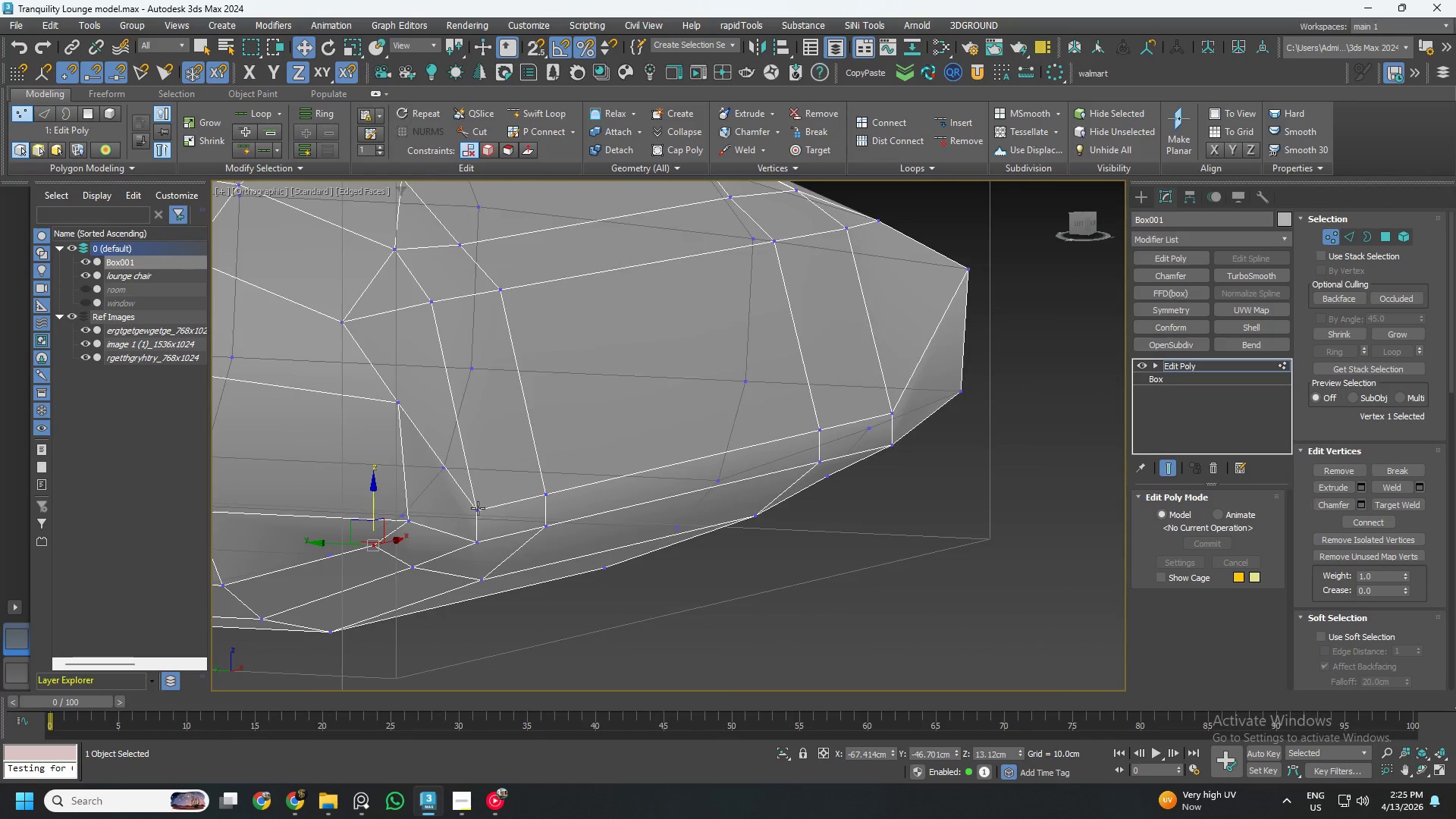 
hold_key(key=AltLeft, duration=0.91)
 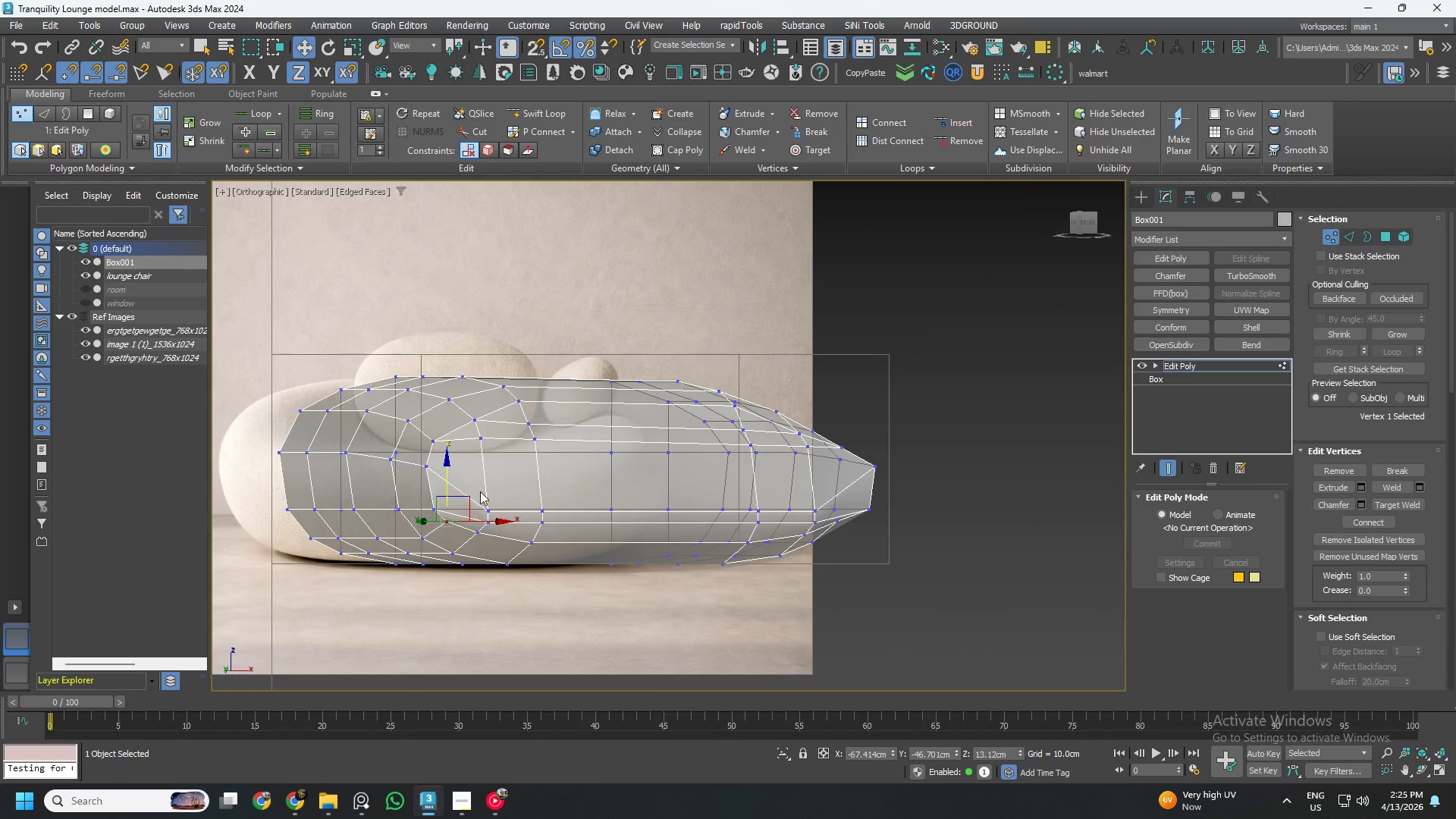 
scroll: coordinate [489, 508], scroll_direction: down, amount: 3.0
 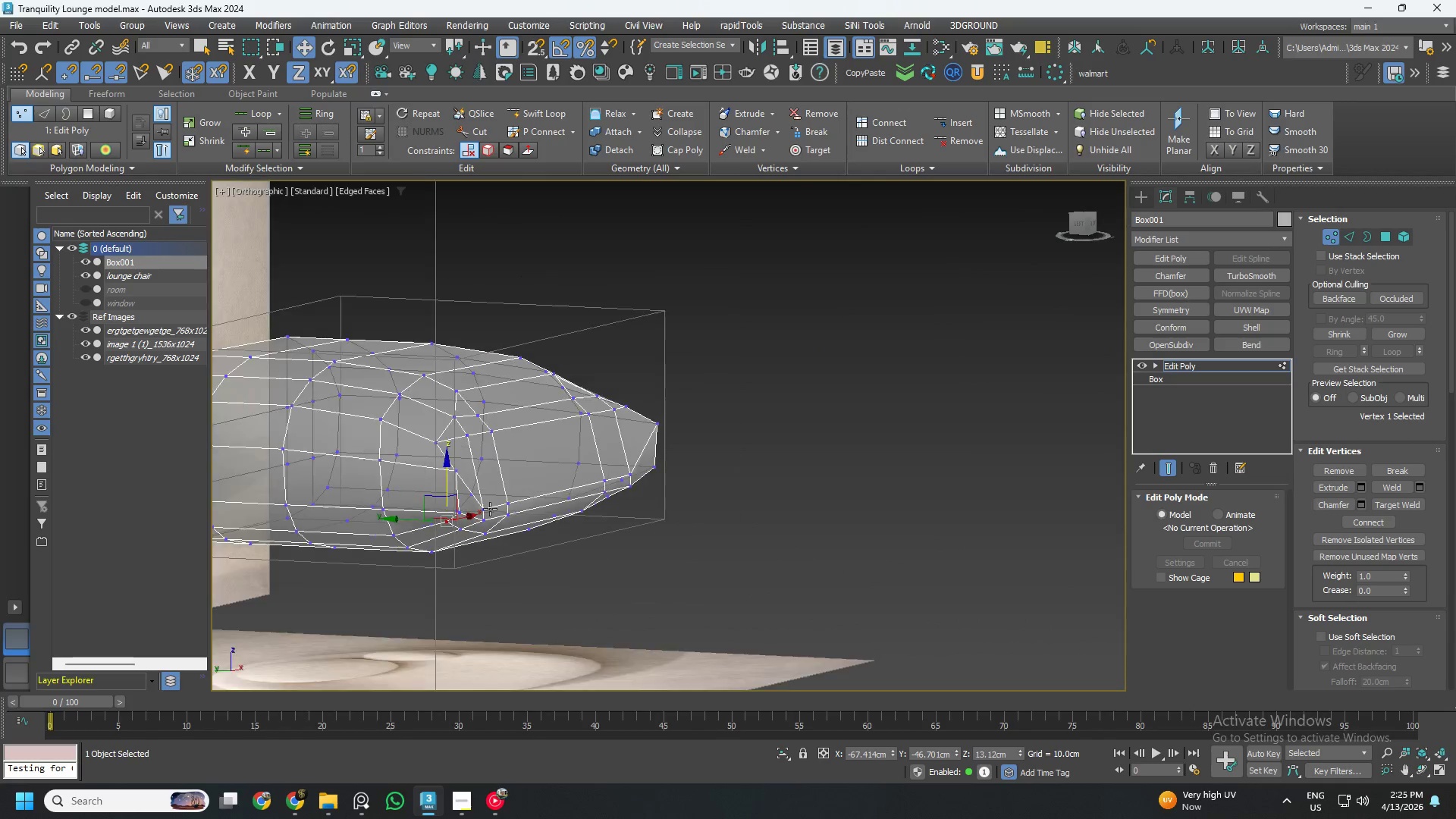 
hold_key(key=AltLeft, duration=0.41)
 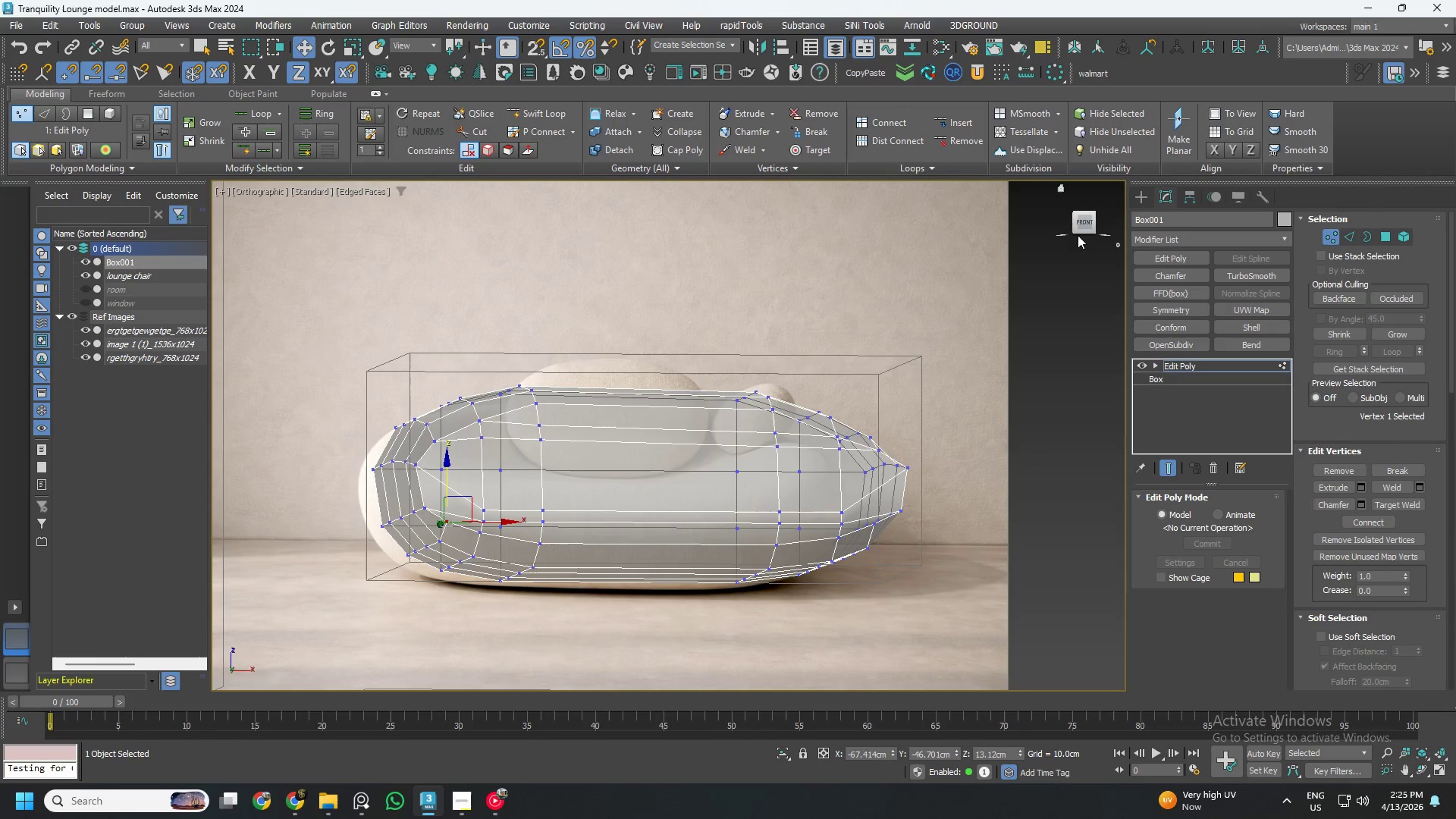 
left_click([1084, 225])
 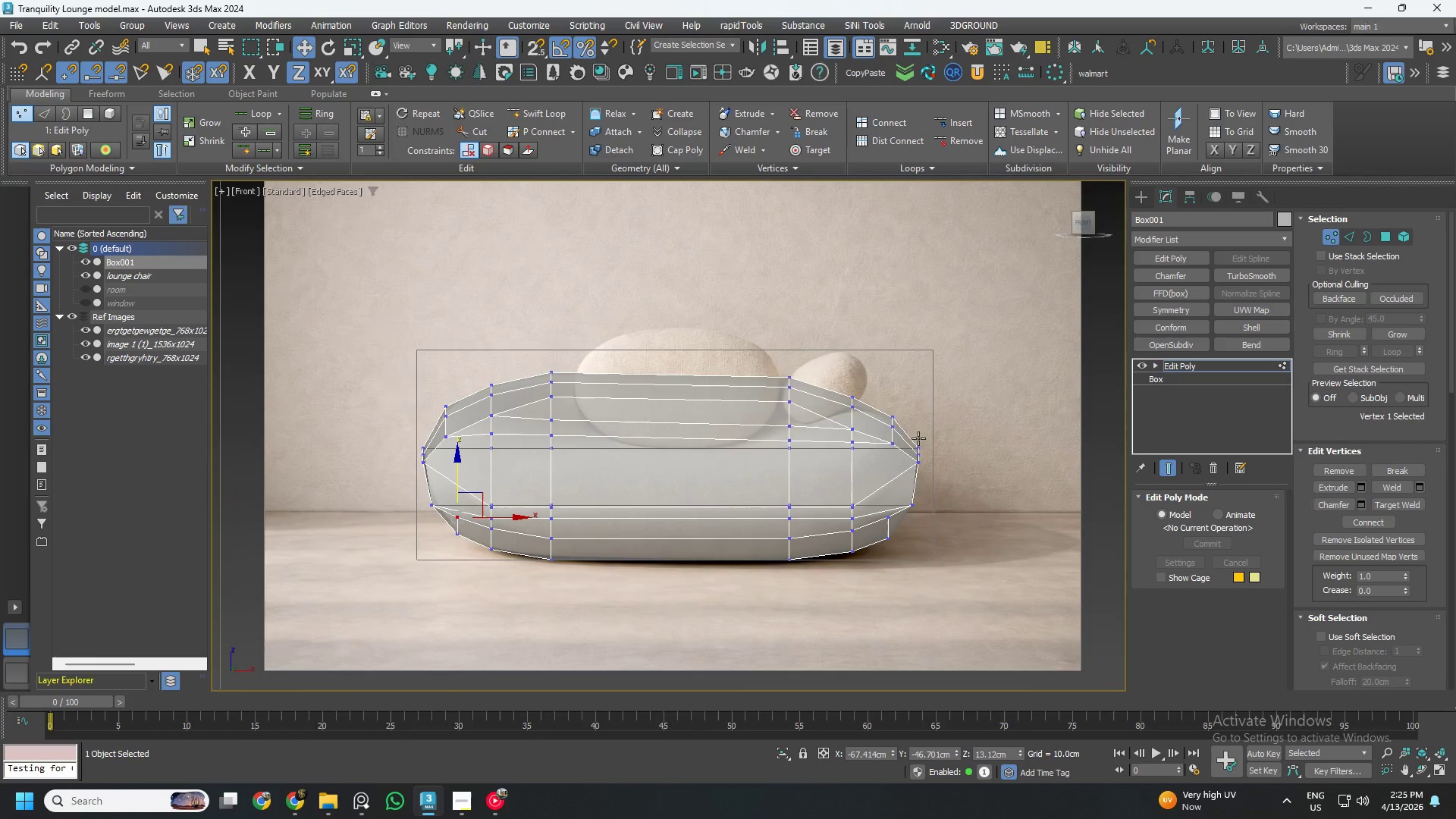 
left_click([961, 449])
 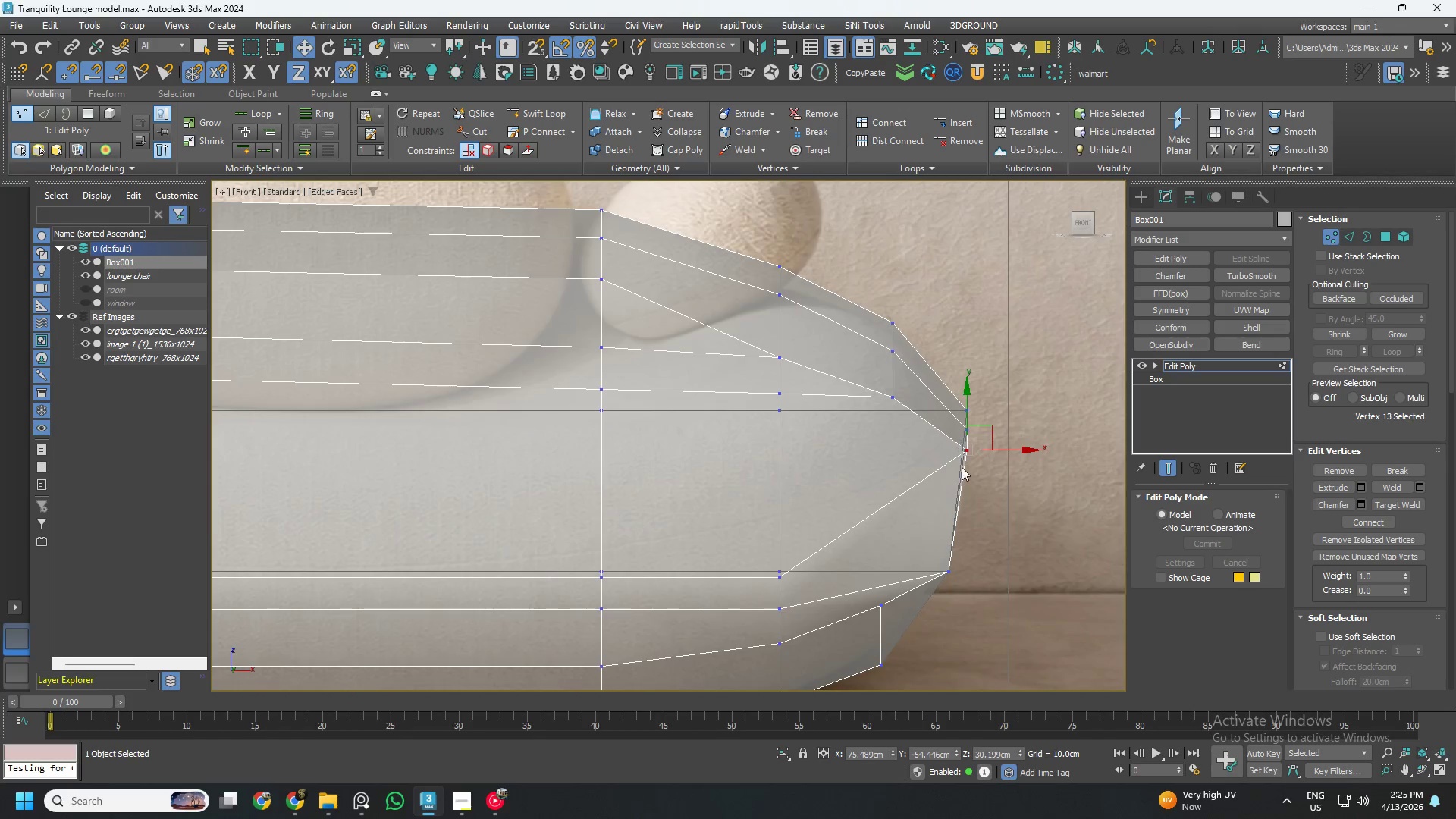 
scroll: coordinate [915, 470], scroll_direction: up, amount: 3.0
 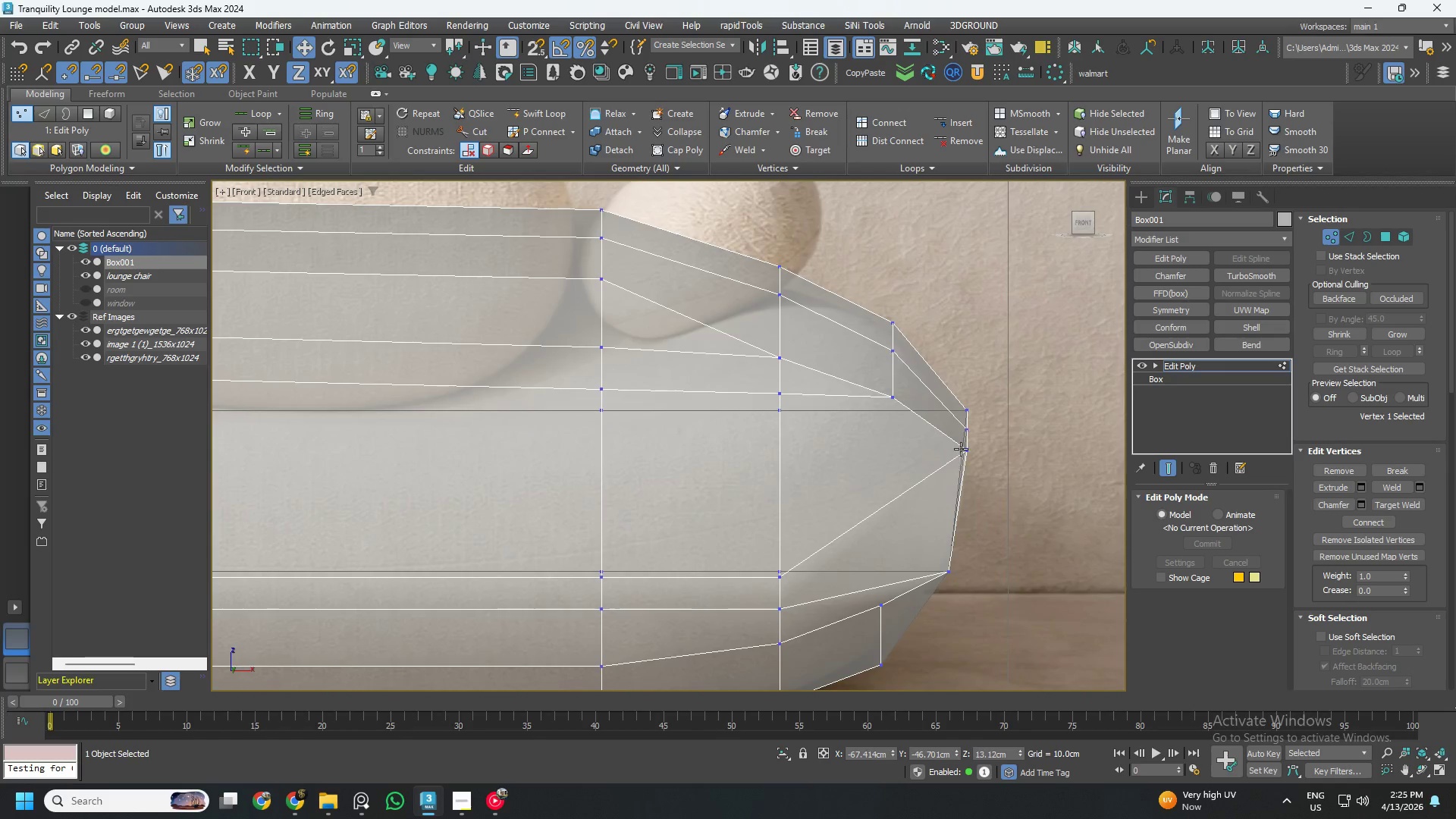 
scroll: coordinate [962, 476], scroll_direction: down, amount: 2.0
 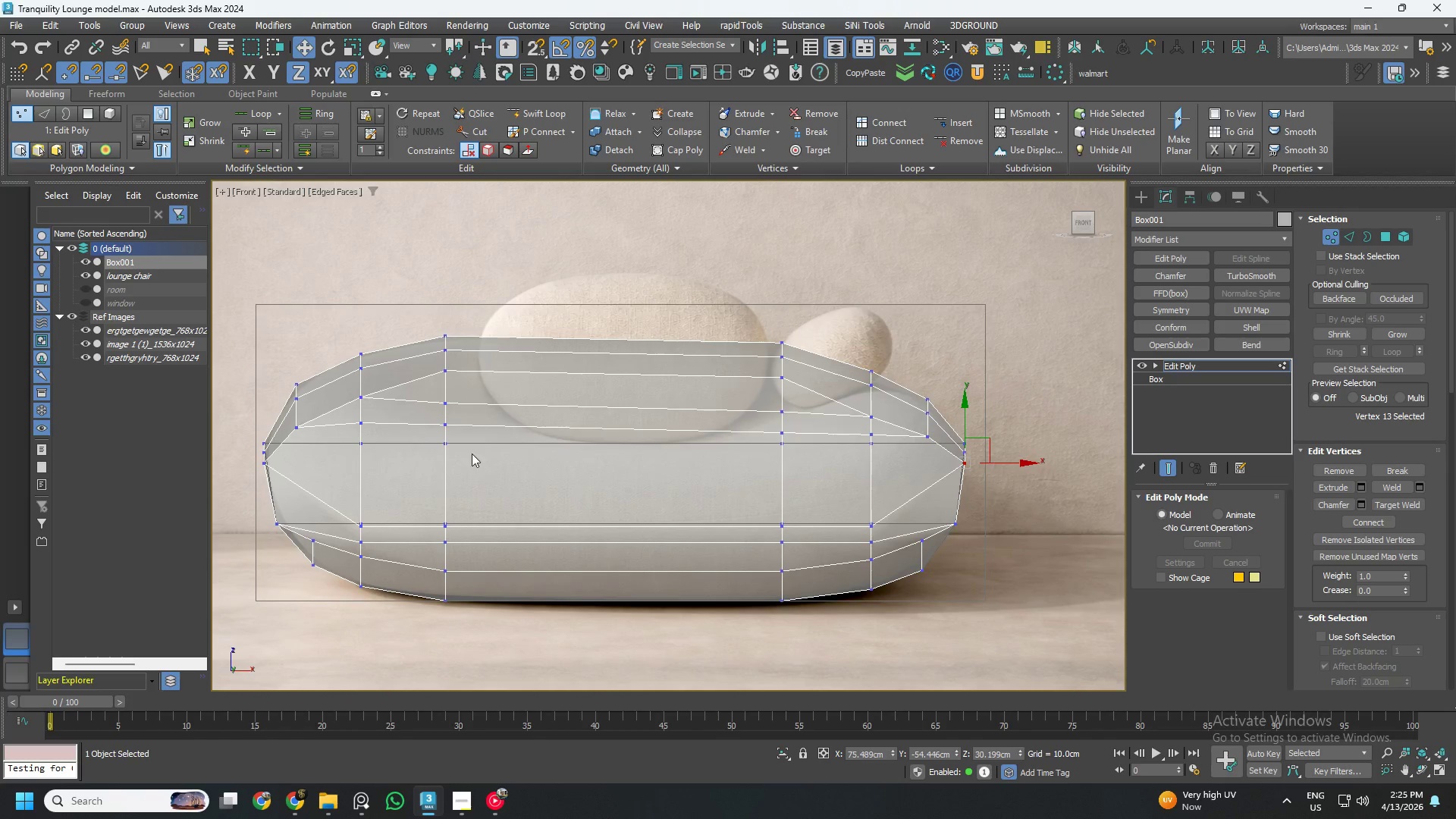 
key(Control+ControlLeft)
 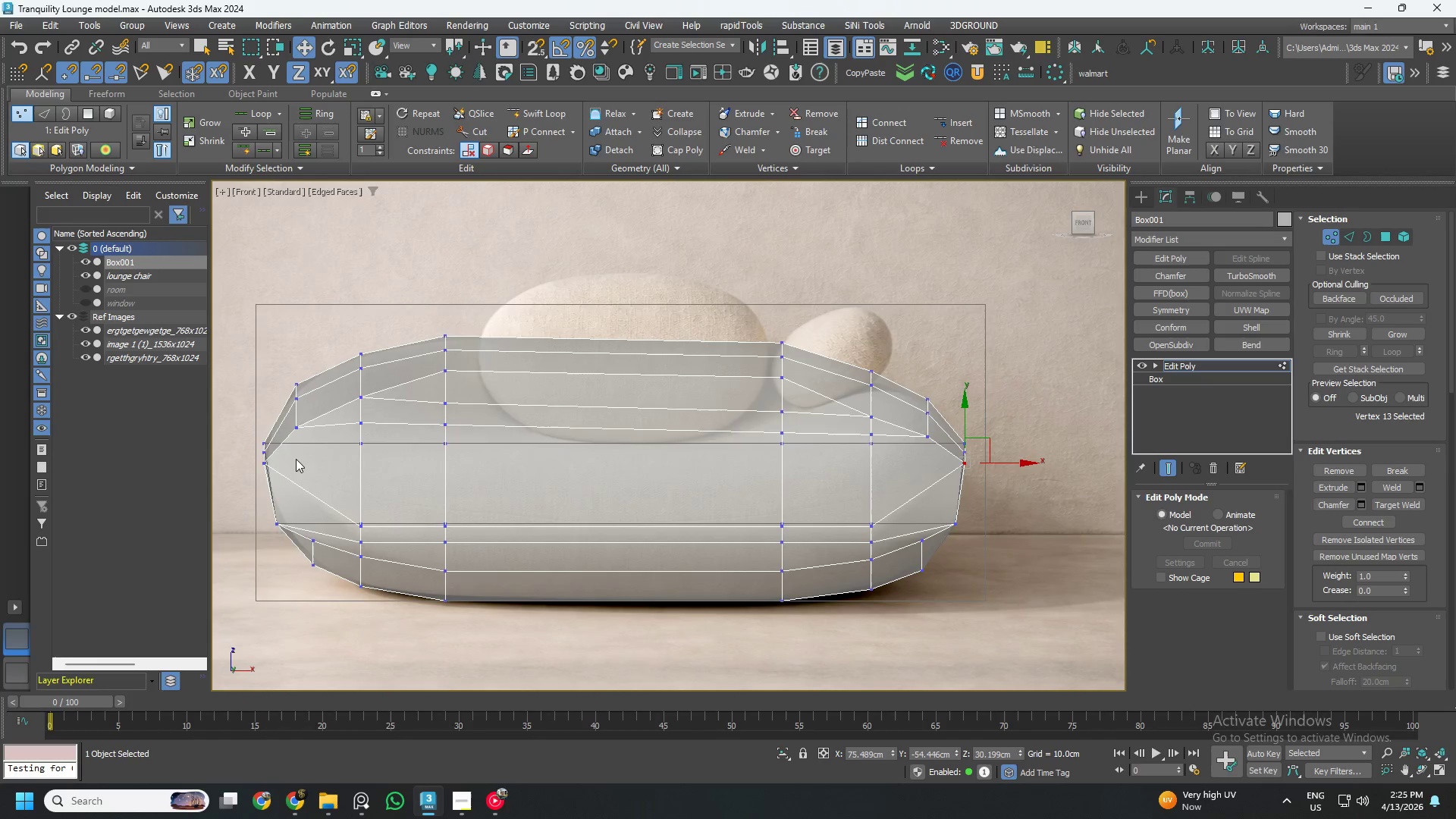 
hold_key(key=ControlLeft, duration=0.58)
left_click([268, 462])
 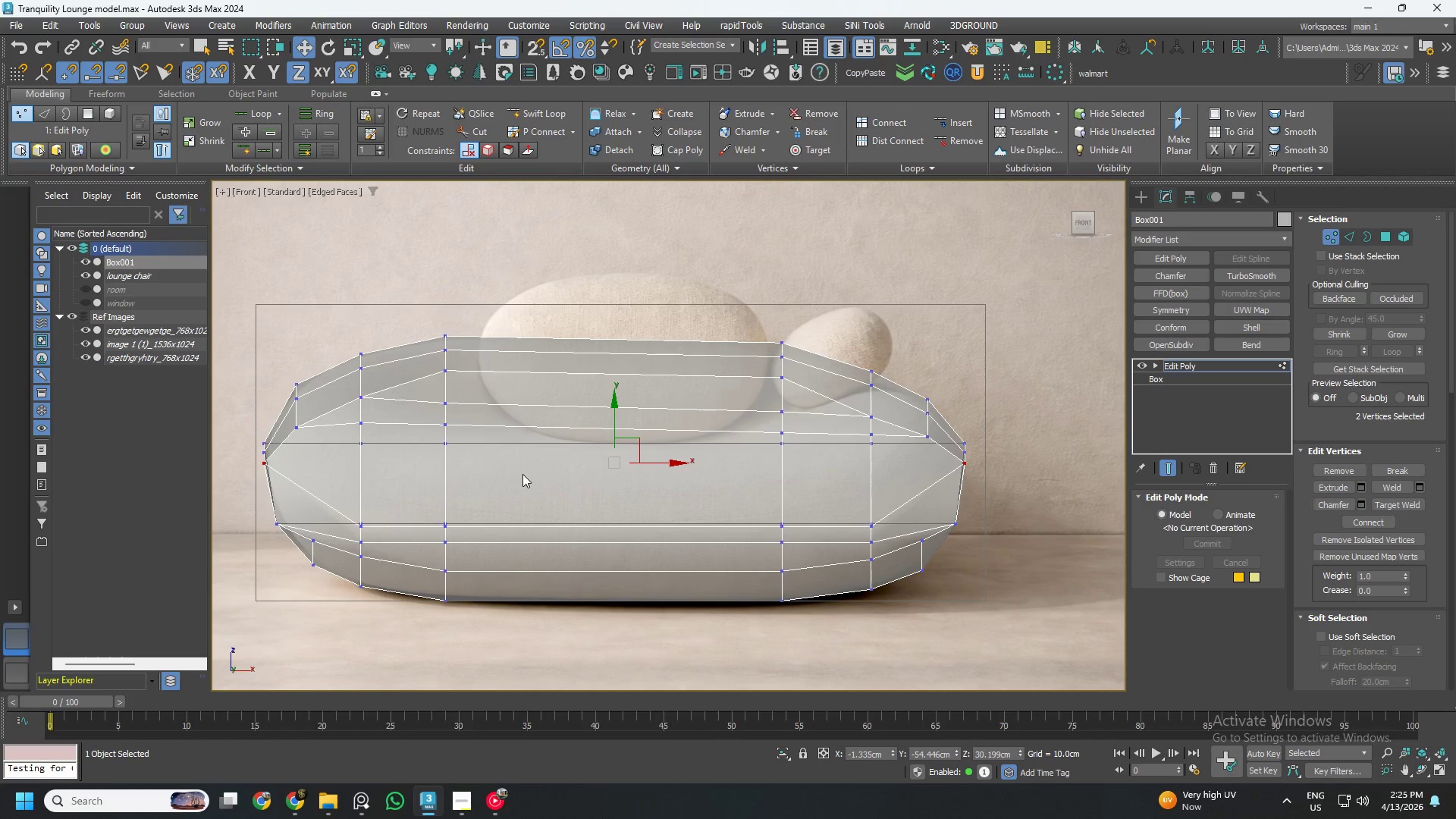 
key(R)
 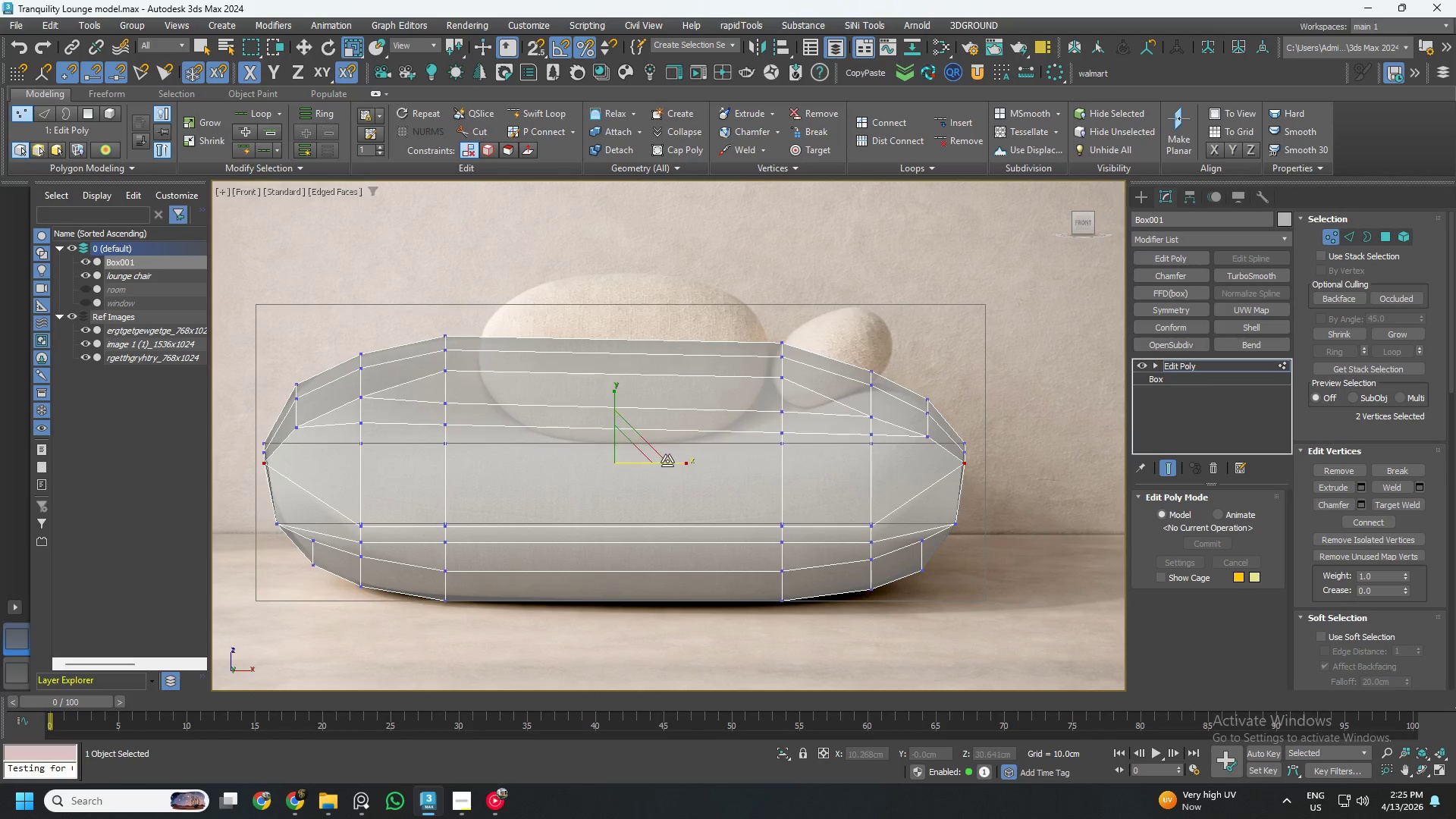 
left_click_drag(start_coordinate=[667, 461], to_coordinate=[664, 461])
 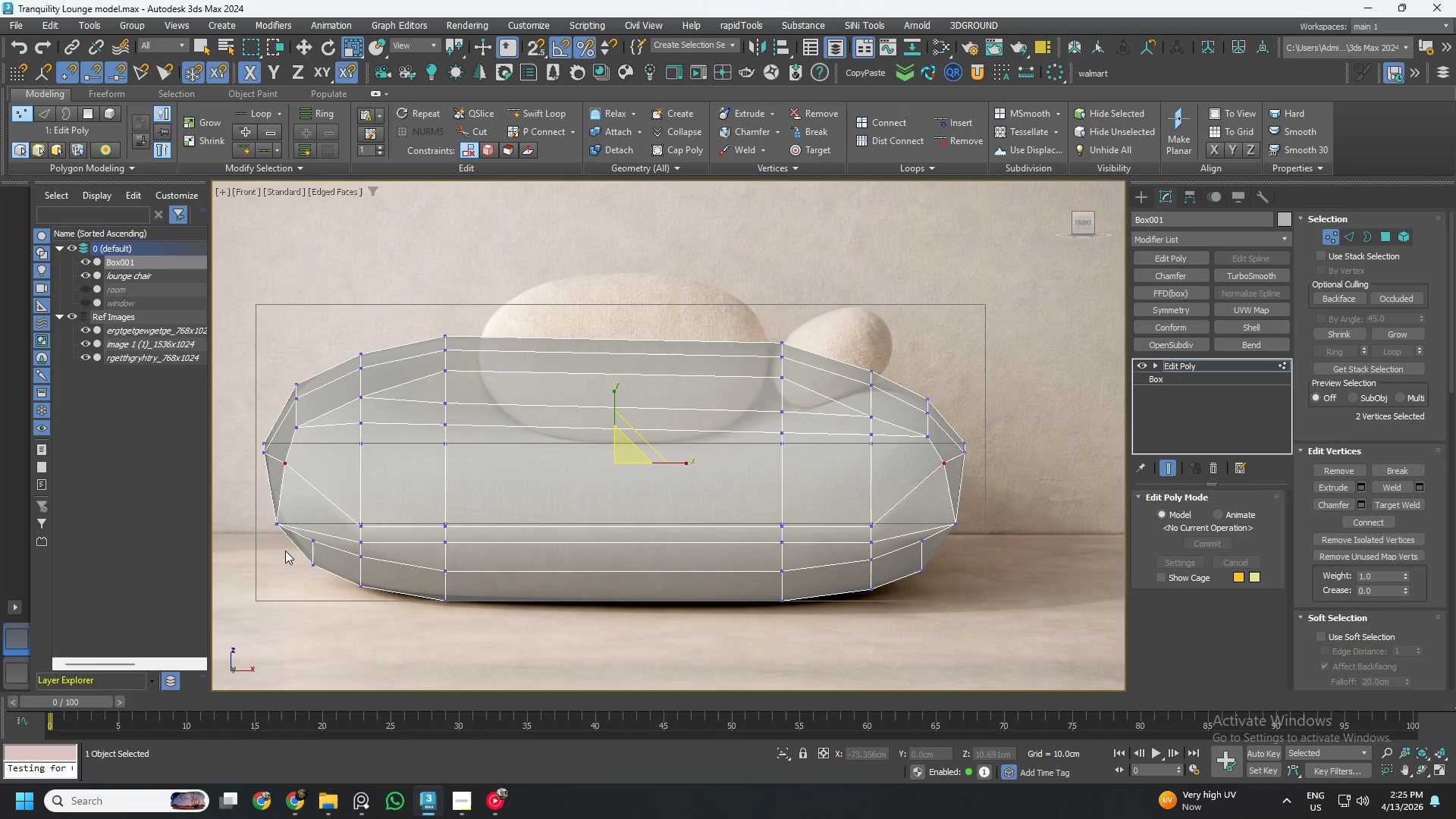 
hold_key(key=ControlLeft, duration=1.5)
left_click([283, 527])
 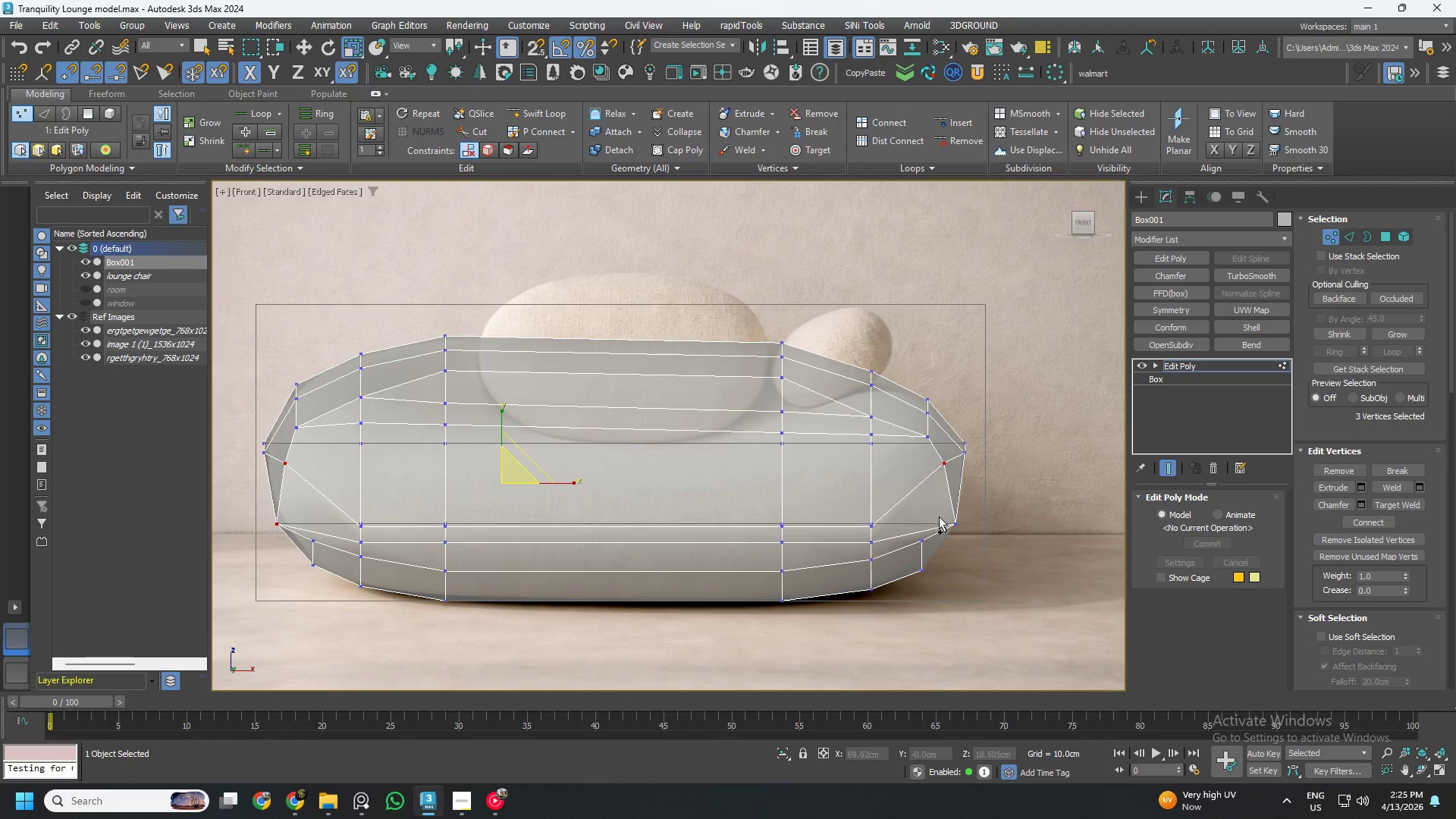 
left_click([948, 519])
 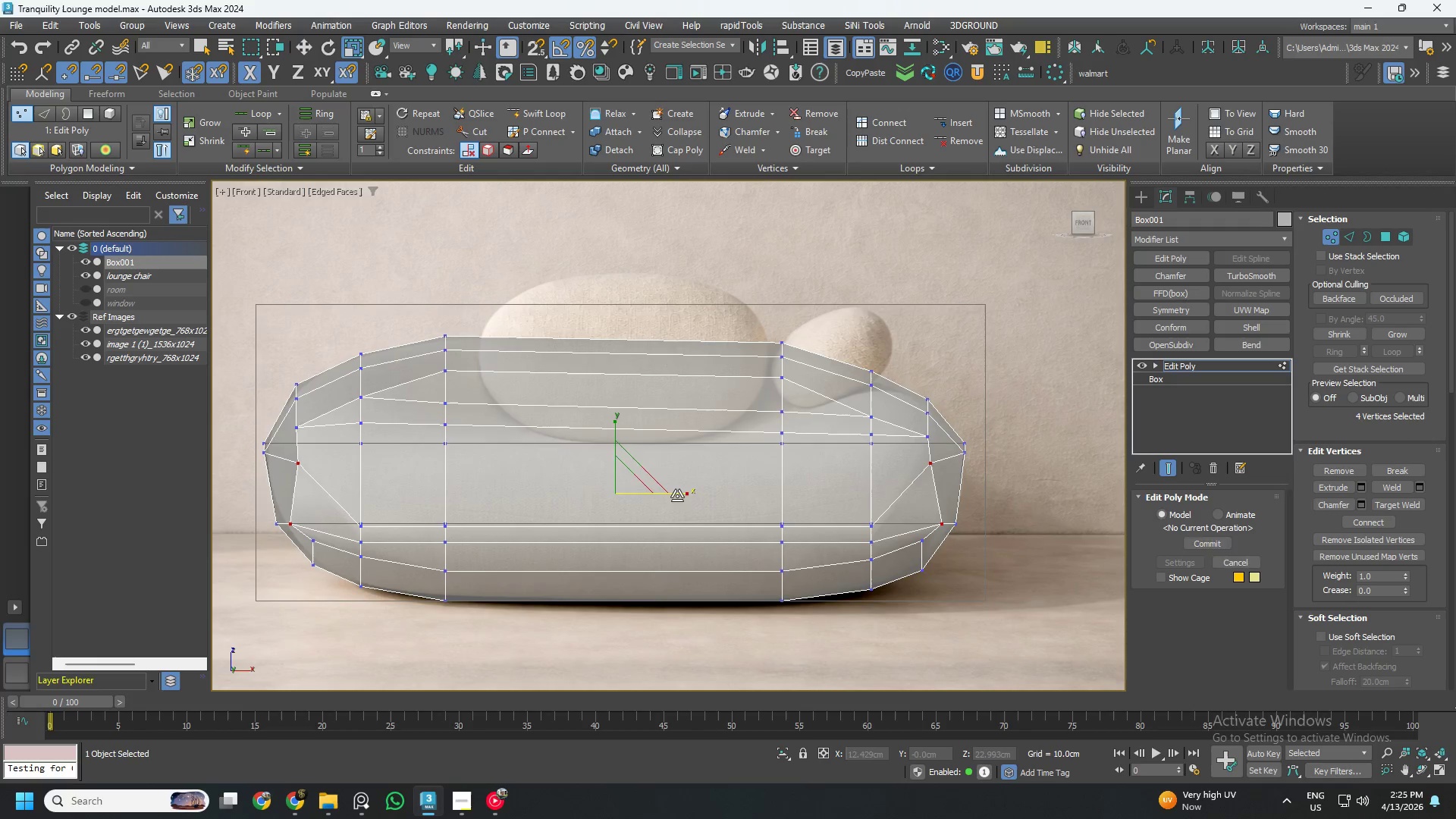 
left_click([924, 468])
 